 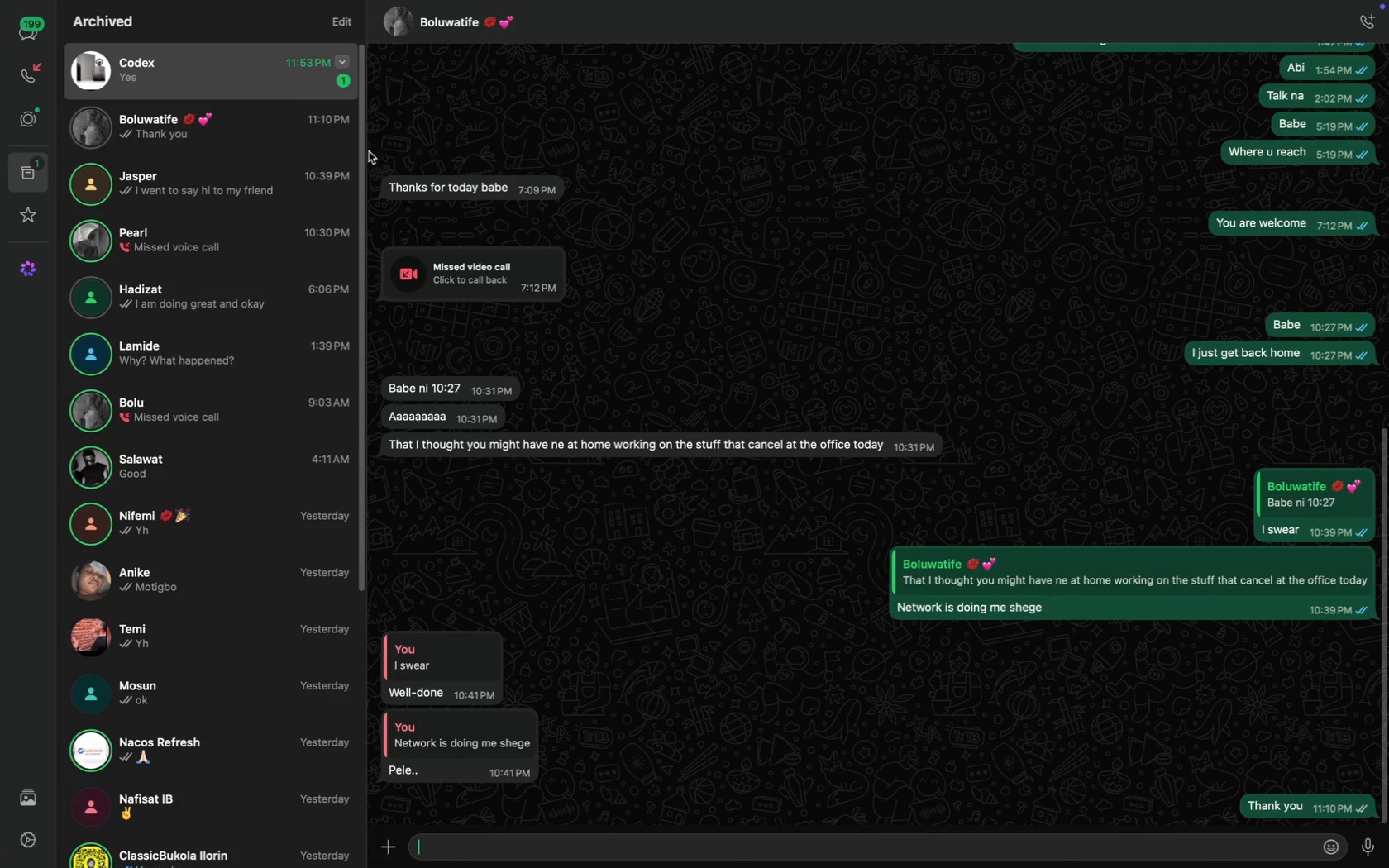 
key(CapsLock)
 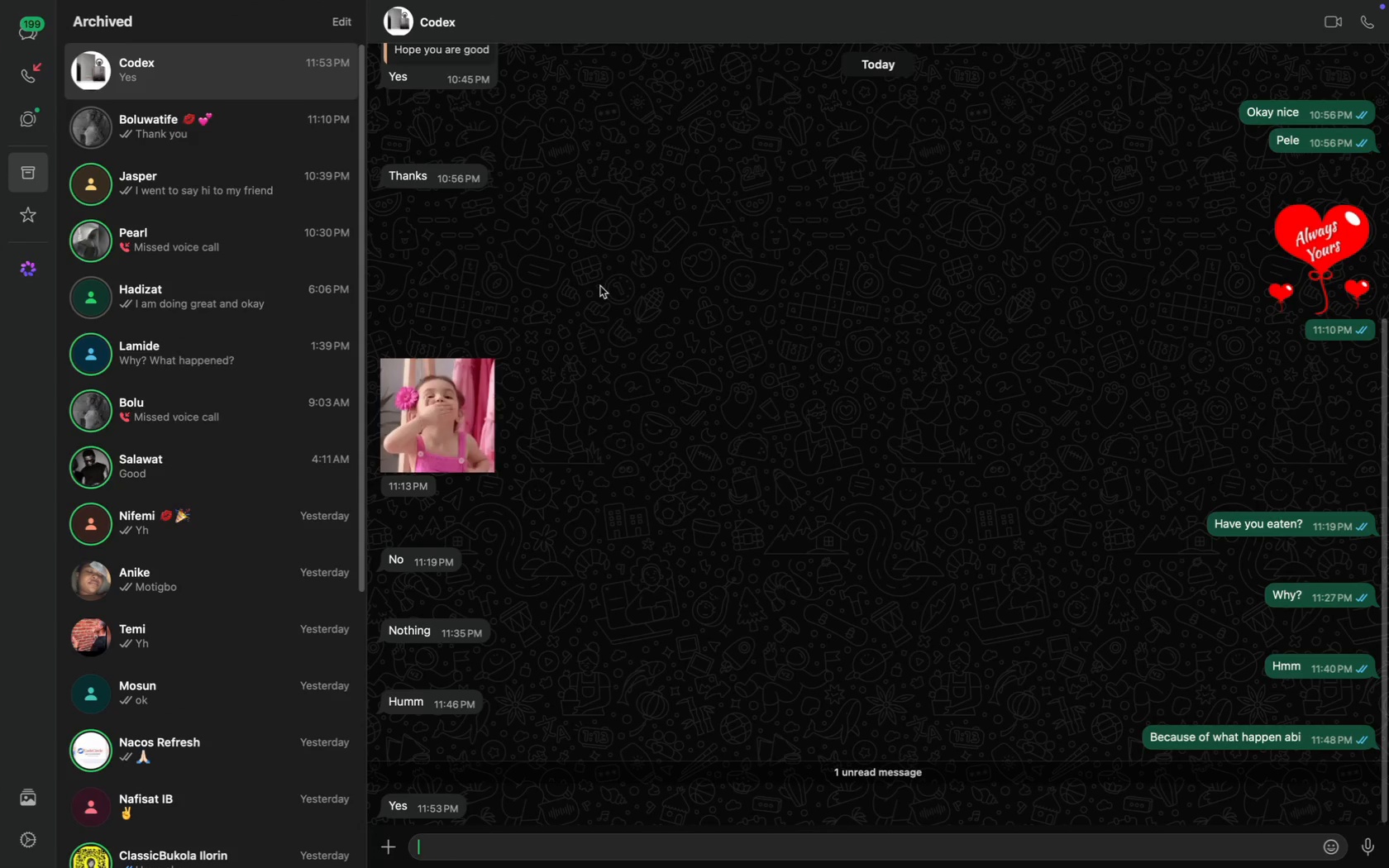 
key(S)
 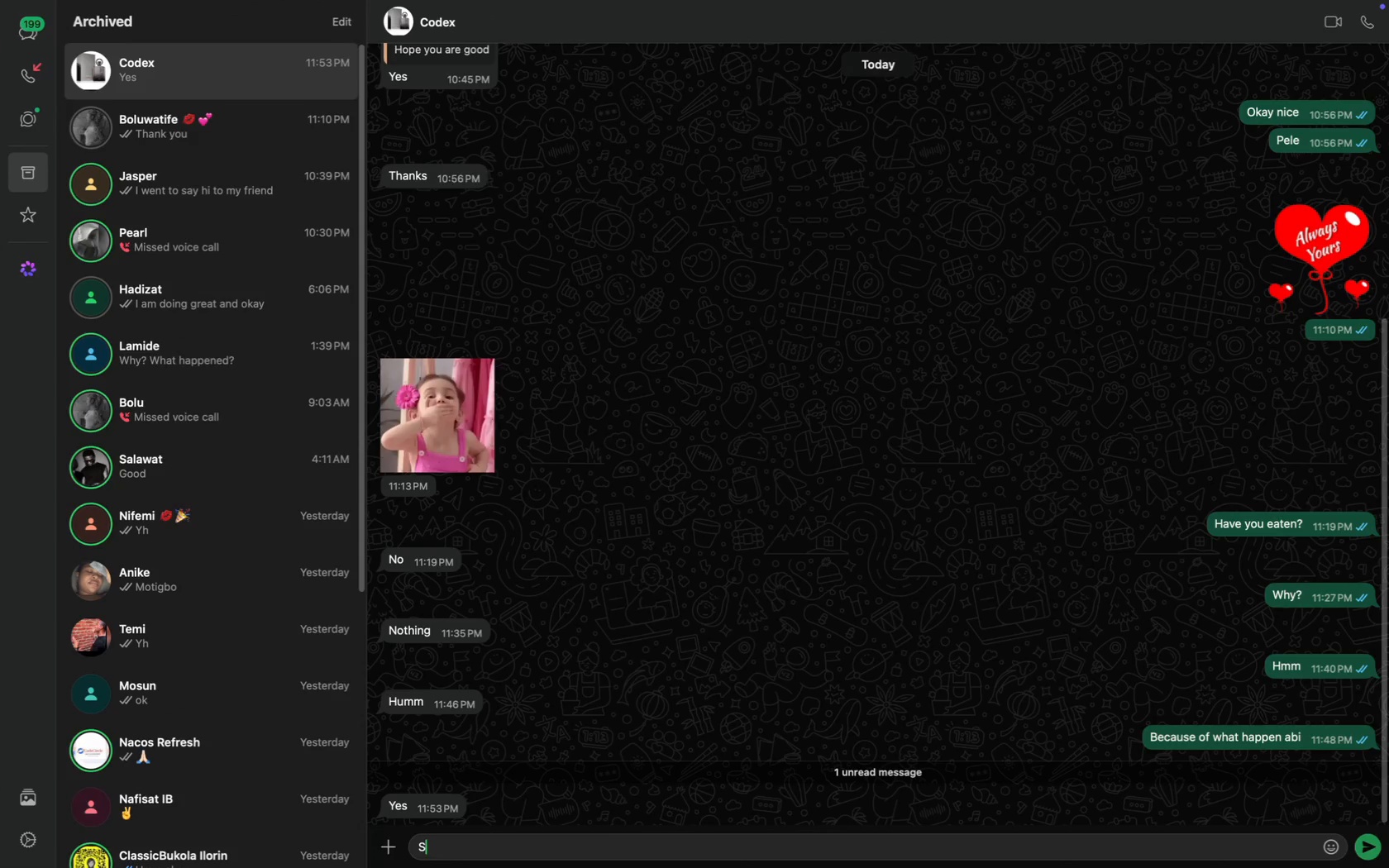 
key(CapsLock)
 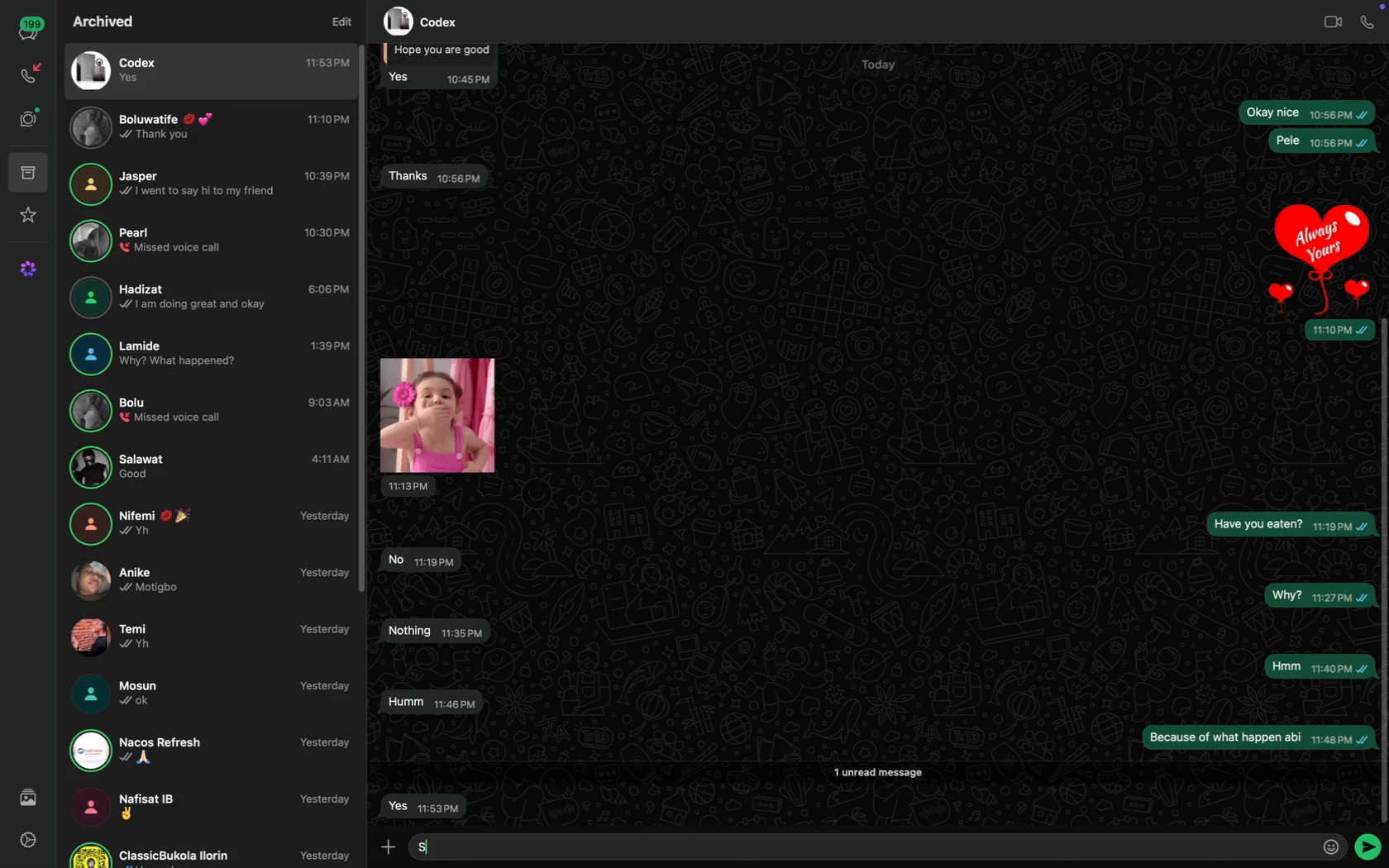 
key(O)
 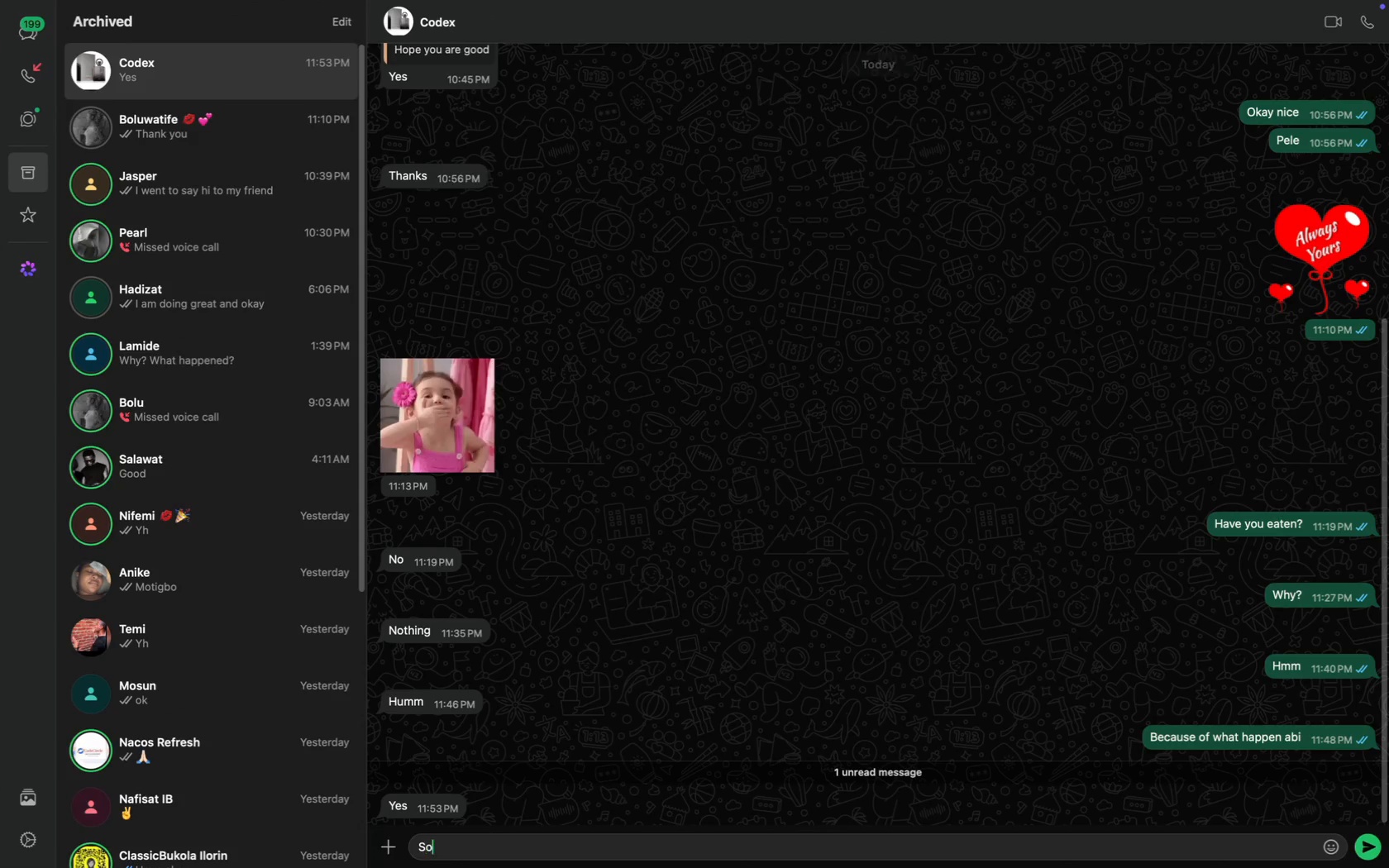 
scroll: coordinate [600, 286], scroll_direction: down, amount: 85.0
 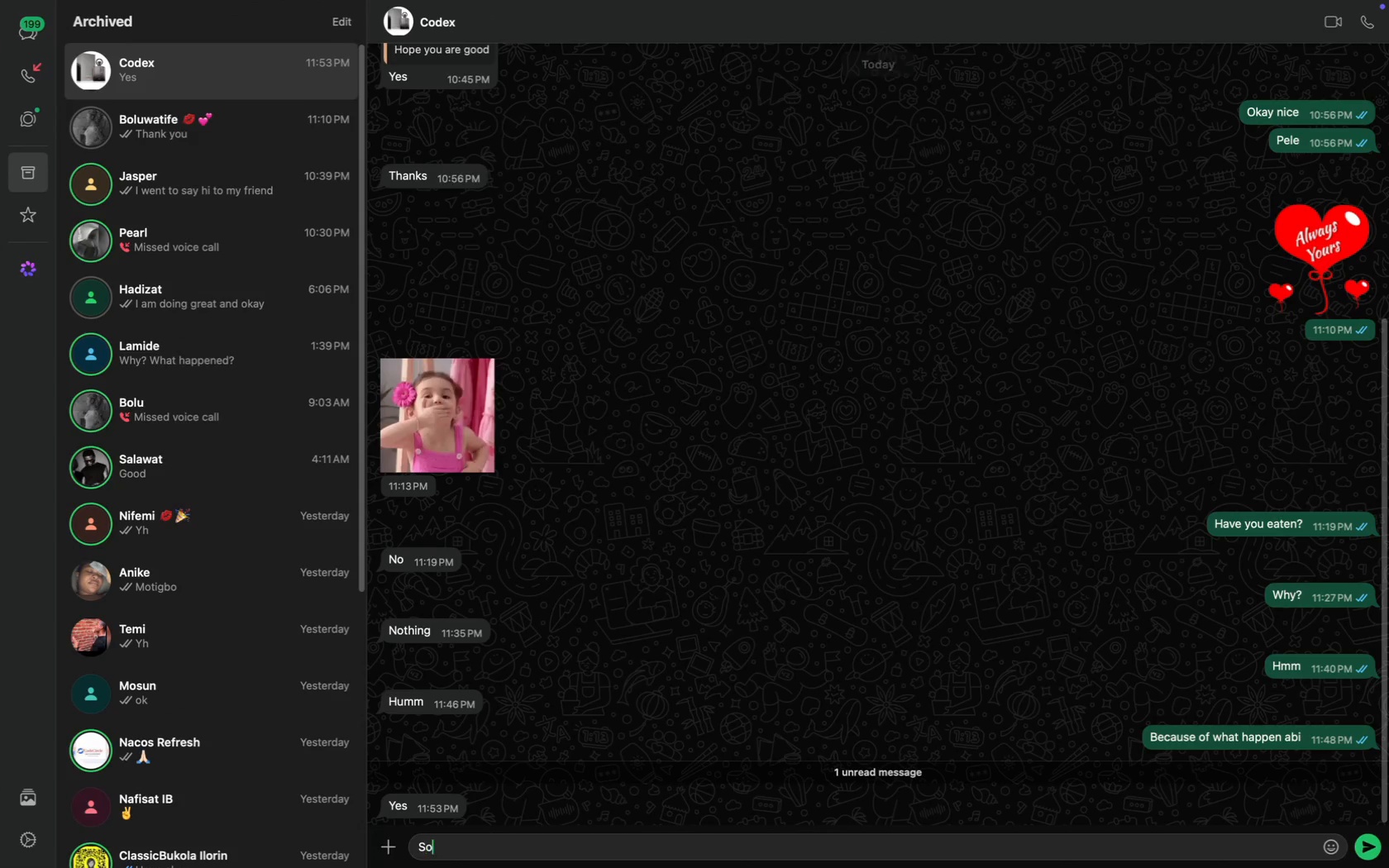 
type(rry a)
key(Backspace)
type(babe)
 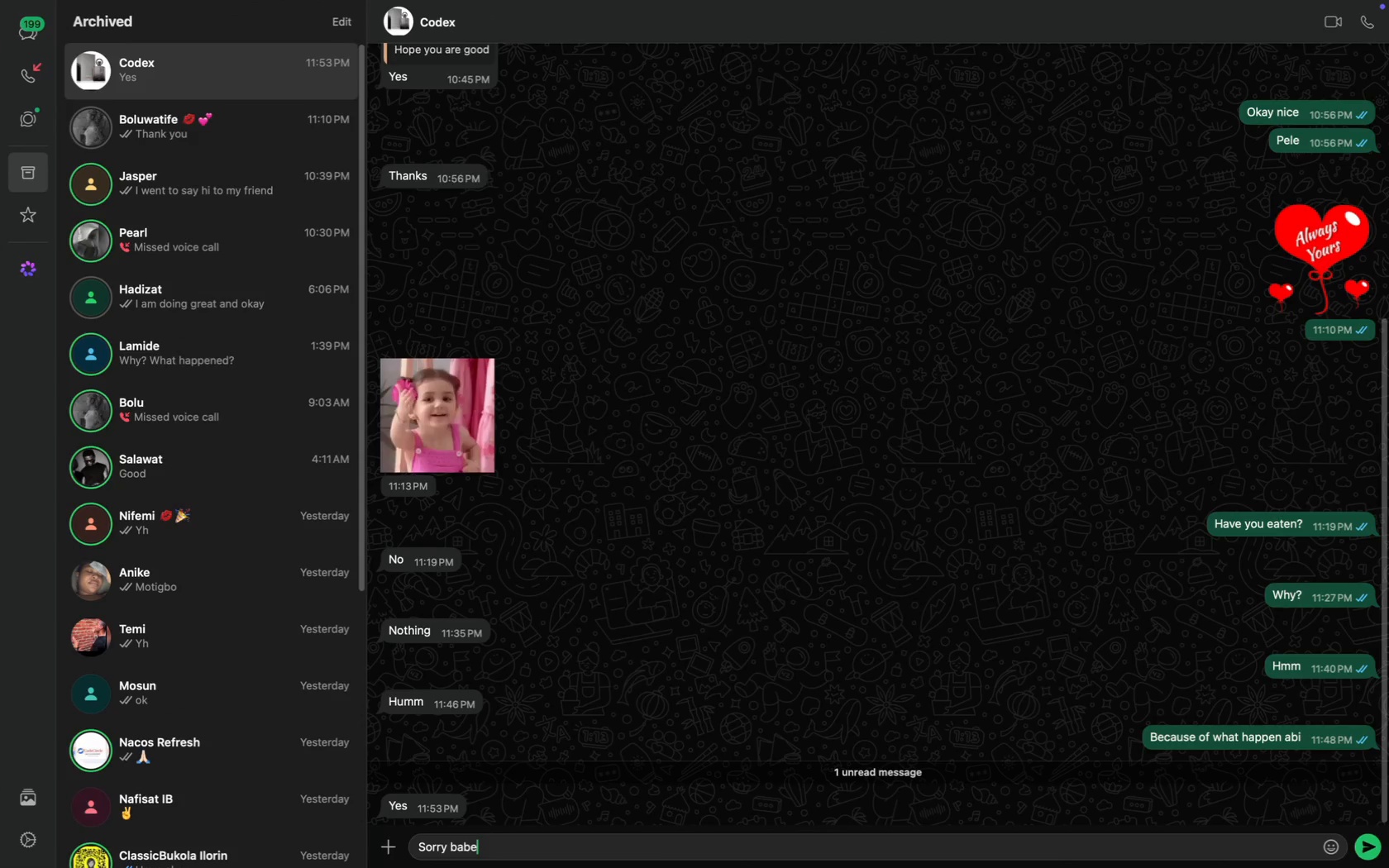 
key(Enter)
 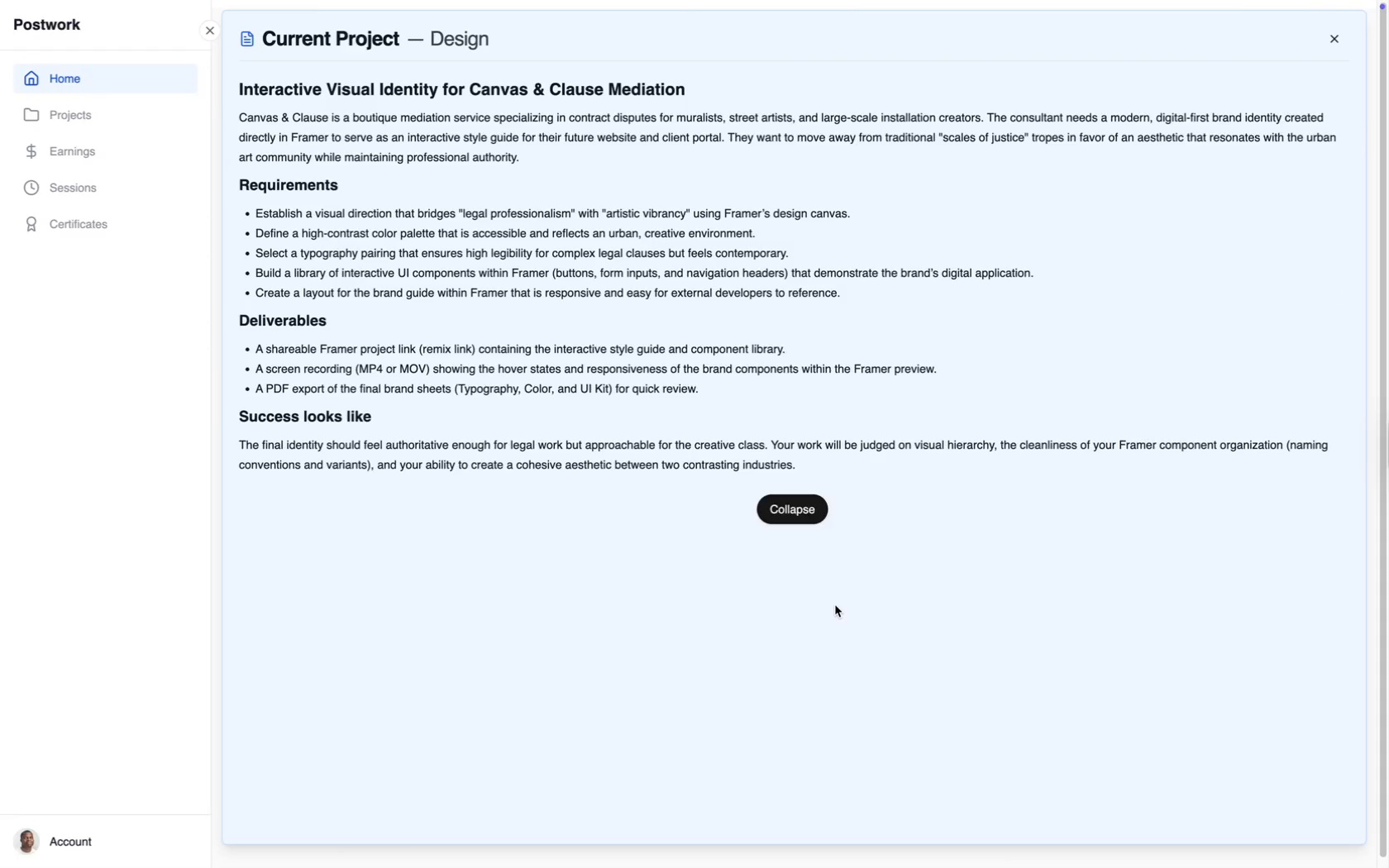 
wait(7.31)
 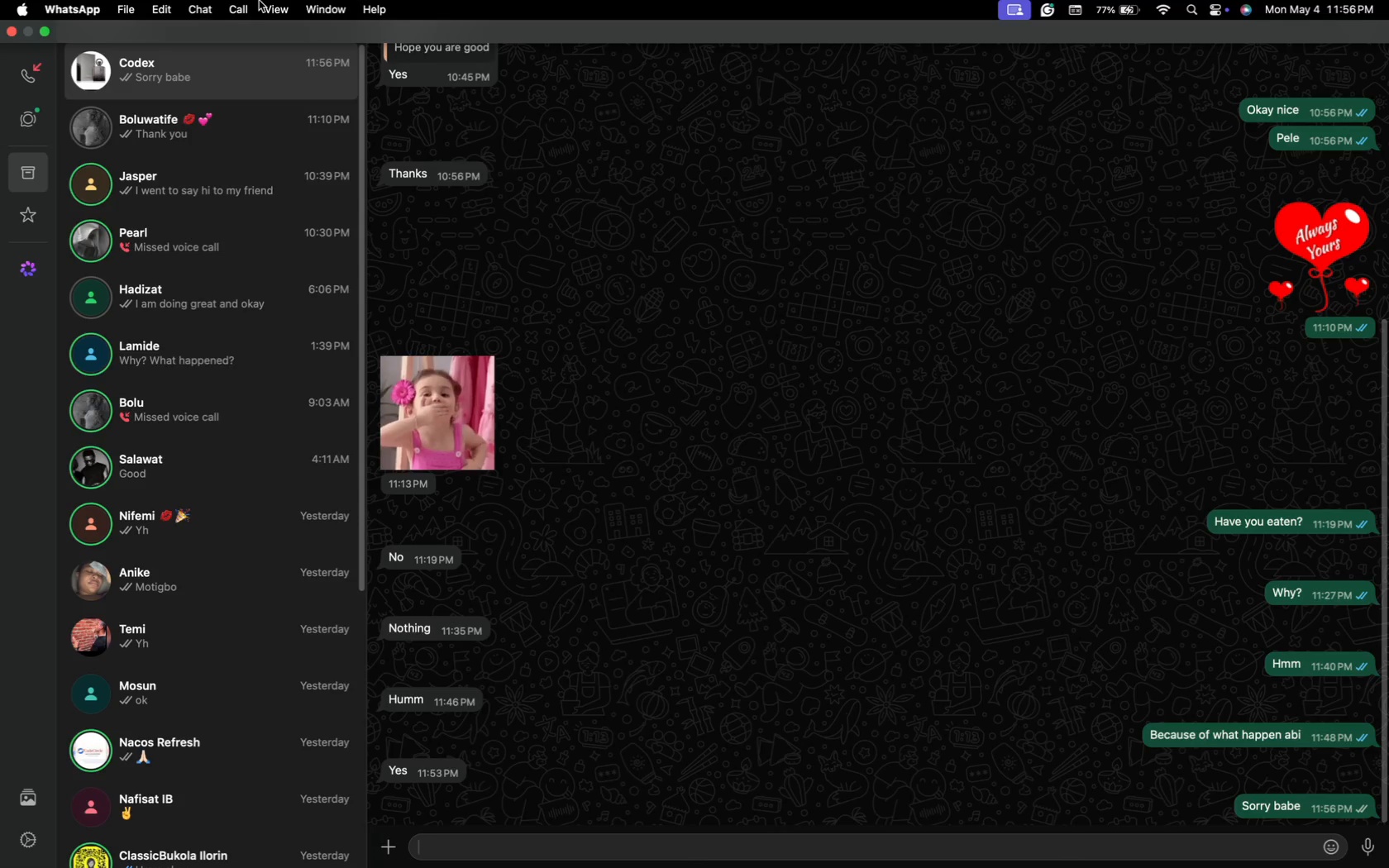 
scroll: coordinate [645, 278], scroll_direction: down, amount: 27.0
 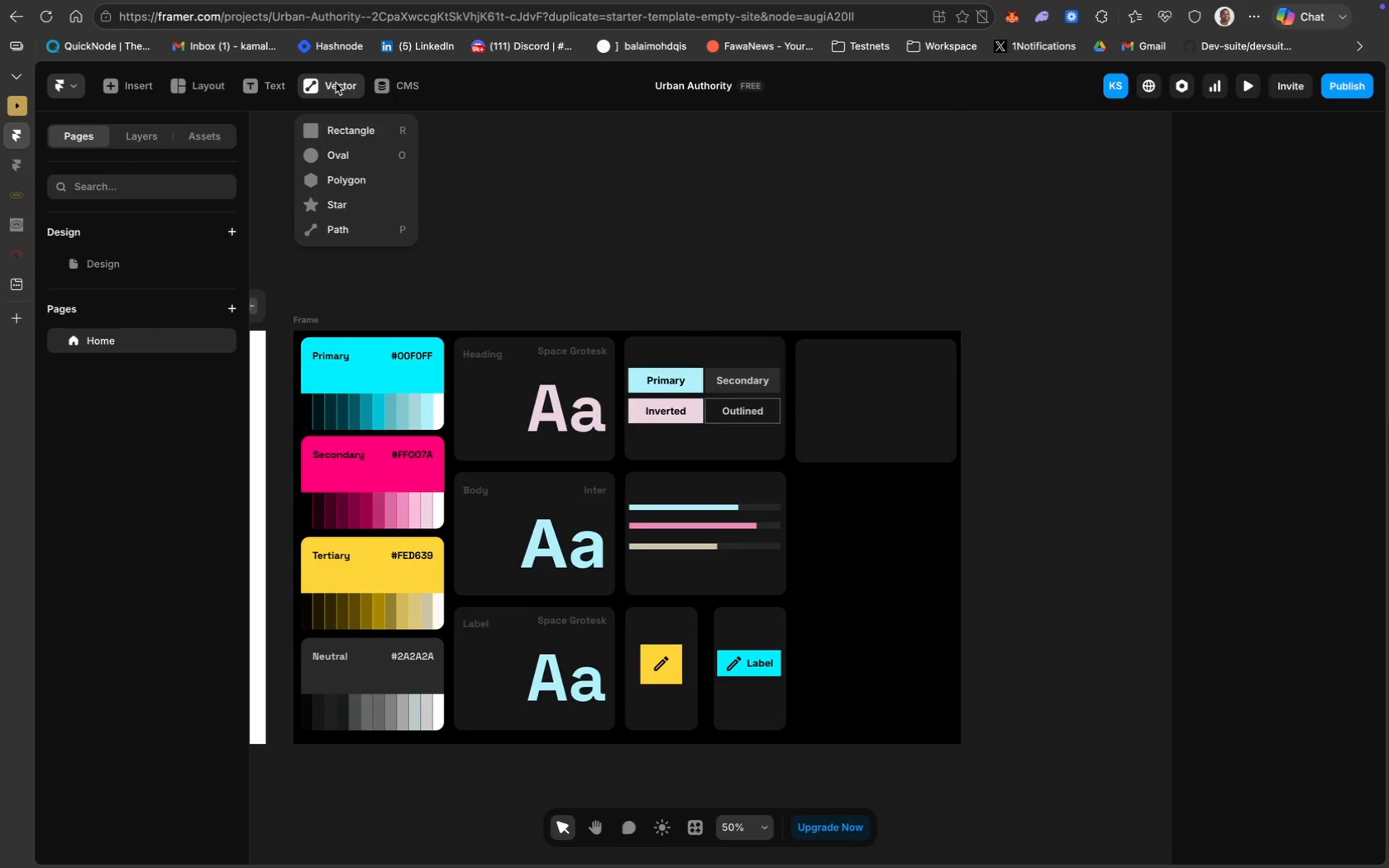 
left_click([397, 123])
 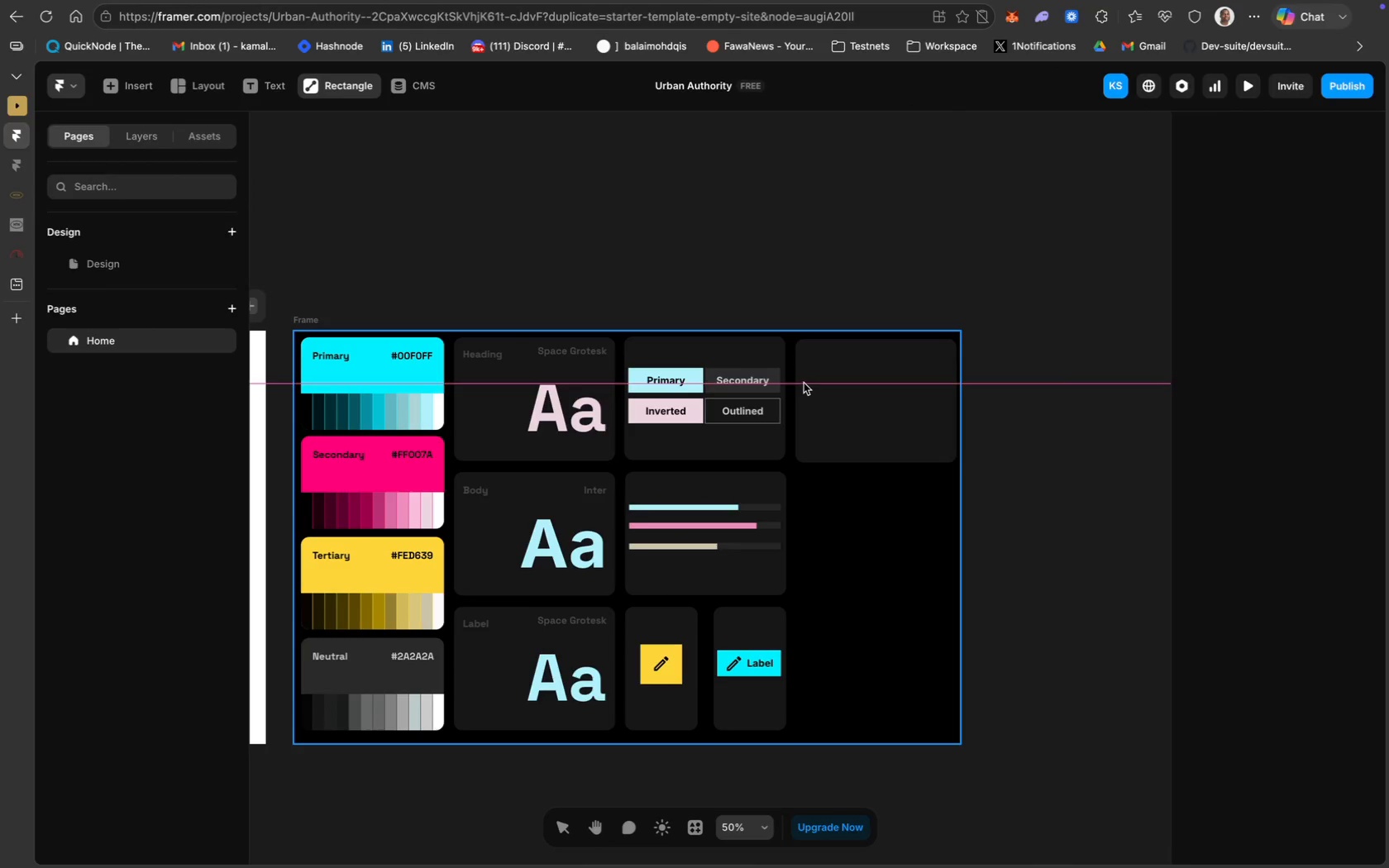 
left_click_drag(start_coordinate=[800, 382], to_coordinate=[947, 418])
 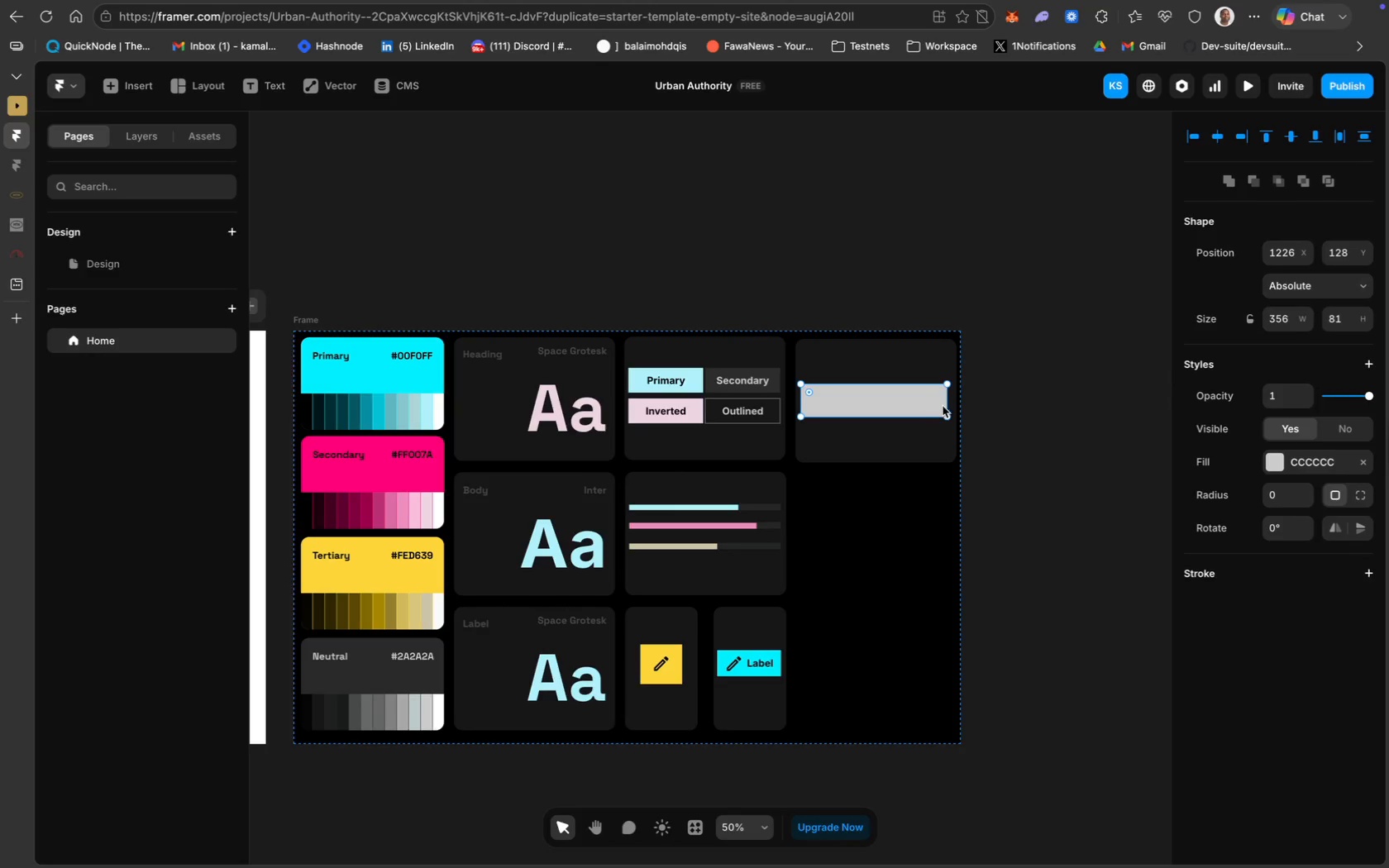 
left_click_drag(start_coordinate=[947, 404], to_coordinate=[952, 404])
 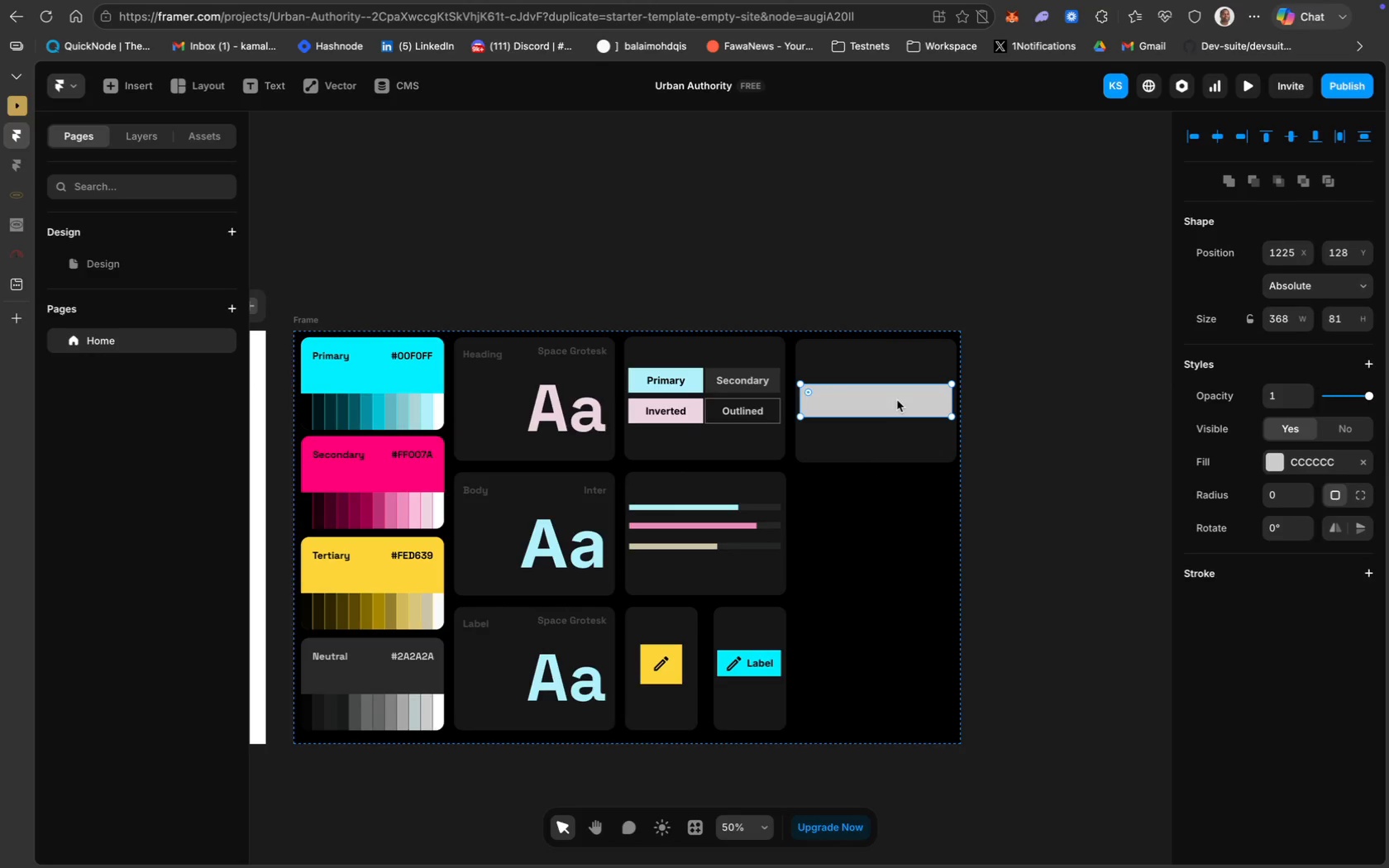 
left_click([897, 400])
 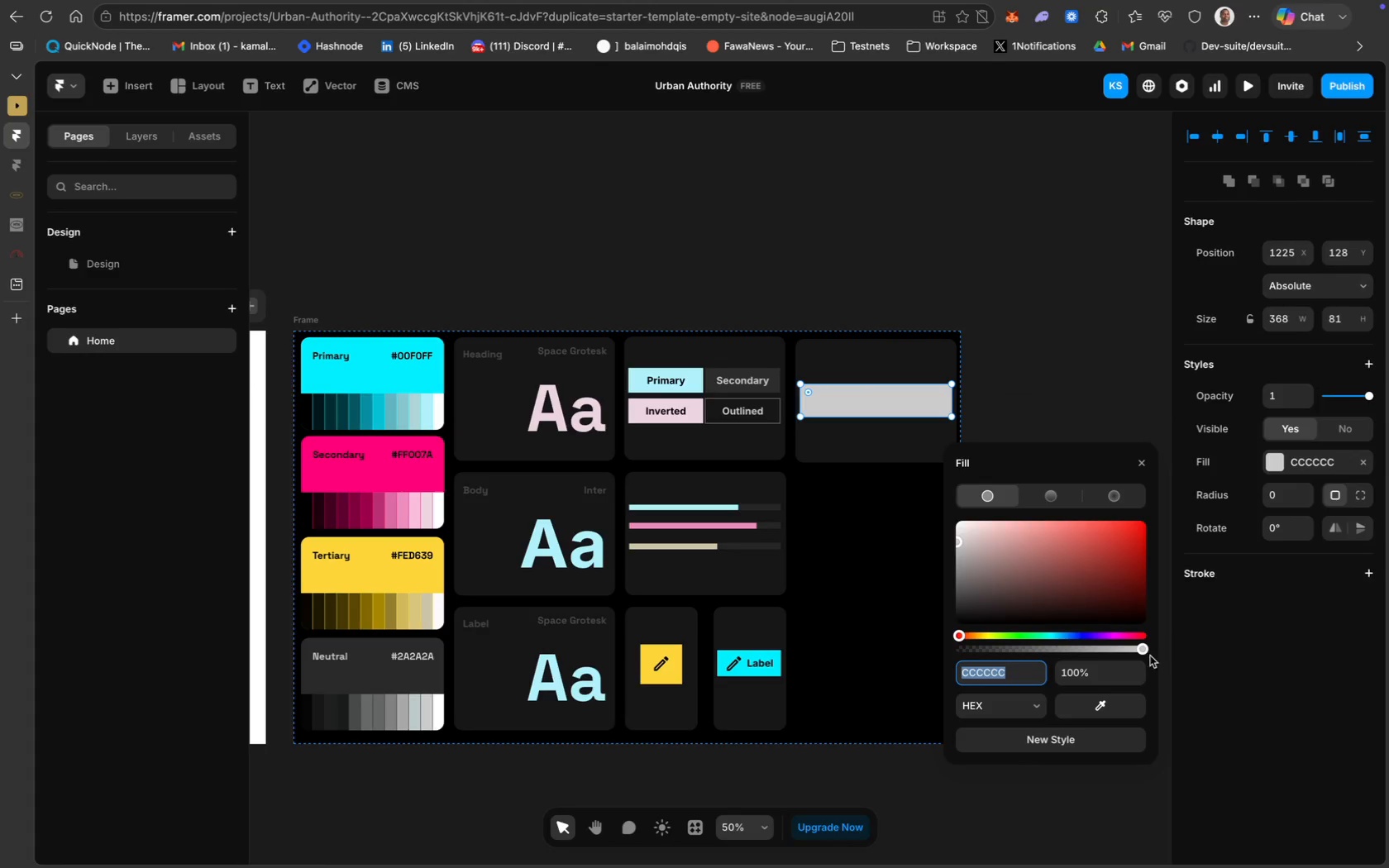 
left_click_drag(start_coordinate=[1143, 651], to_coordinate=[972, 650])
 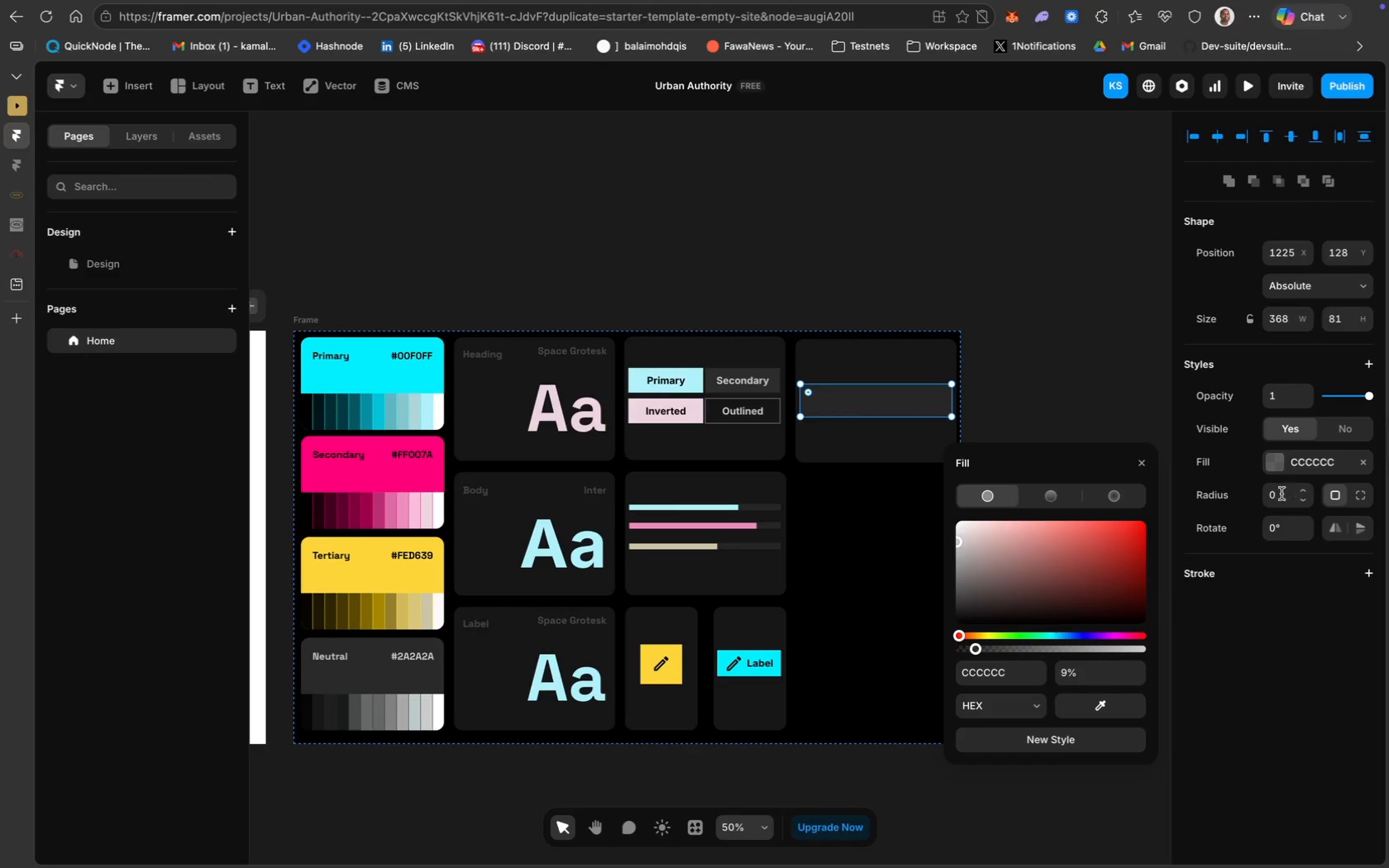 
left_click([1222, 580])
 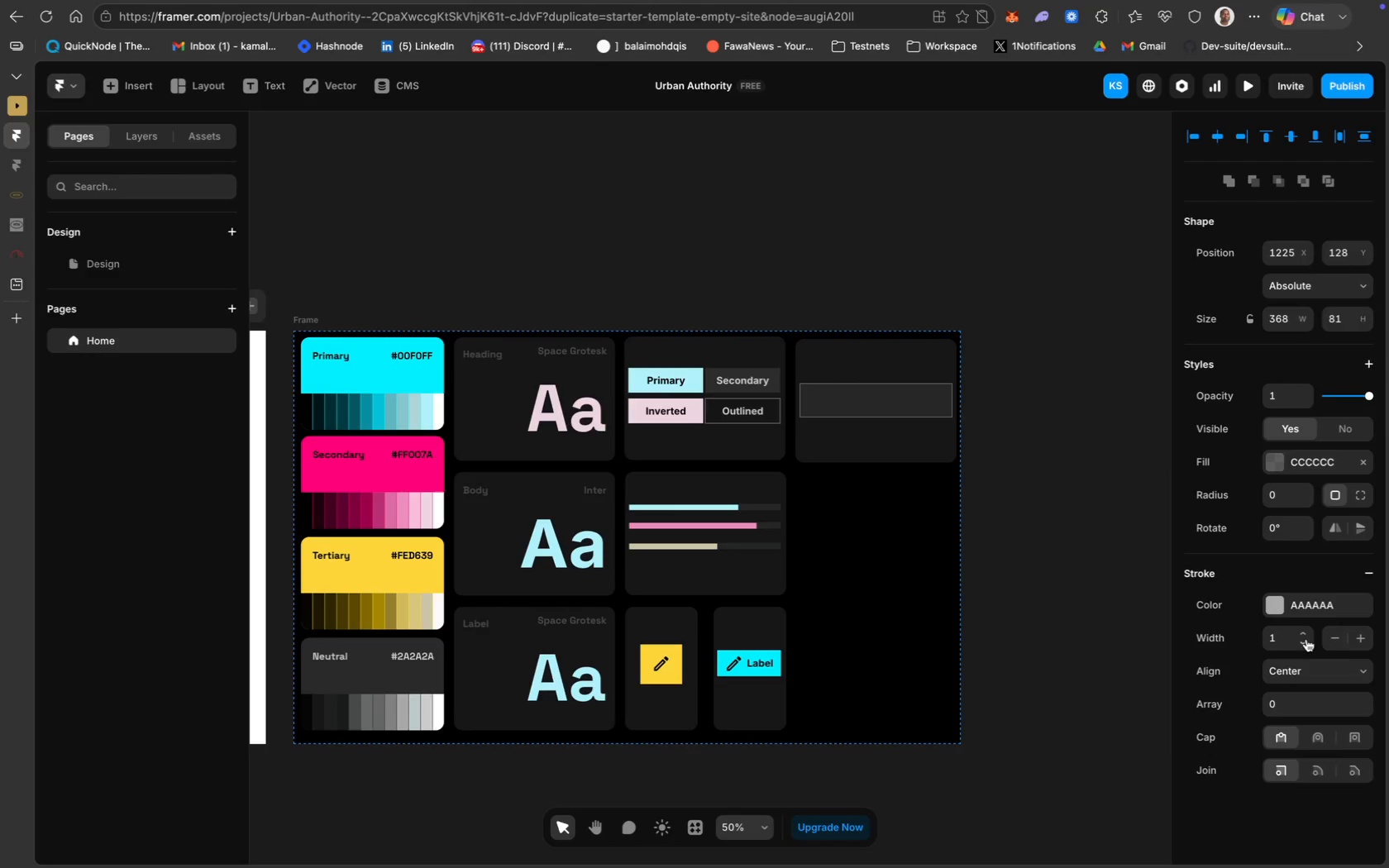 
left_click([1303, 633])
 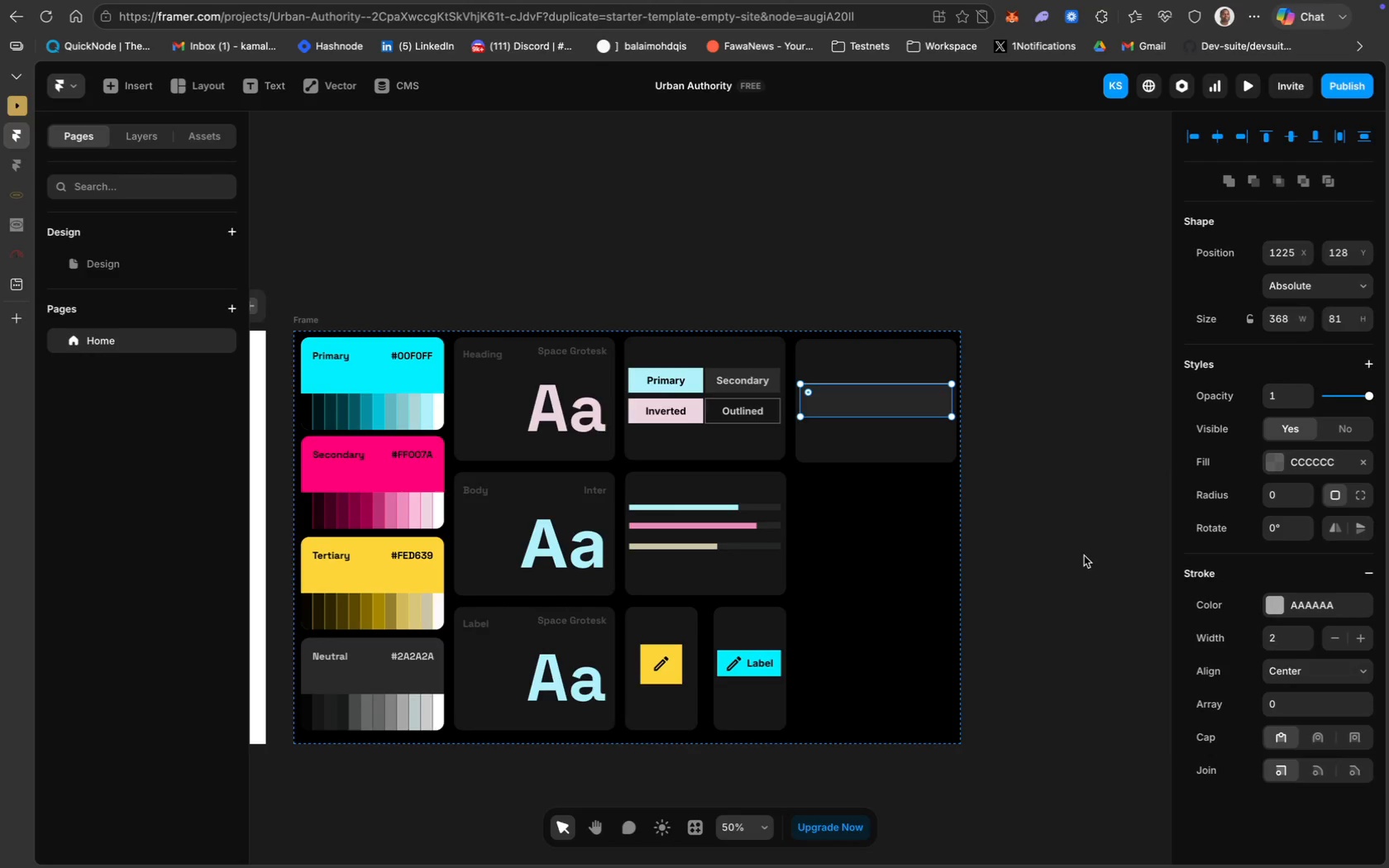 
left_click([1083, 557])
 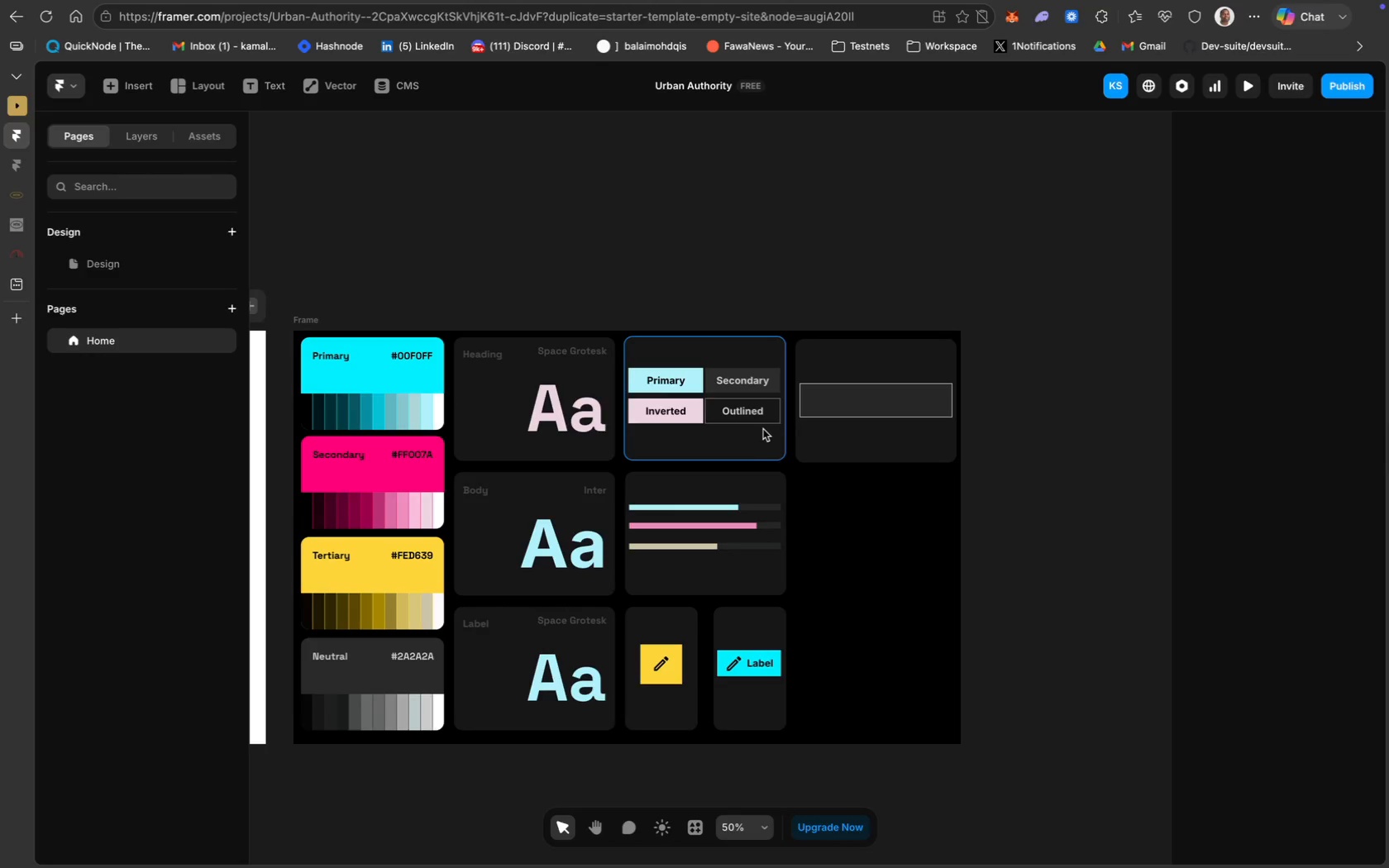 
left_click([766, 421])
 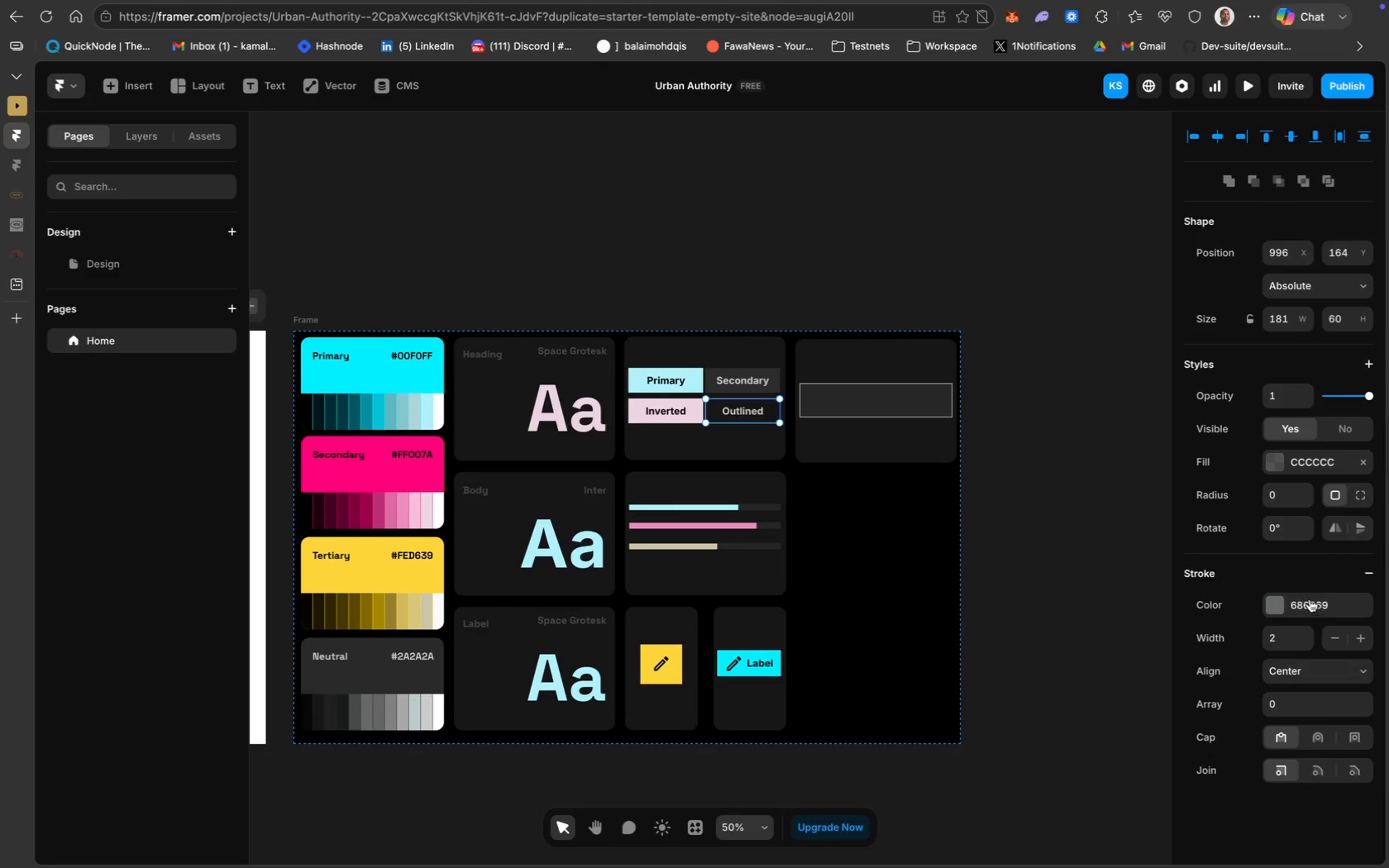 
key(Meta+C)
 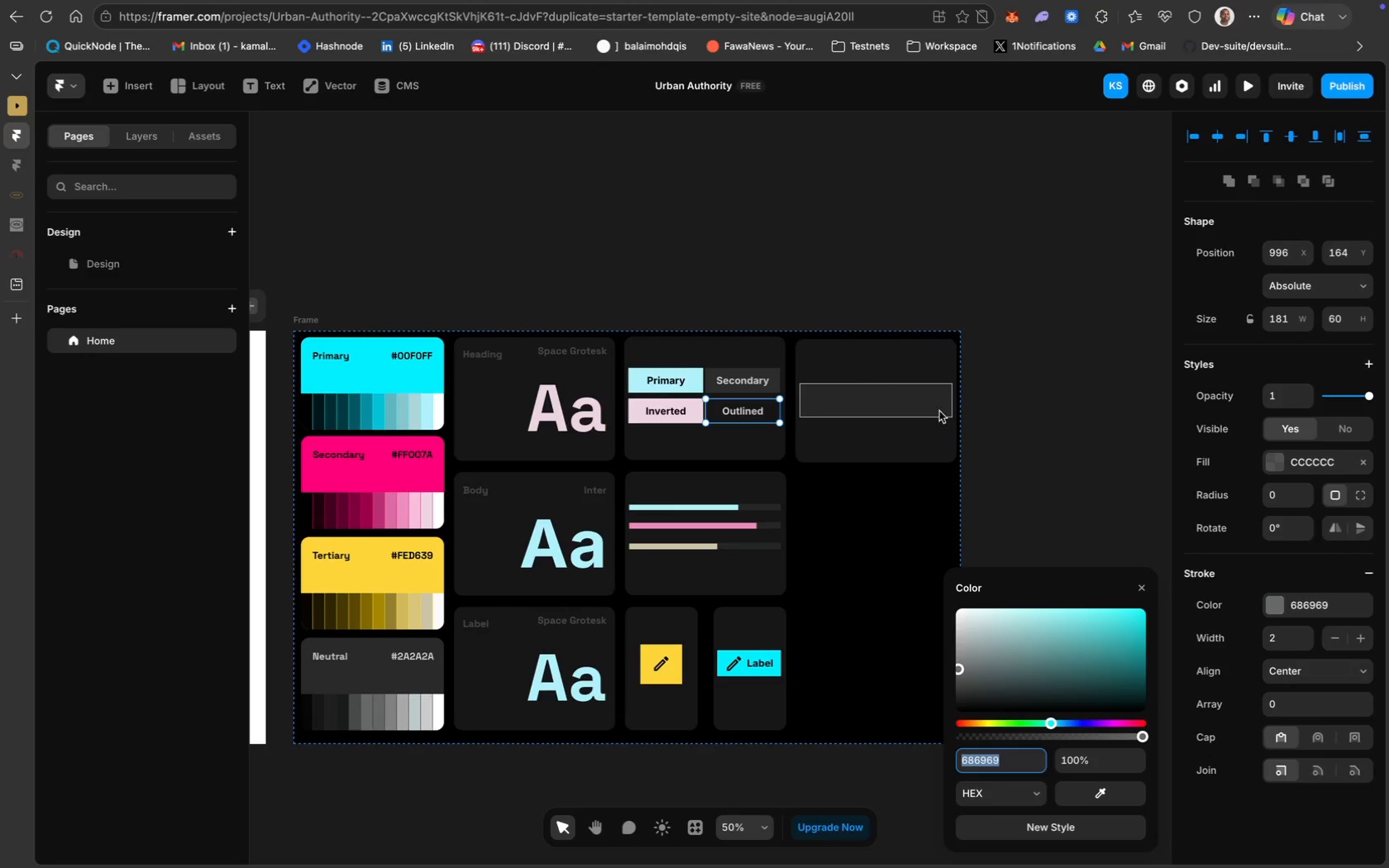 
left_click([869, 379])
 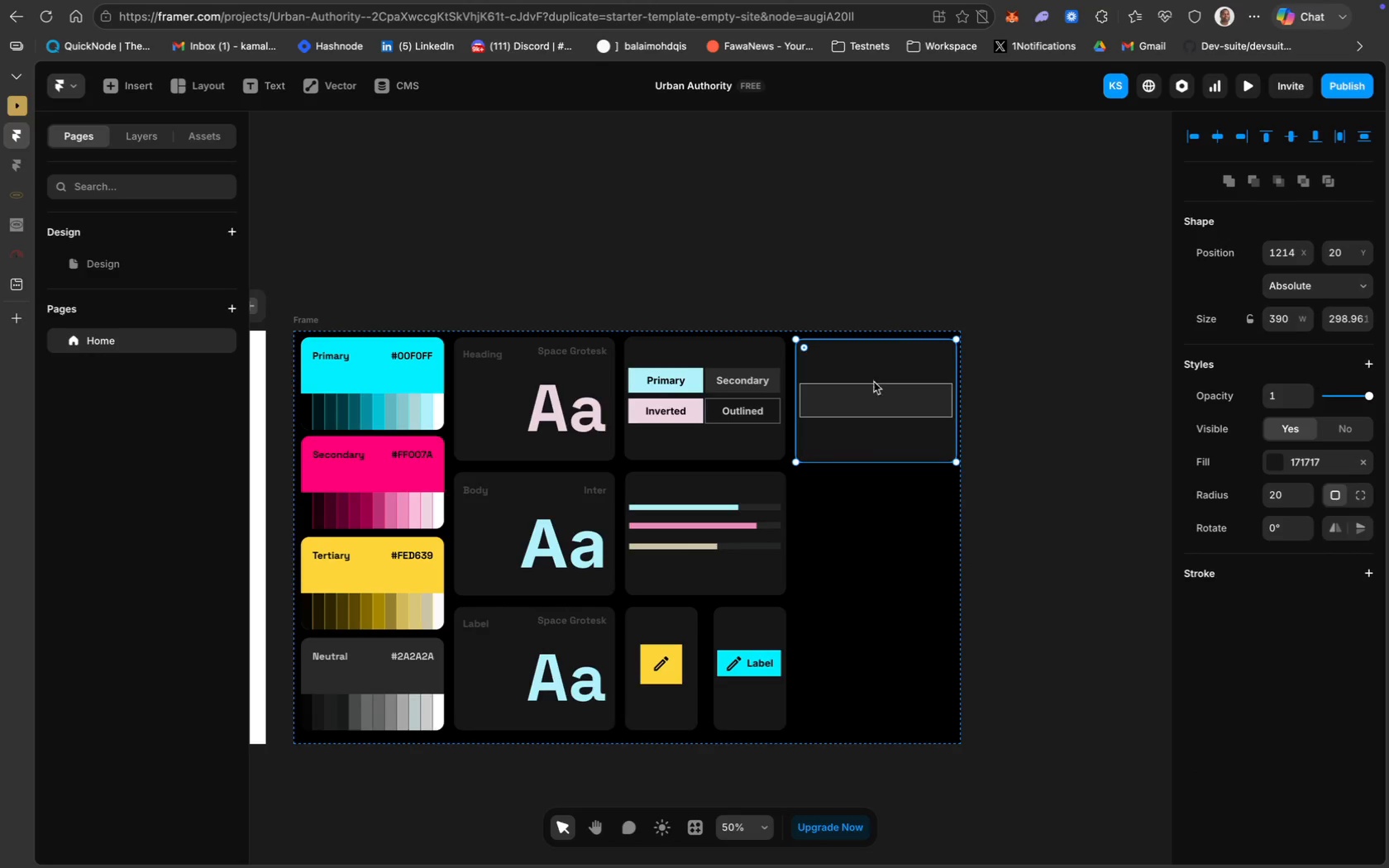 
left_click([895, 391])
 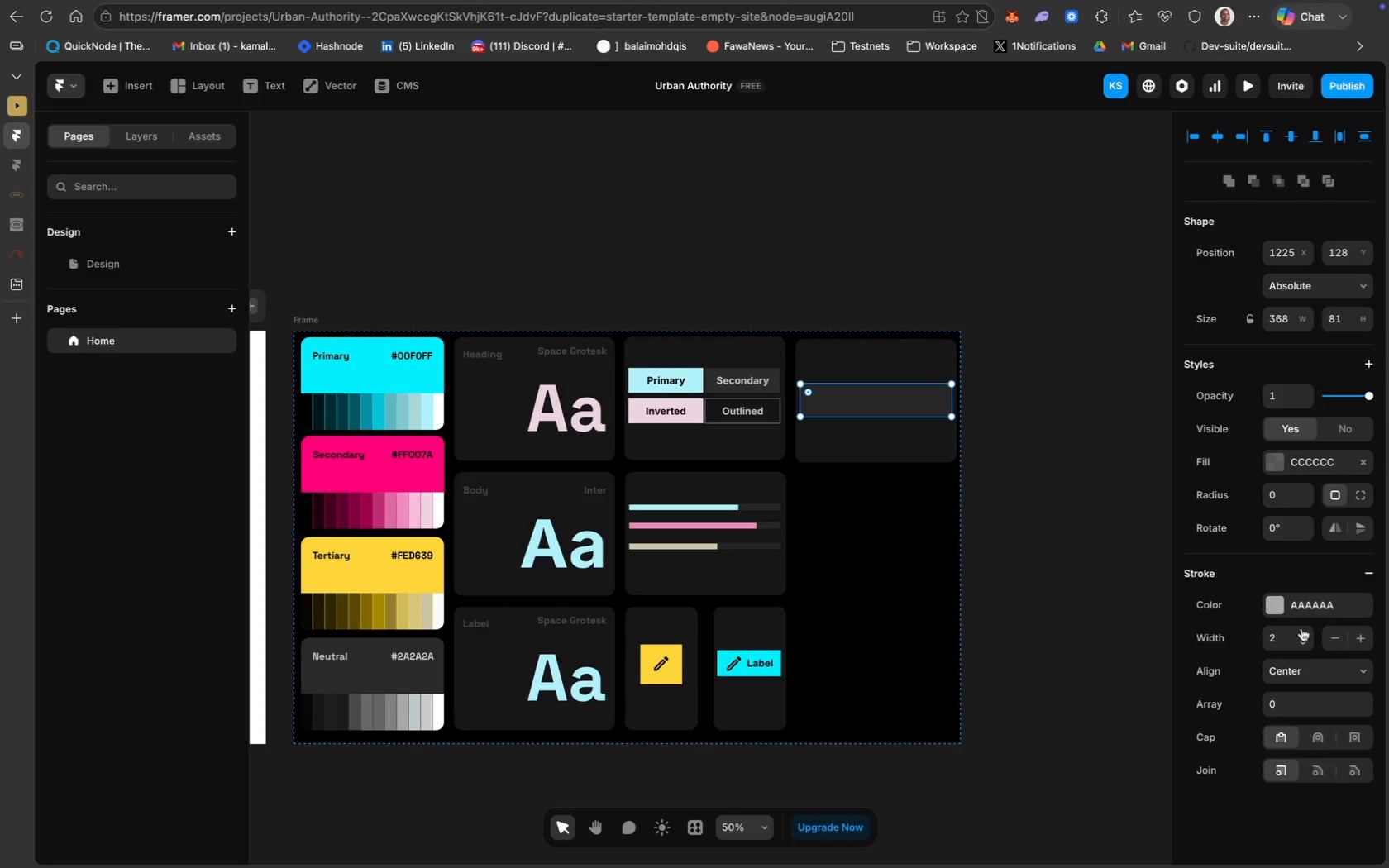 
left_click([1317, 606])
 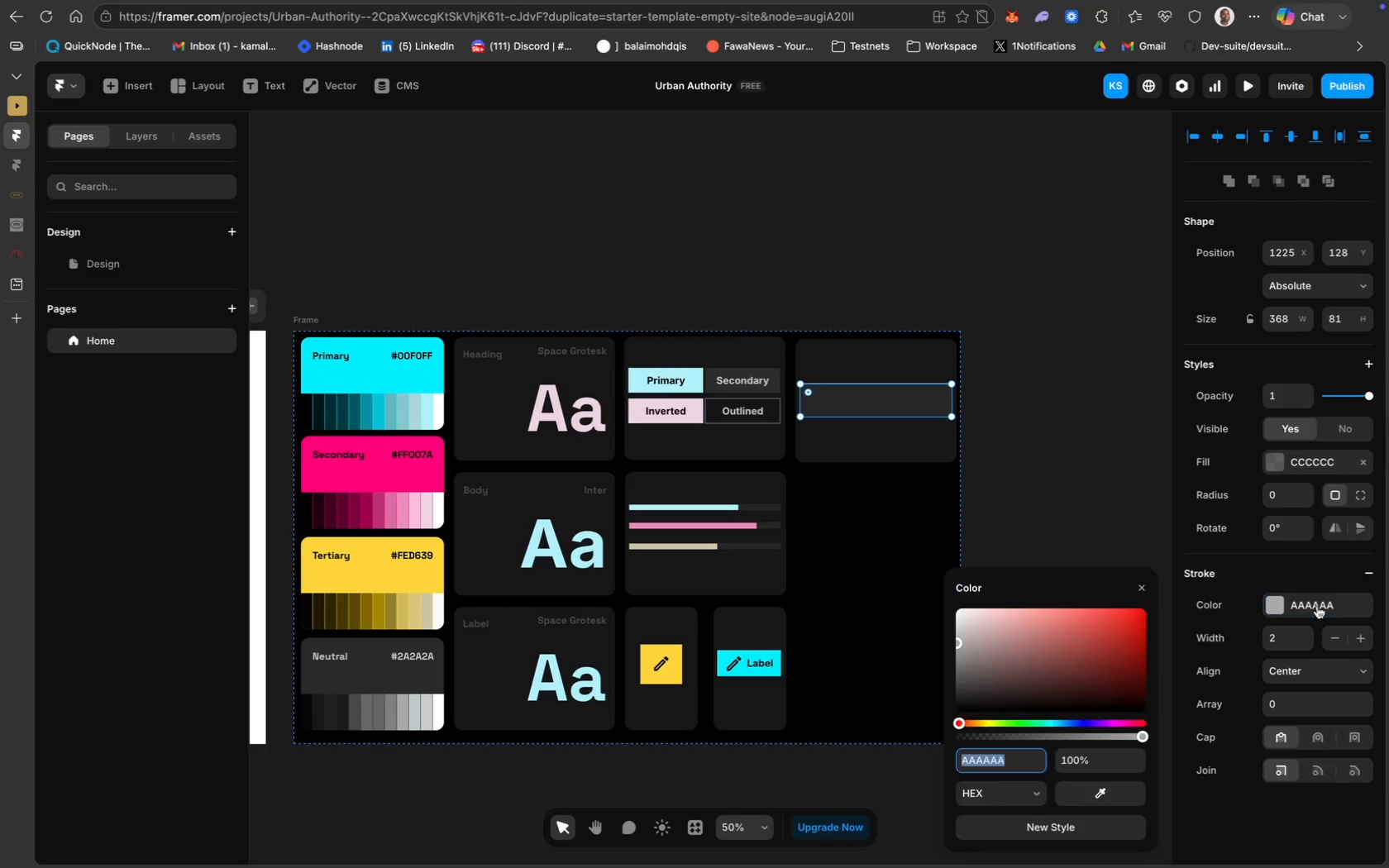 
key(Meta+V)
 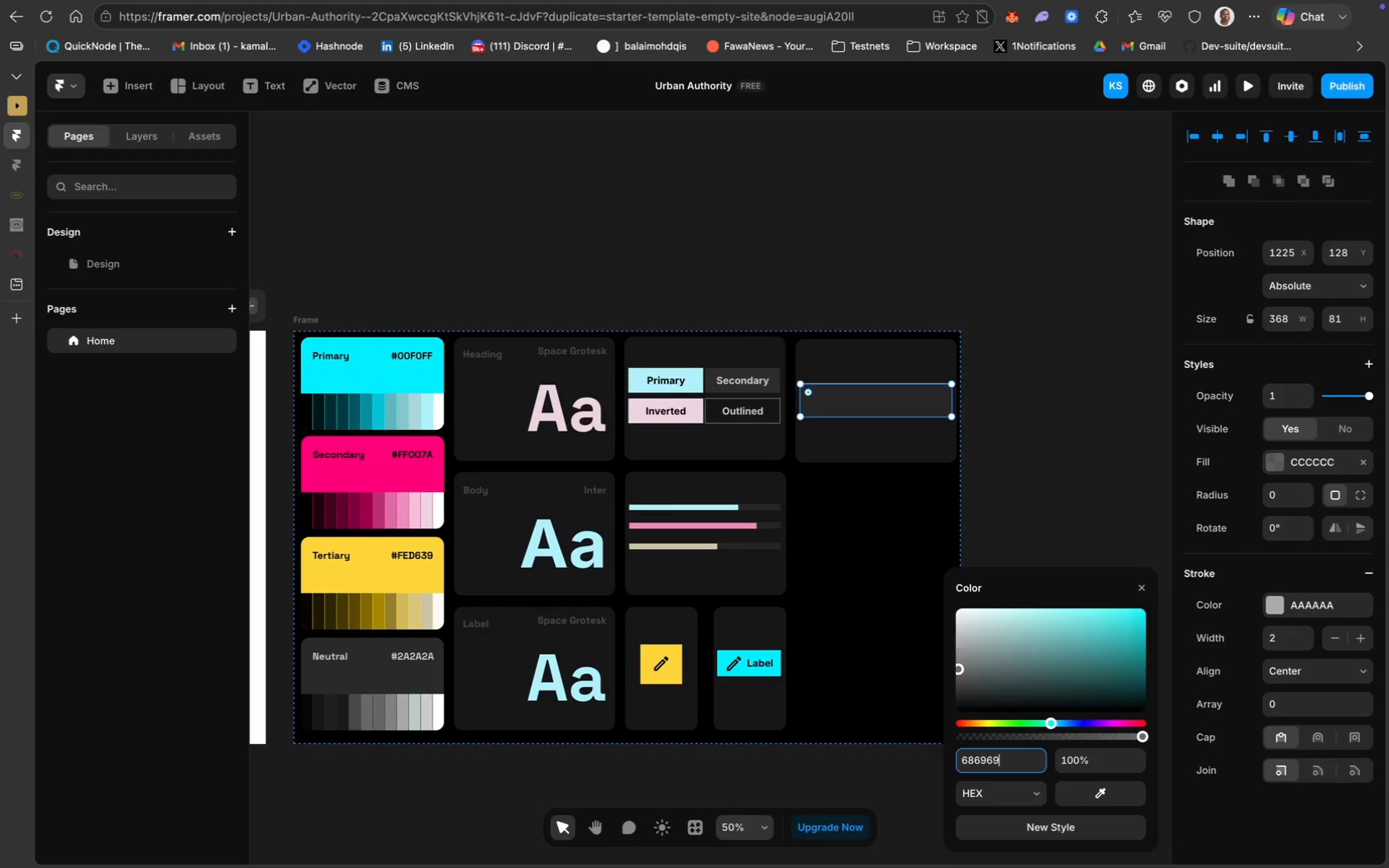 
key(Enter)
 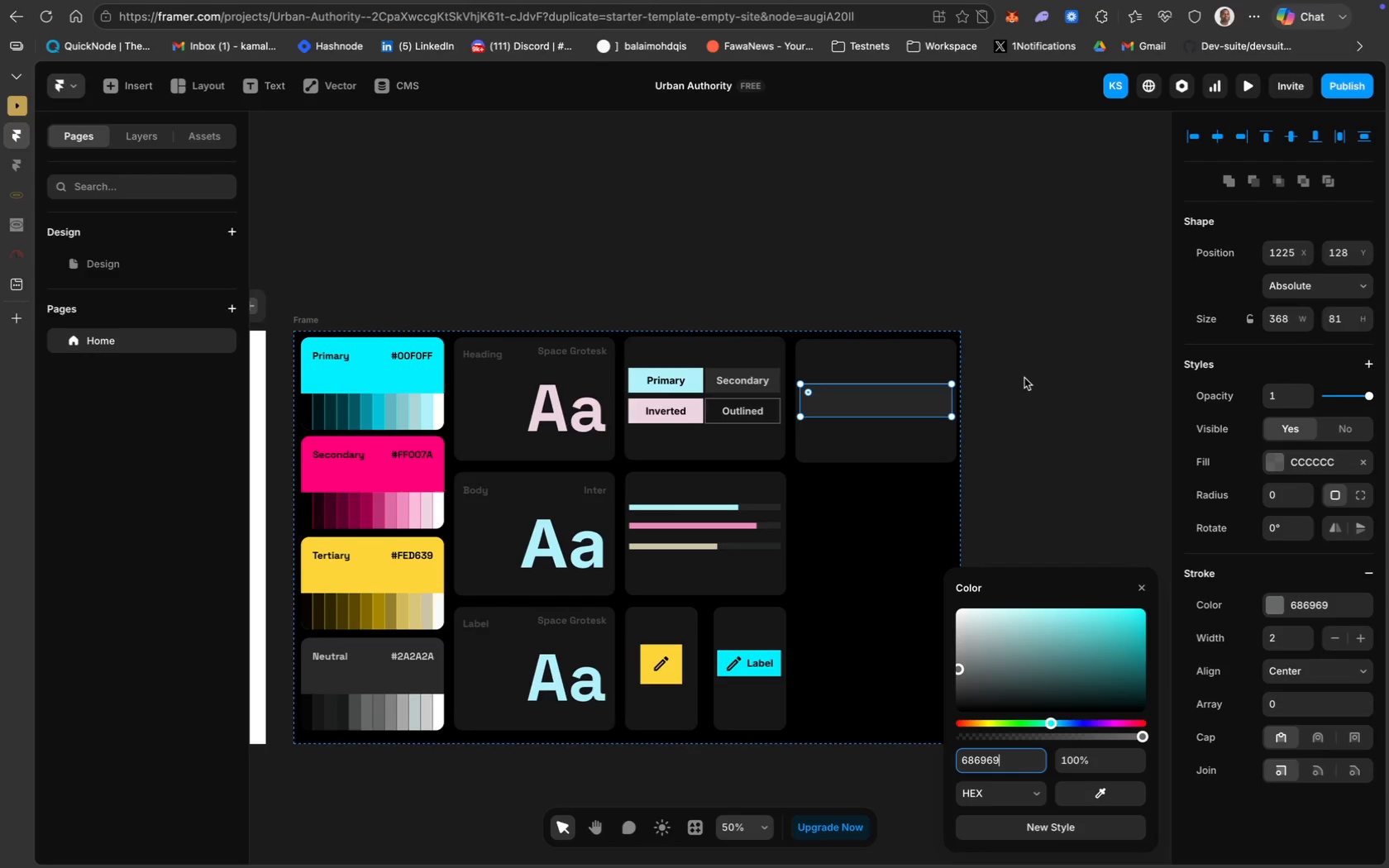 
wait(76.65)
 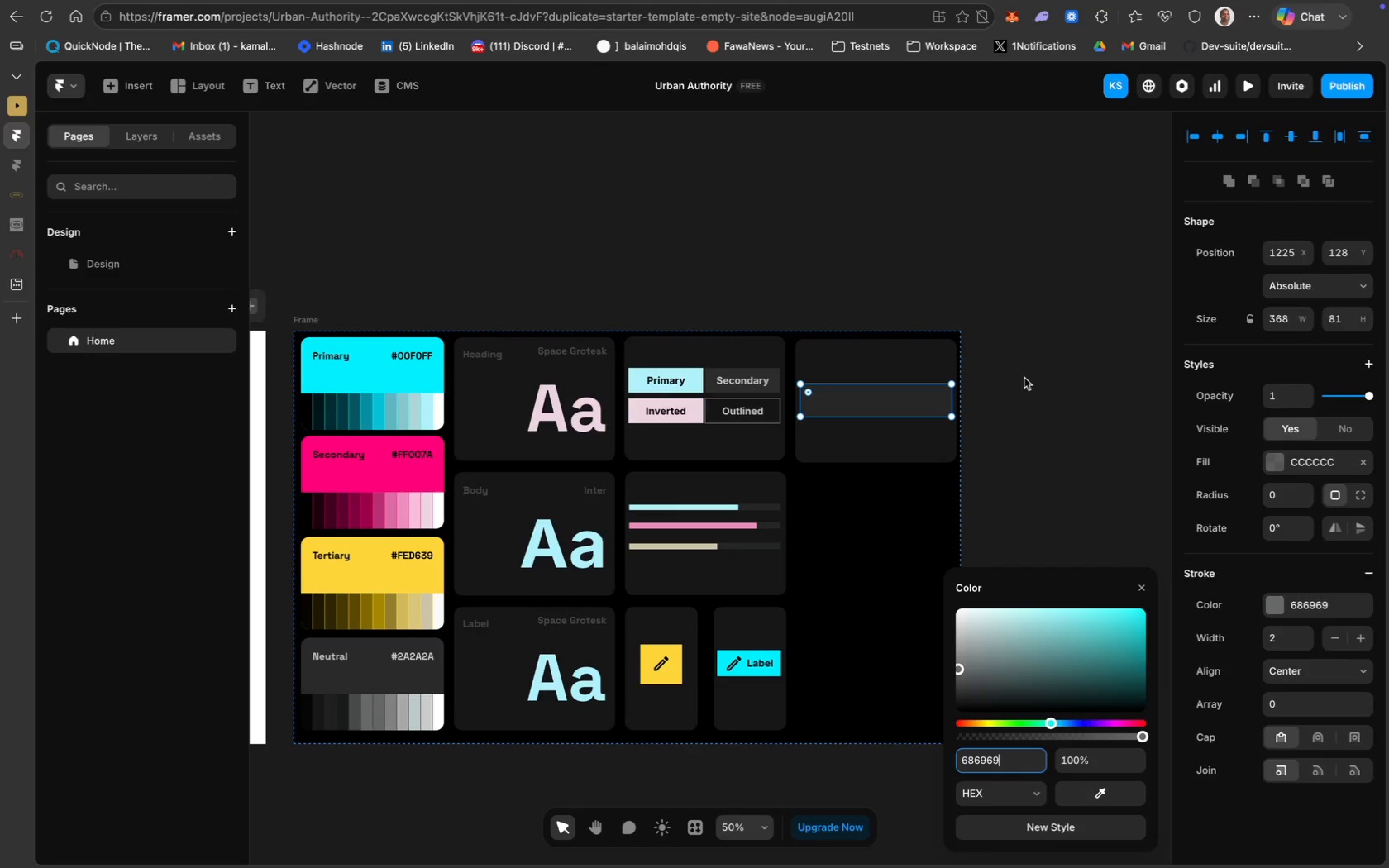 
left_click([857, 274])
 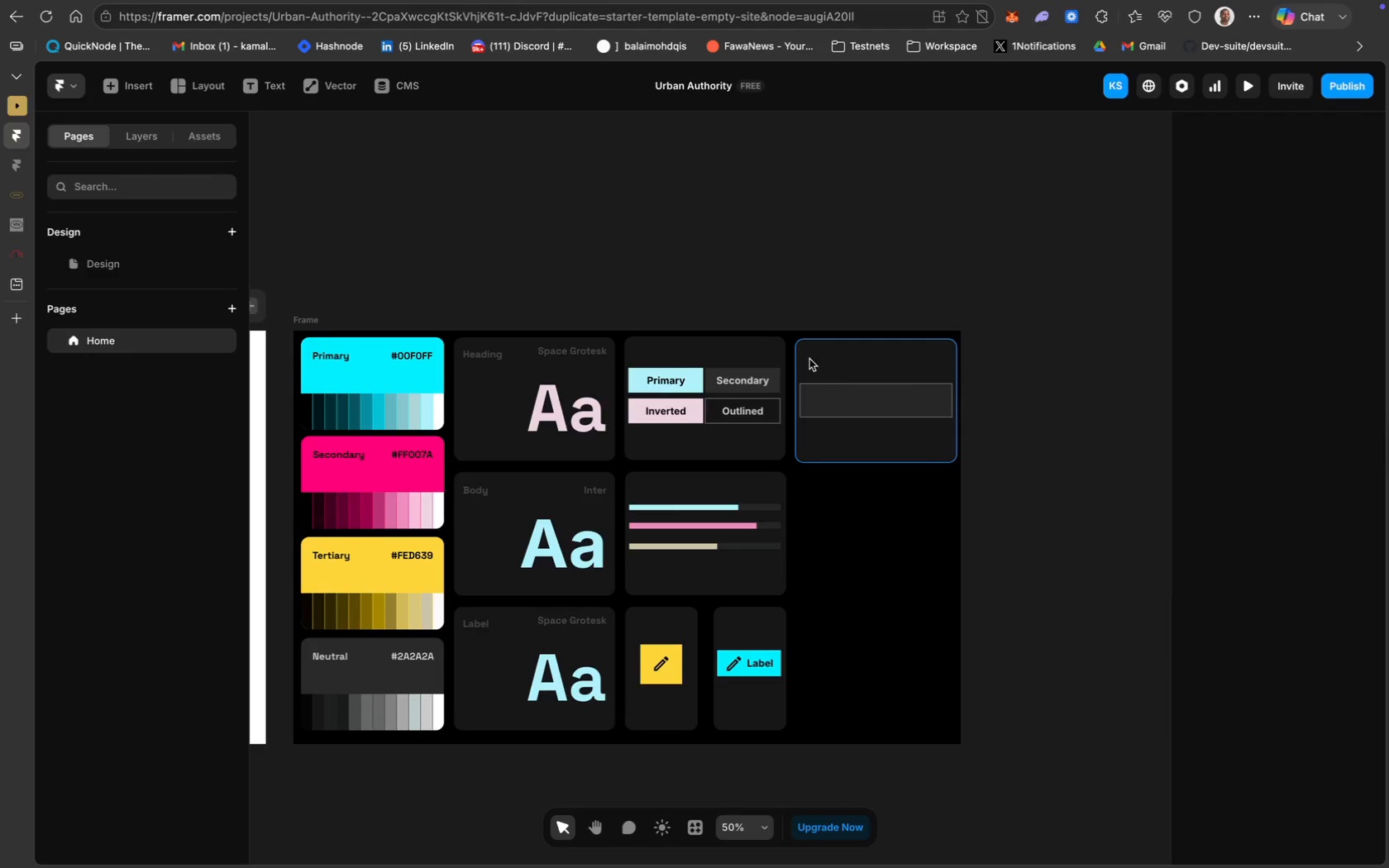 
left_click([689, 828])
 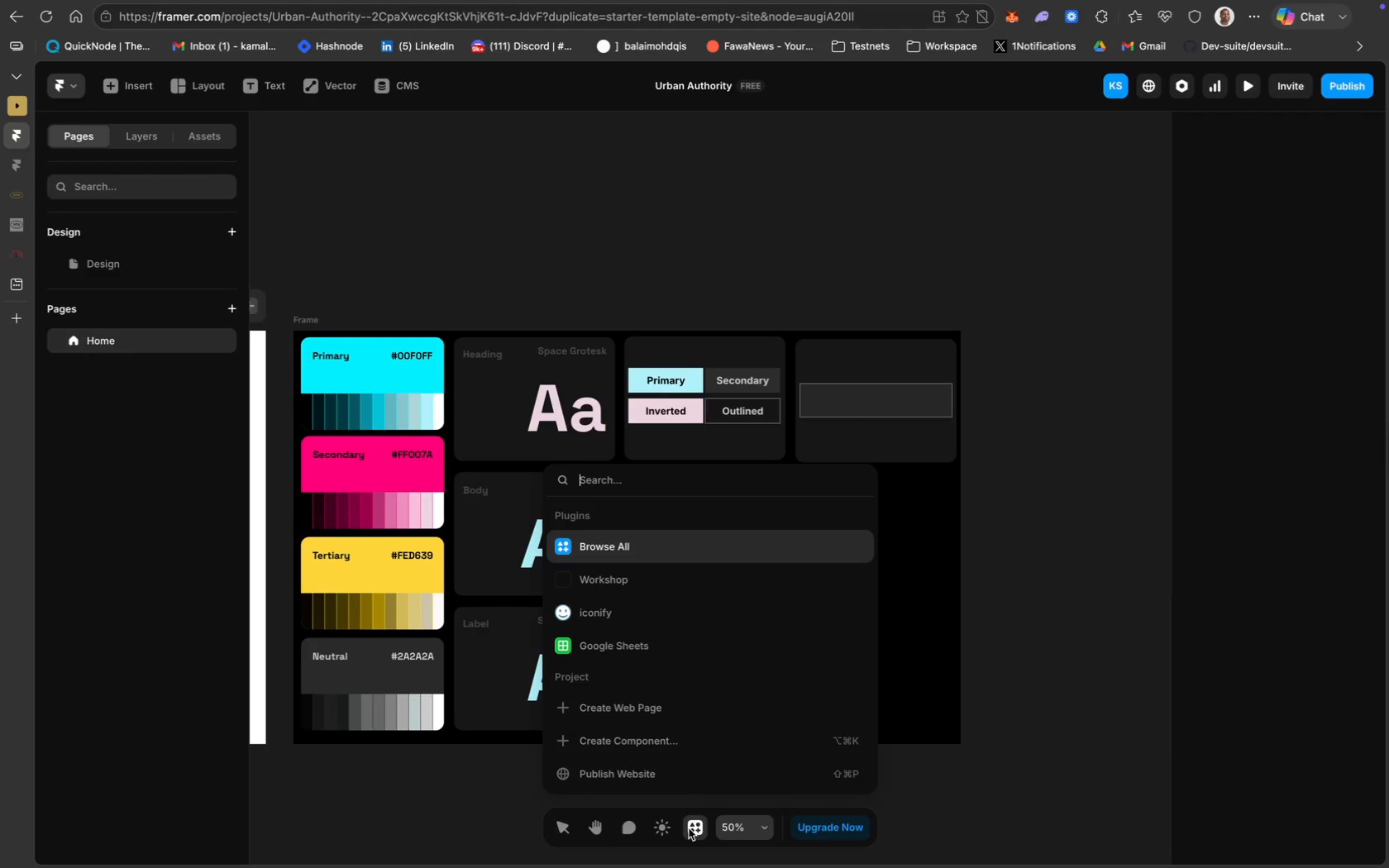 
type(Search)
 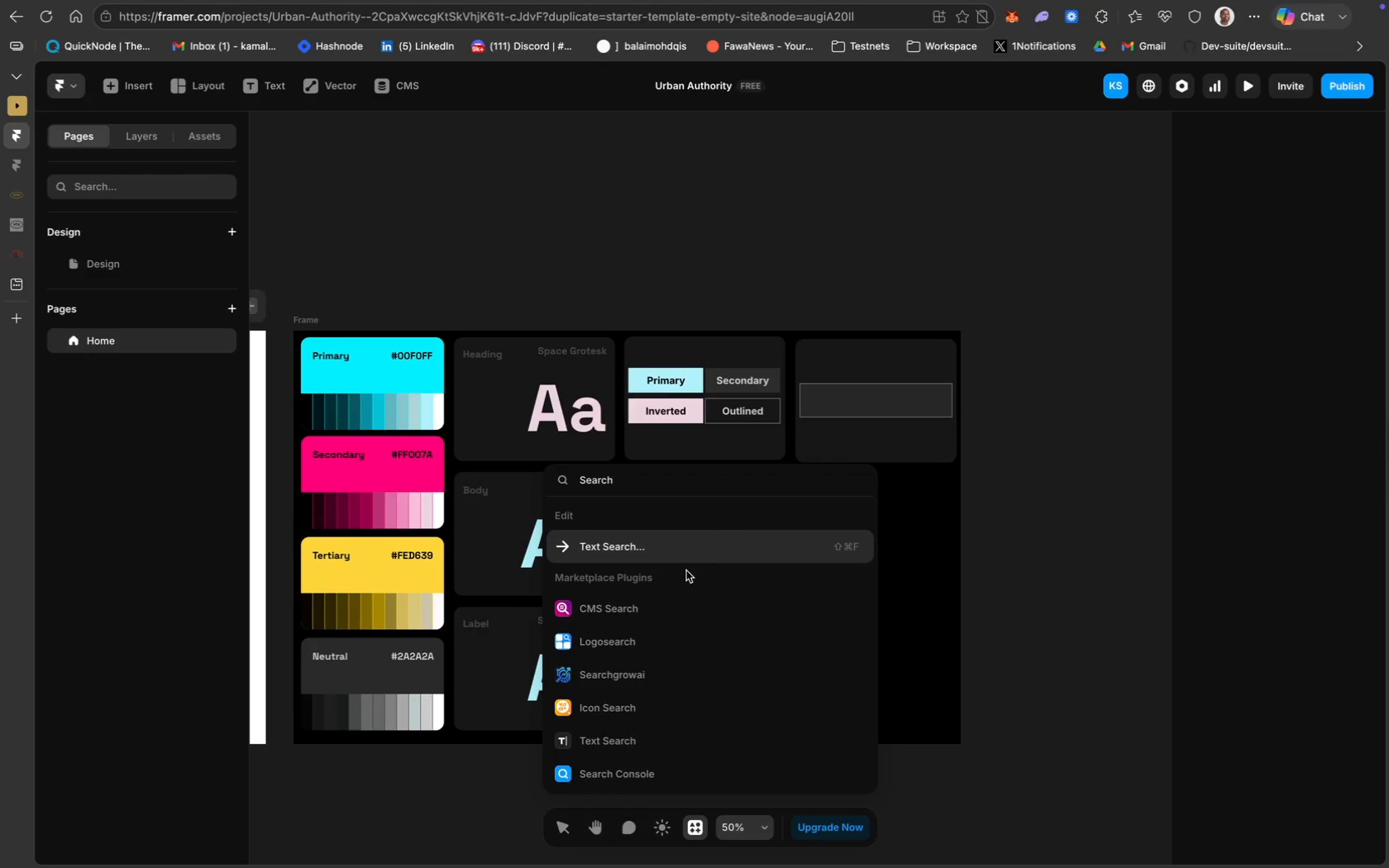 
key(Meta+A)
 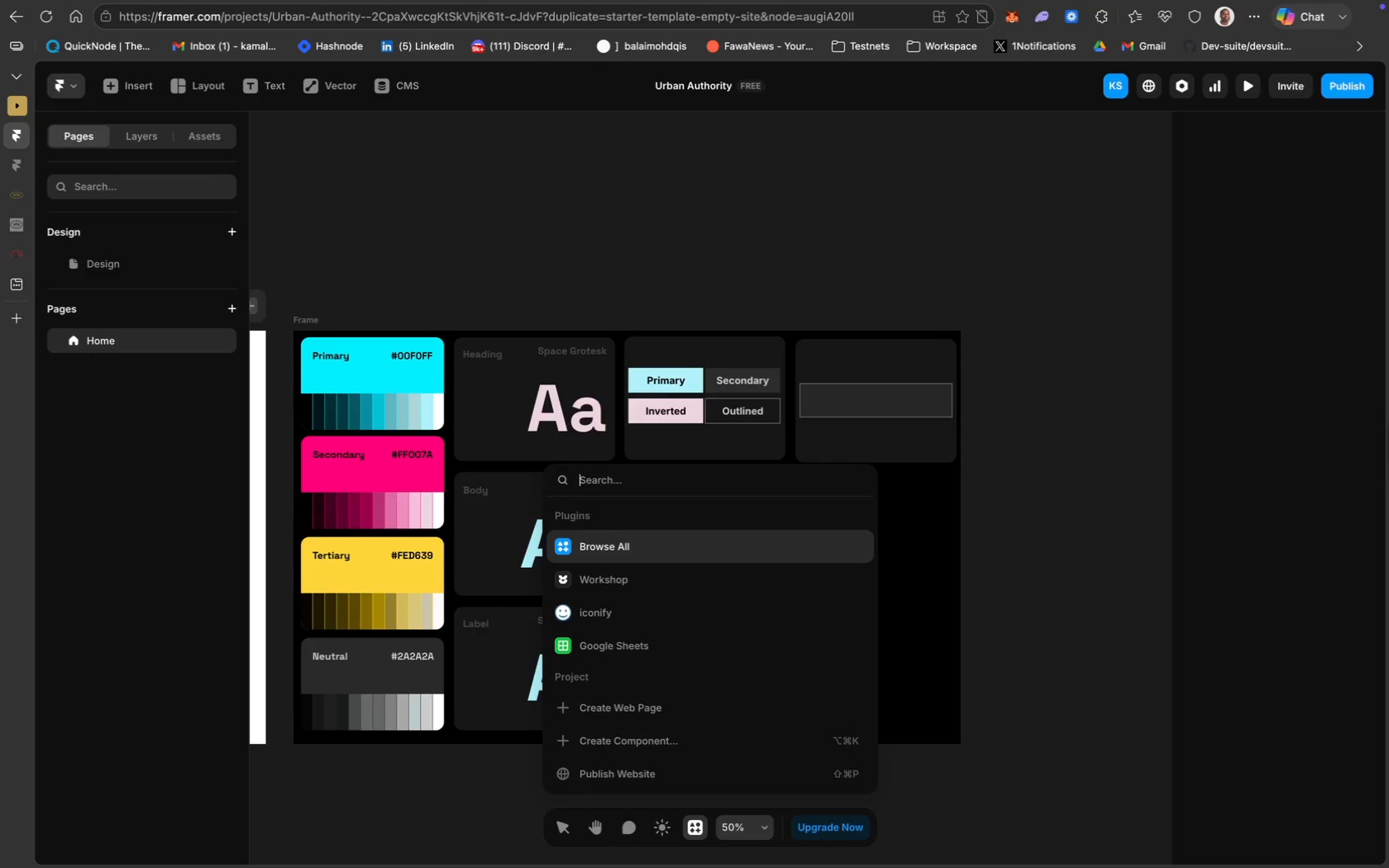 
key(Backspace)
 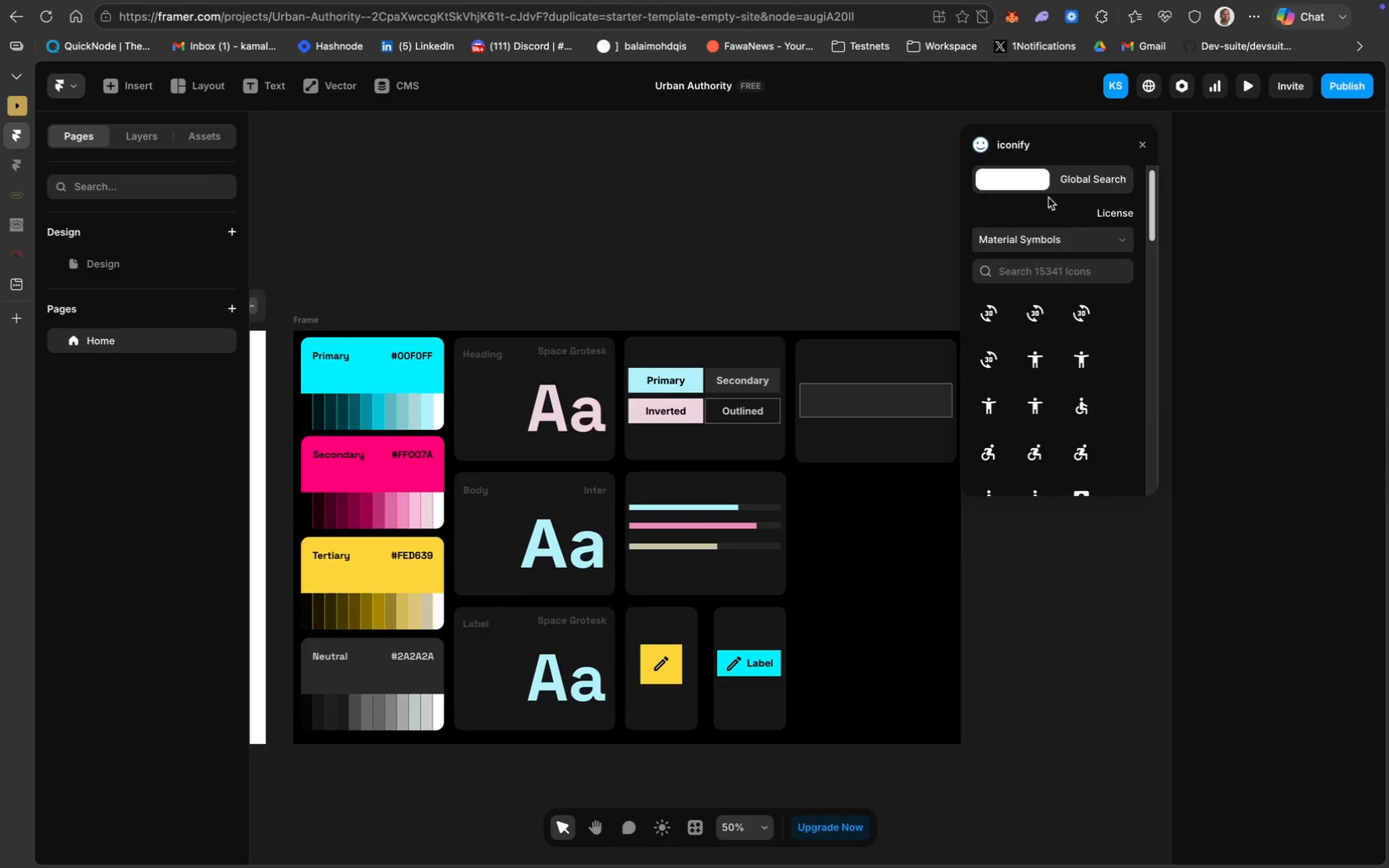 
left_click([1086, 183])
 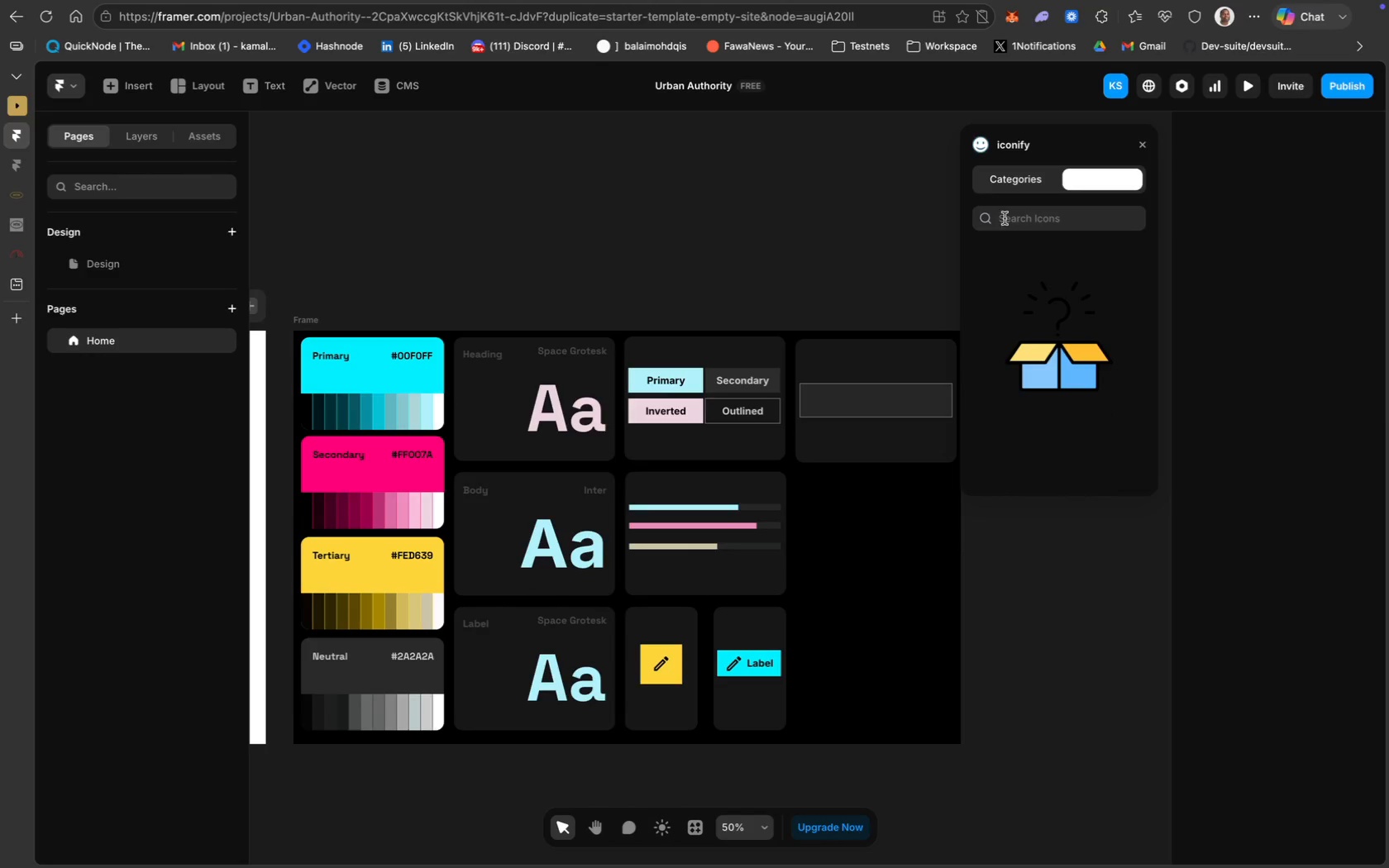 
type(seacr)
key(Backspace)
key(Backspace)
type(rch)
 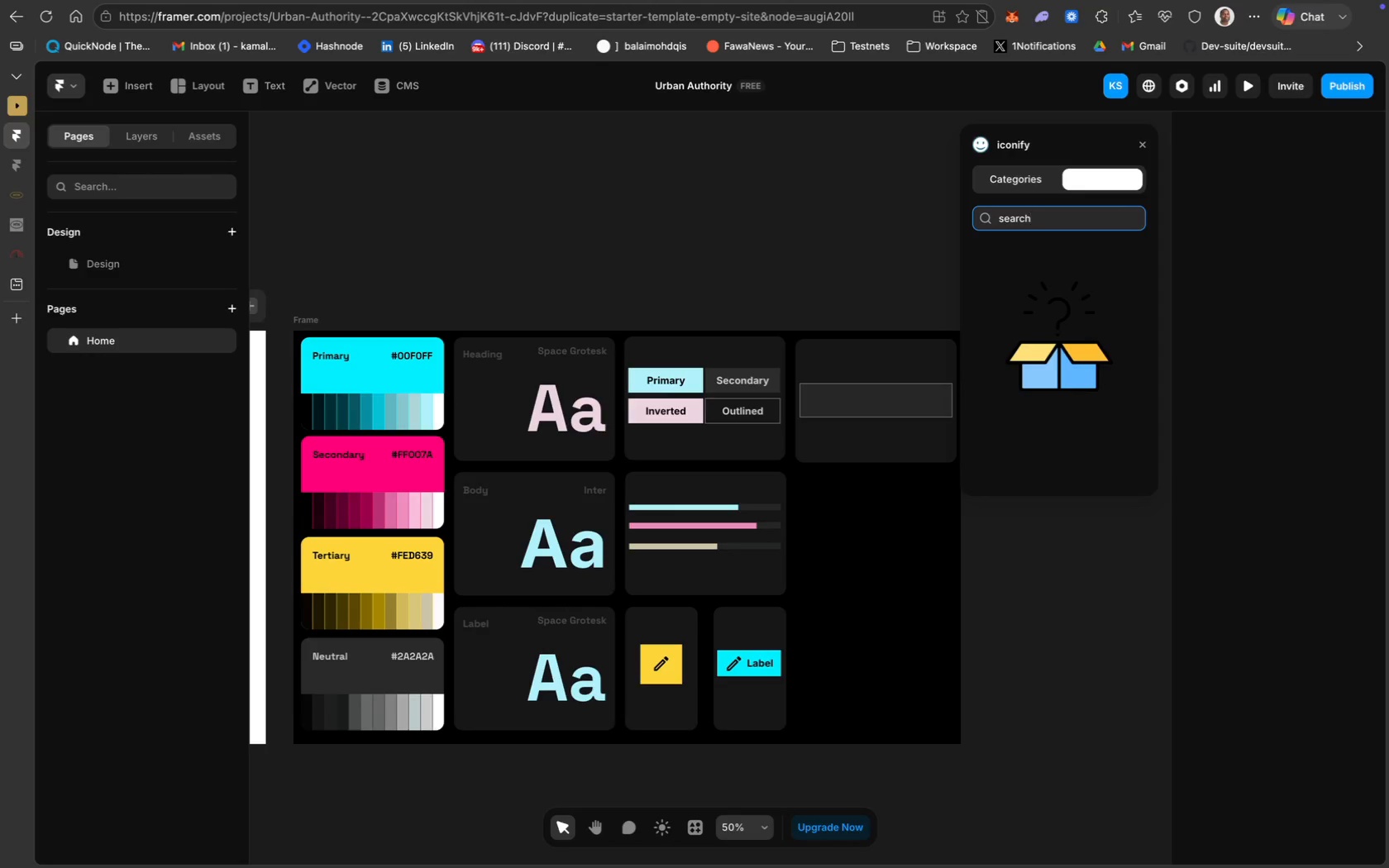 
key(Enter)
 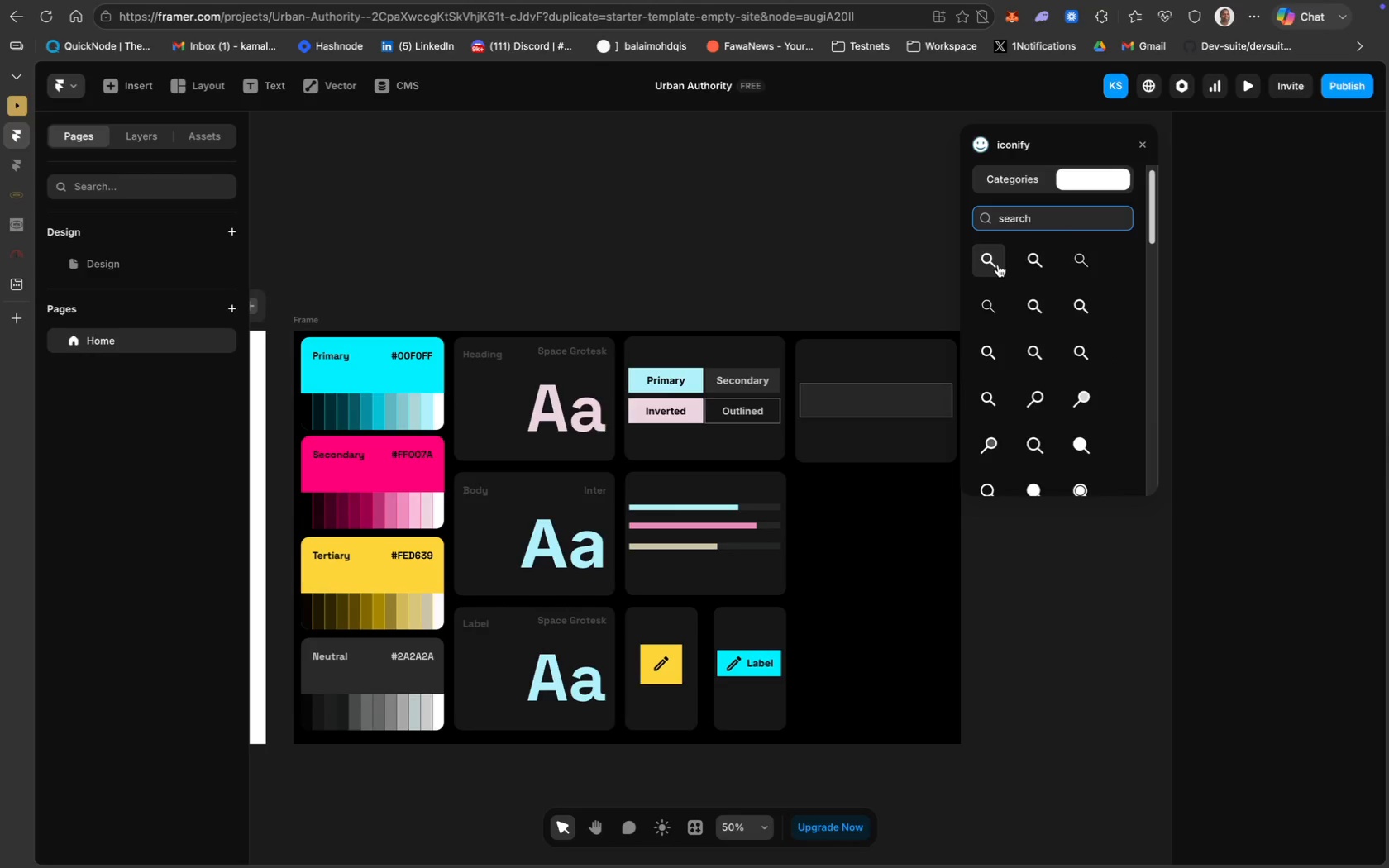 
left_click([998, 265])
 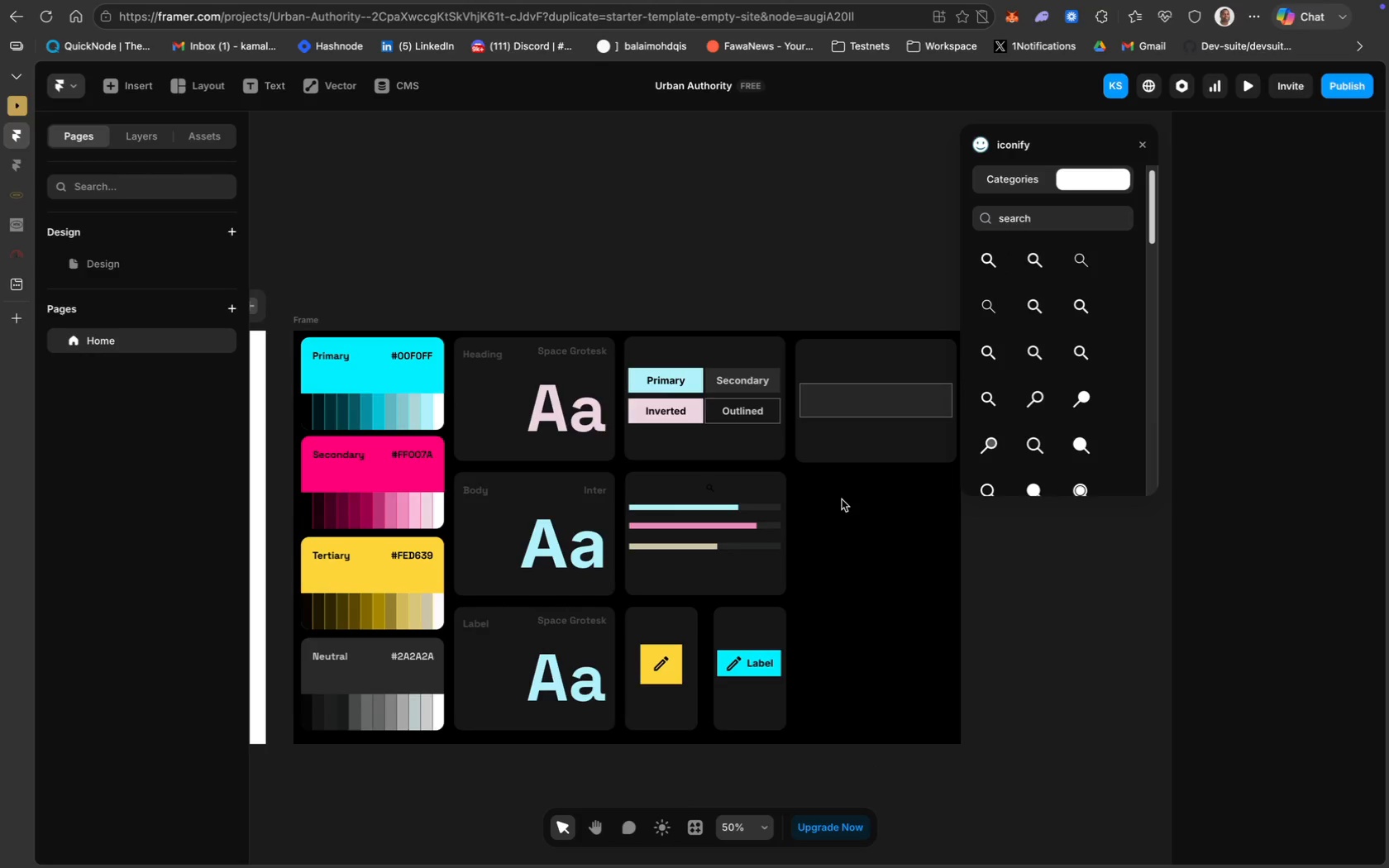 
left_click_drag(start_coordinate=[710, 488], to_coordinate=[816, 397])
 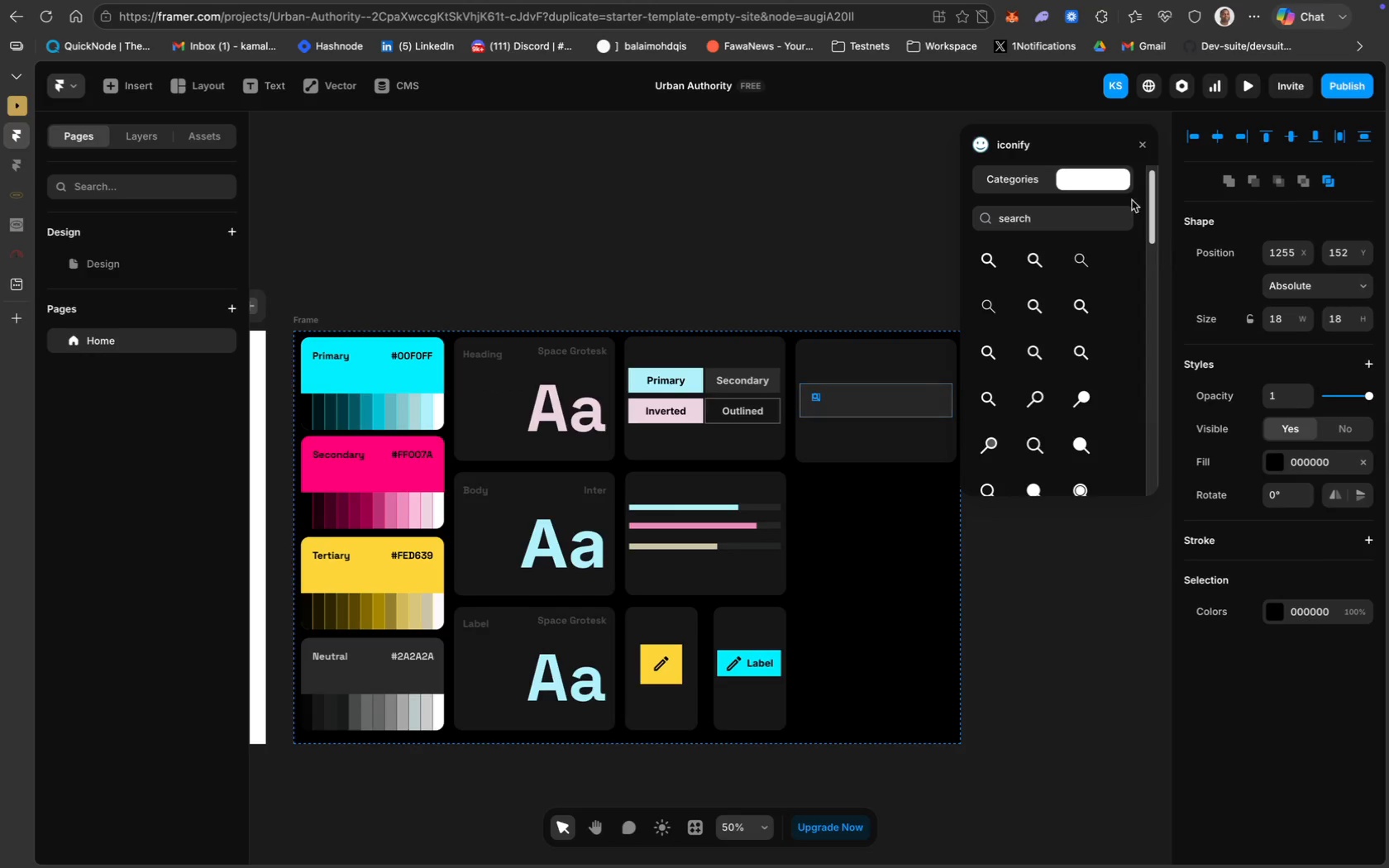 
left_click([1136, 144])
 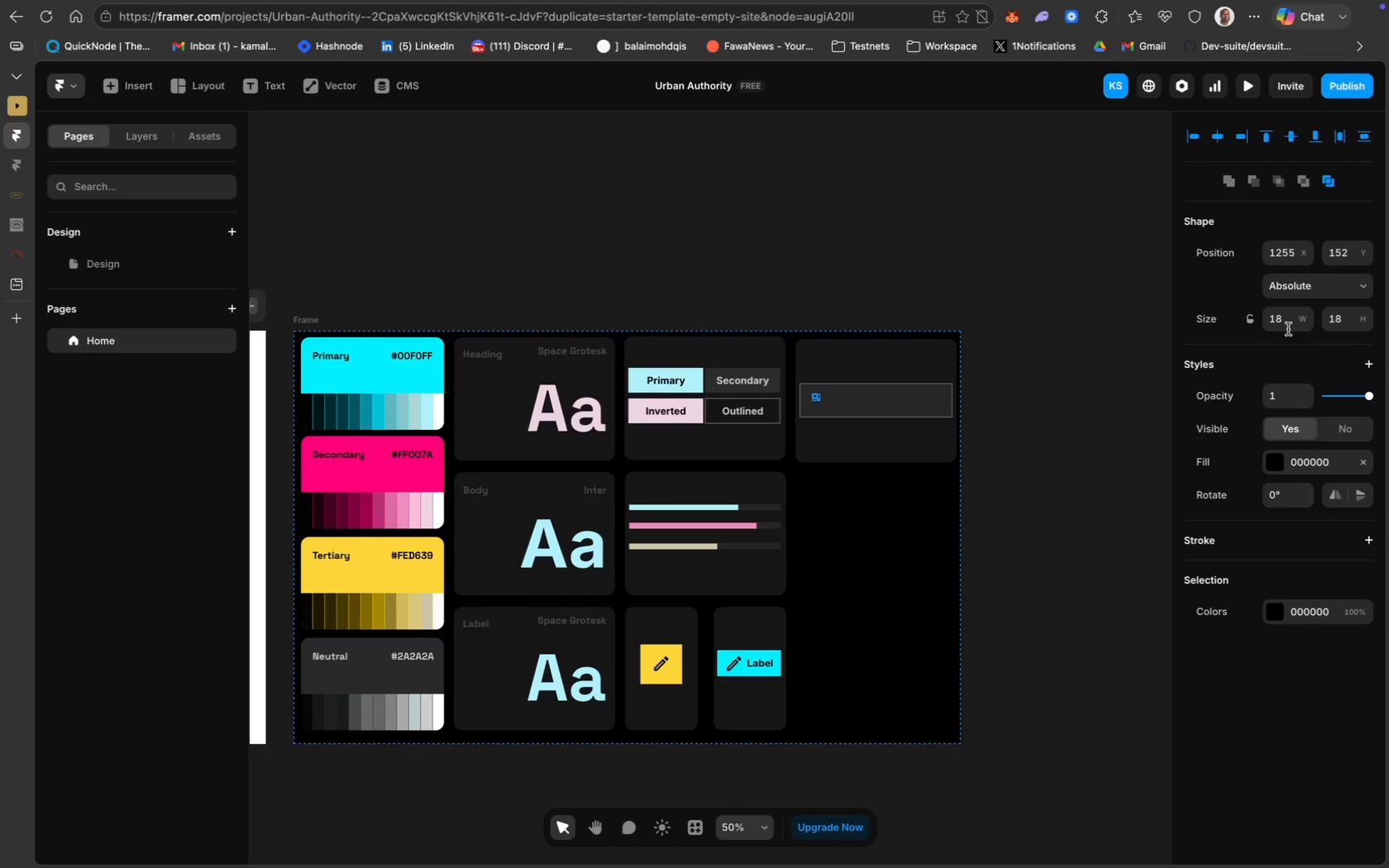 
left_click([1250, 319])
 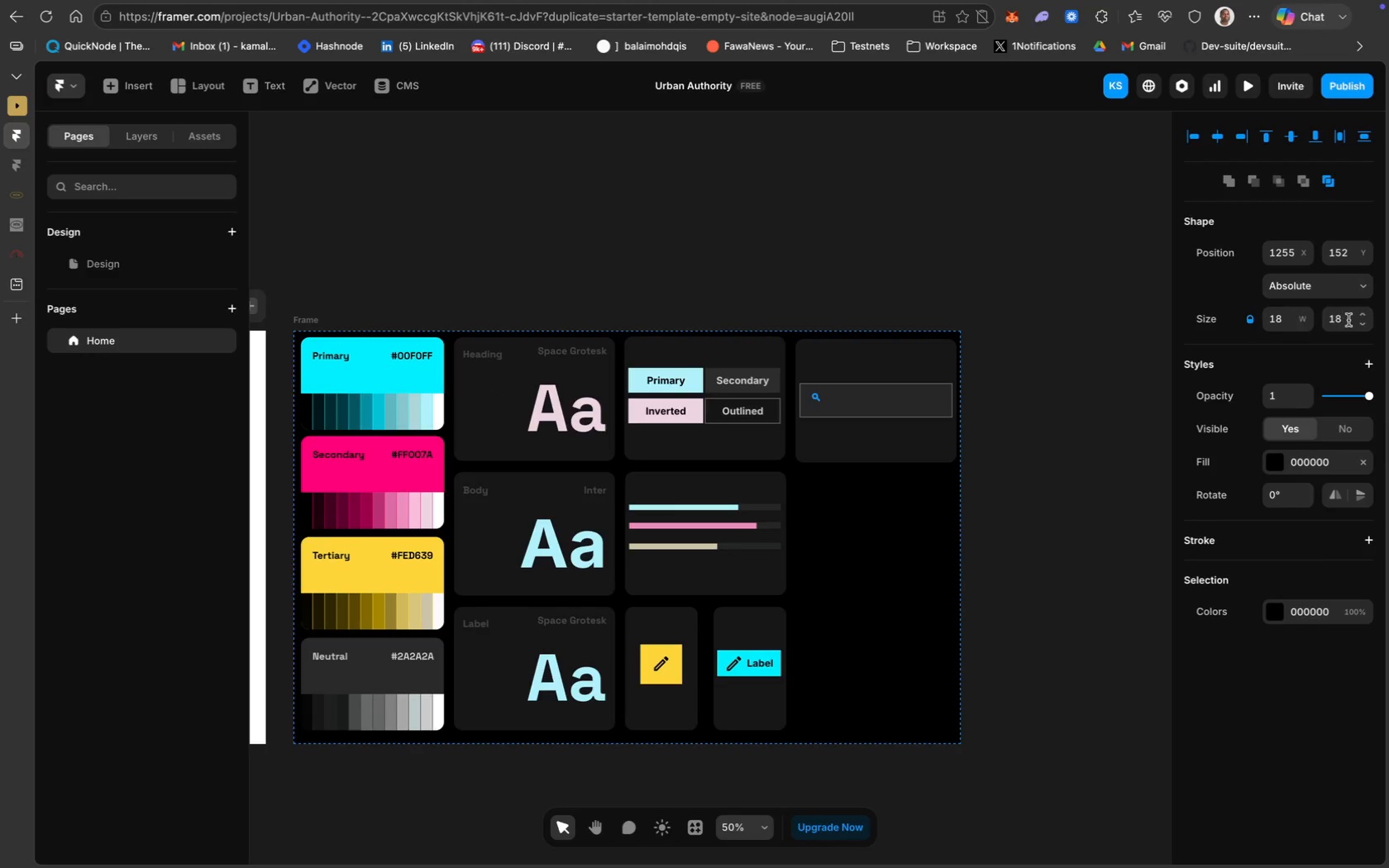 
left_click([1347, 321])
 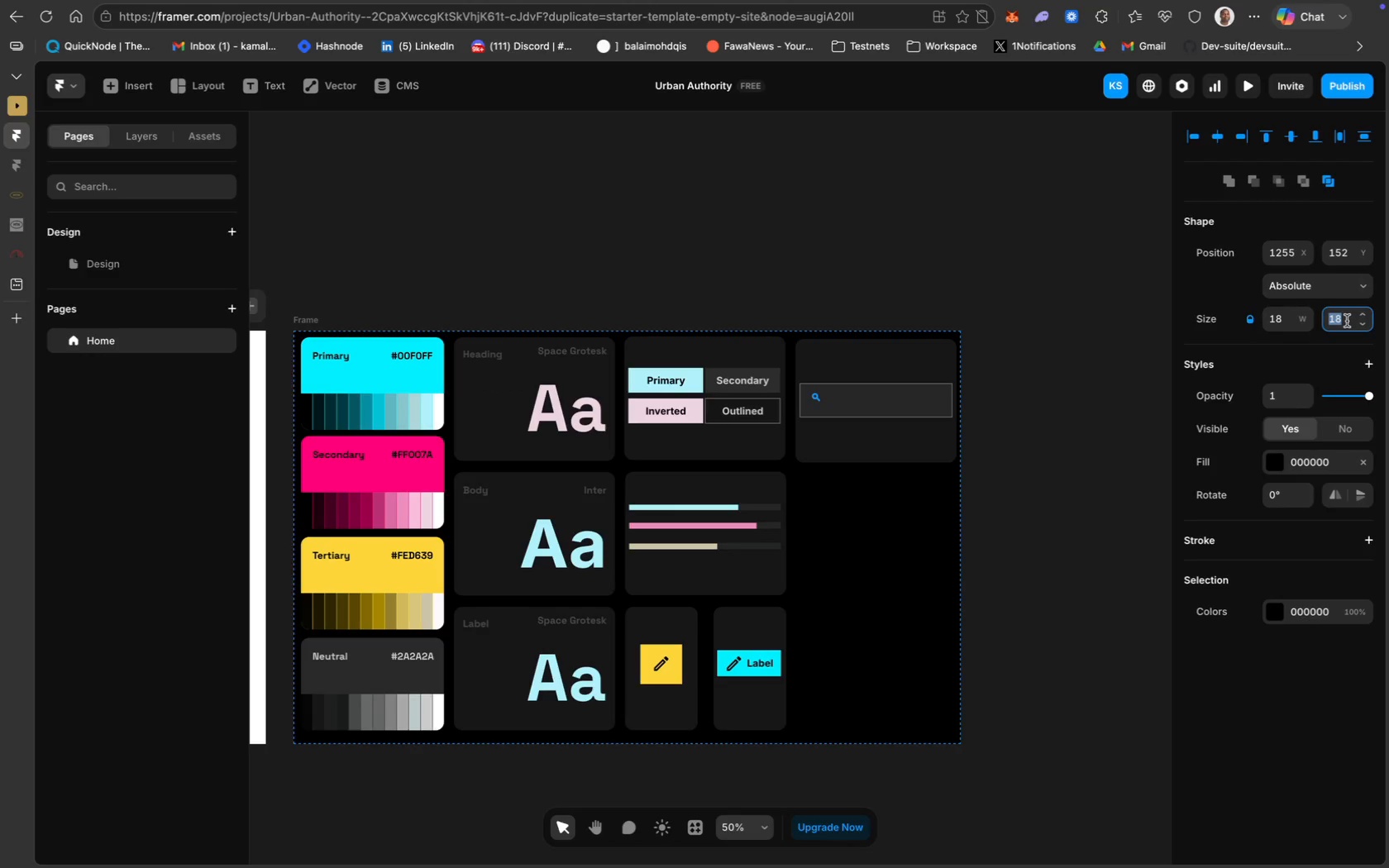 
type(35)
 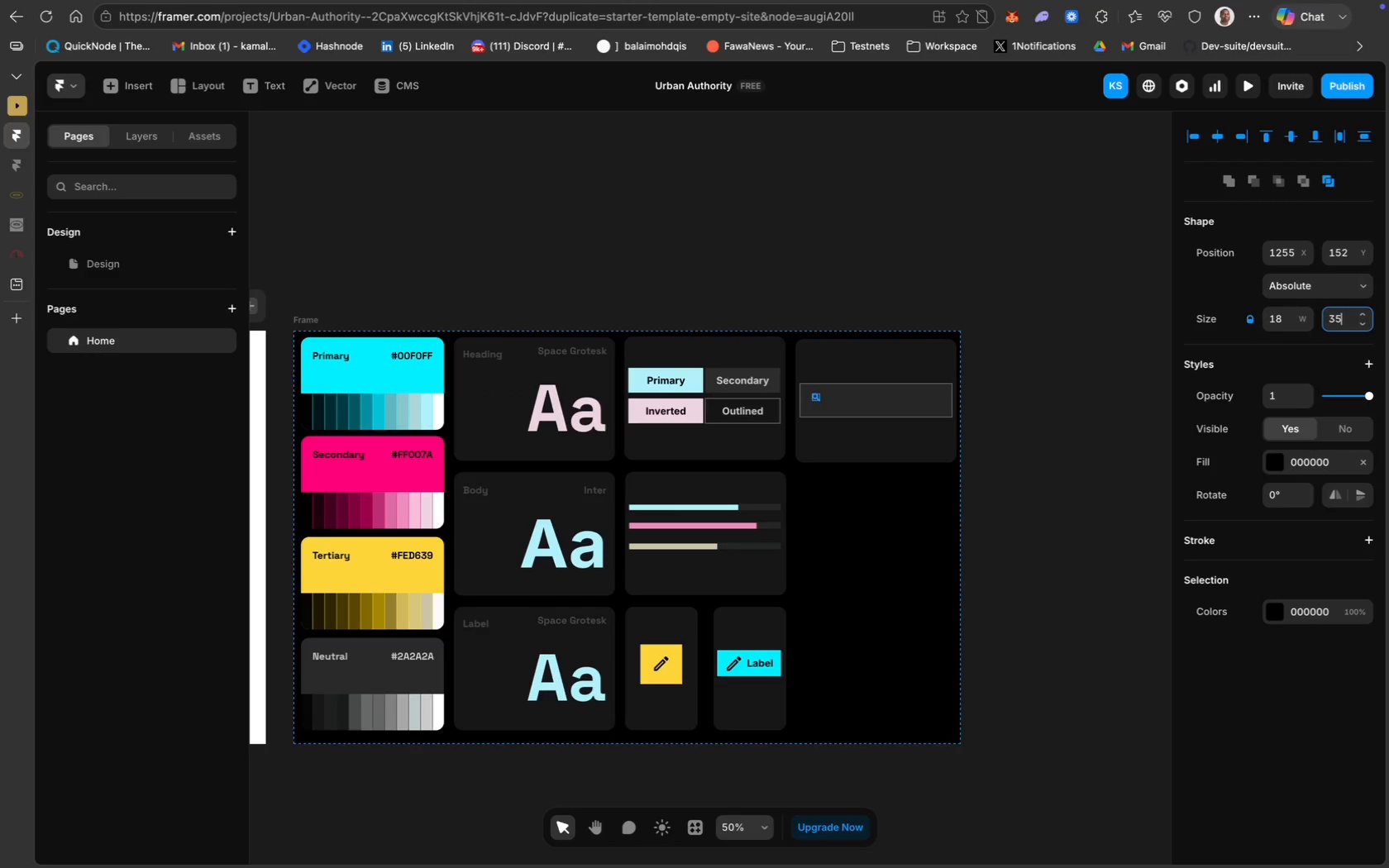 
key(Enter)
 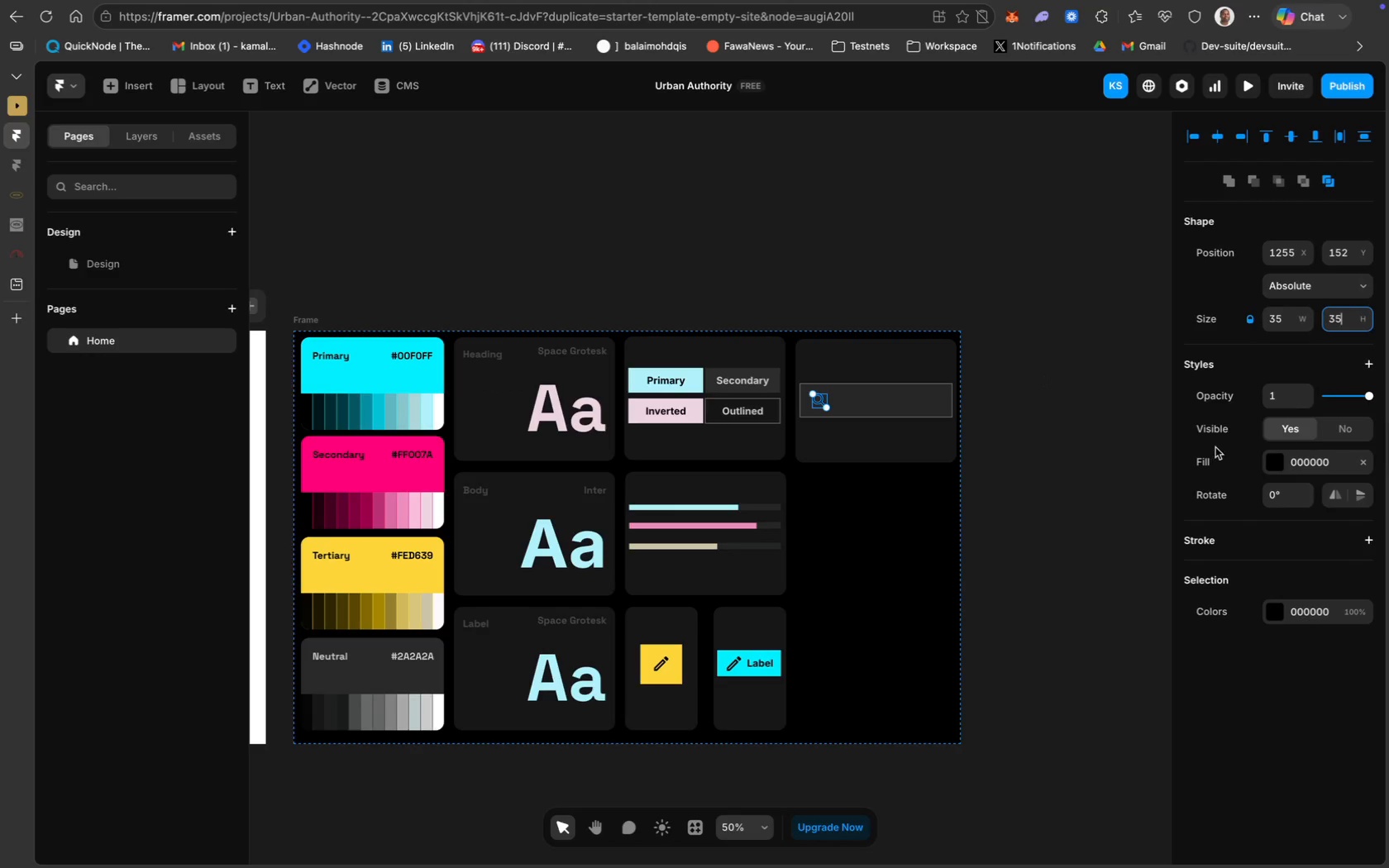 
left_click([1301, 462])
 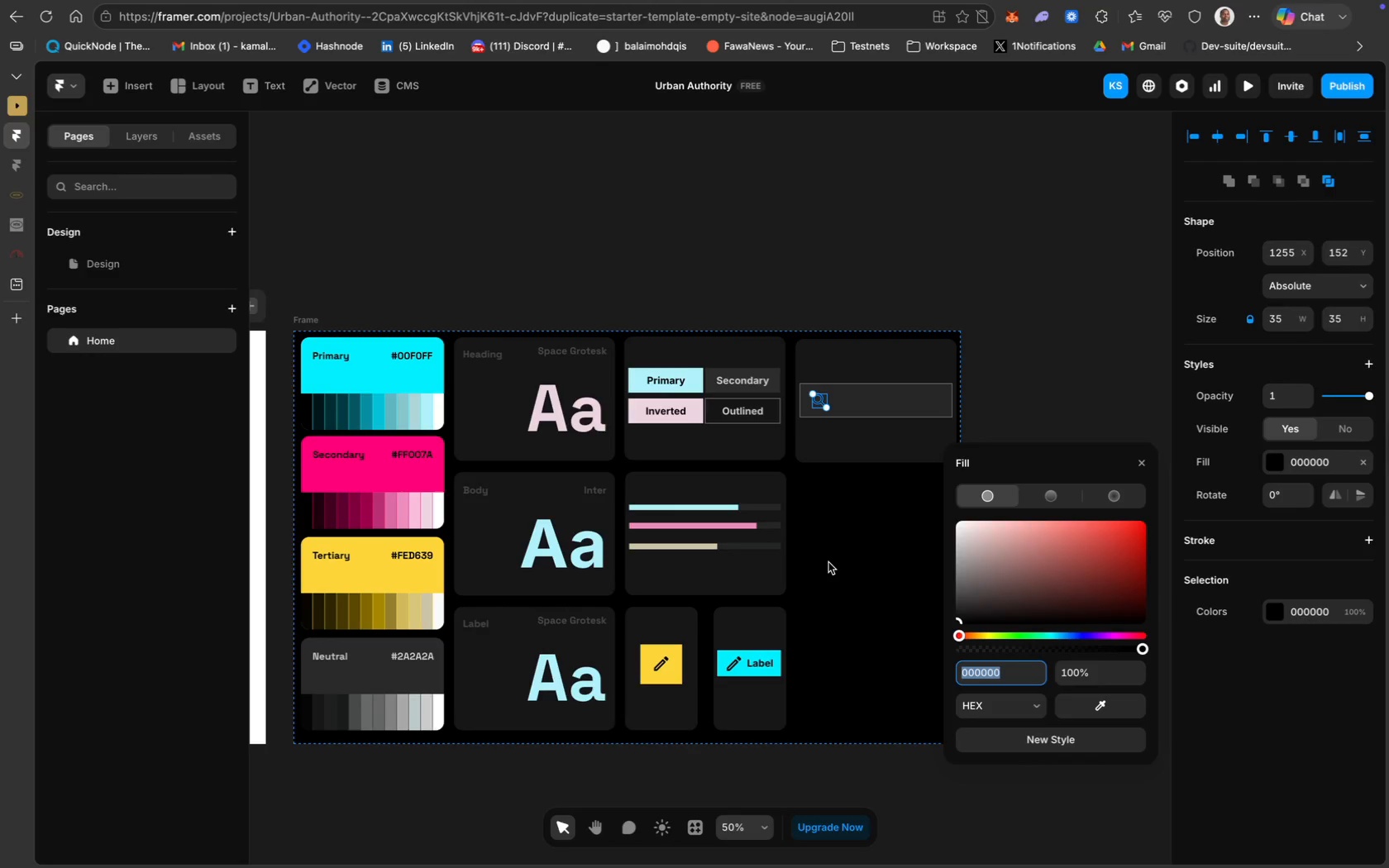 
left_click([743, 380])
 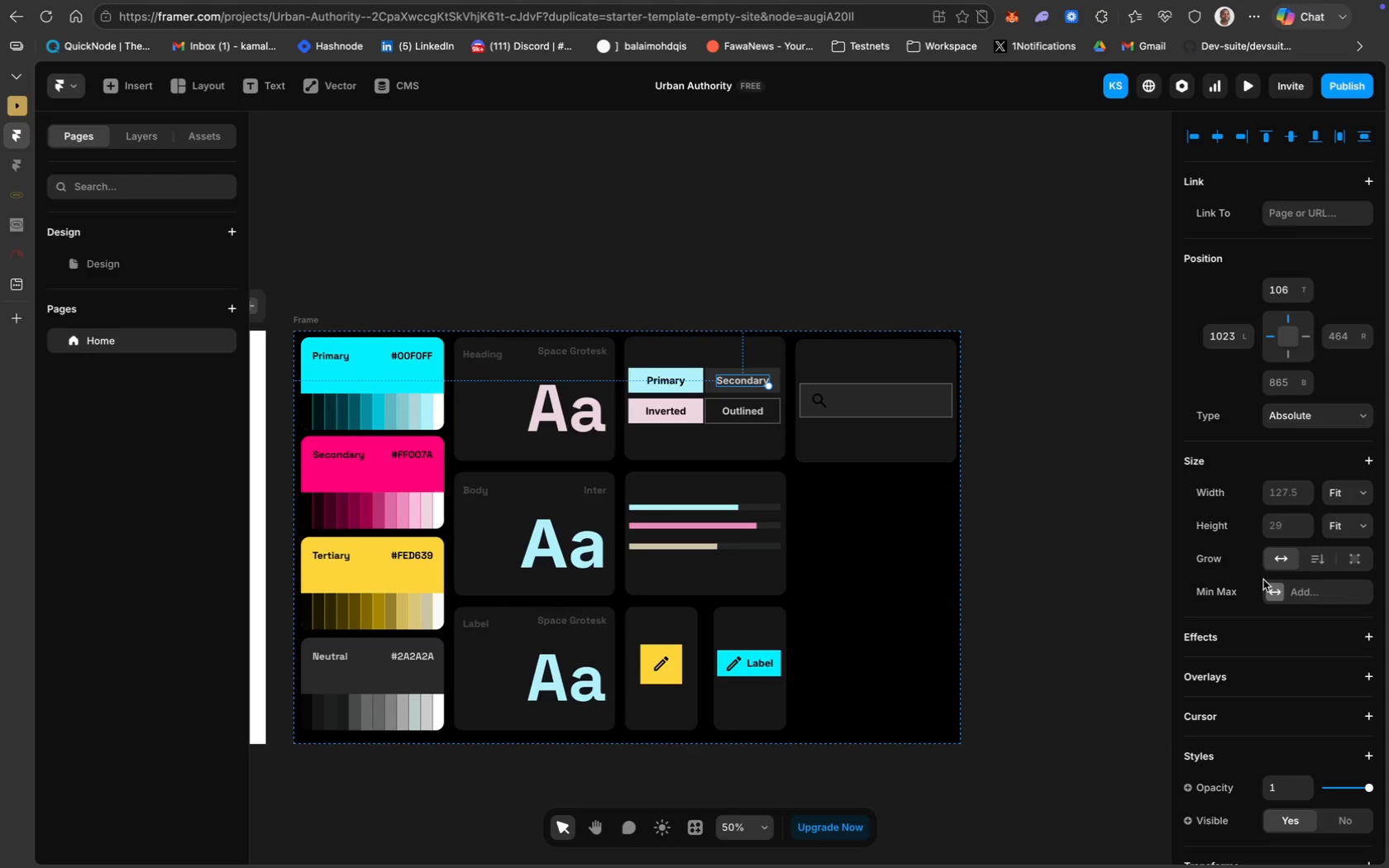 
scroll: coordinate [1285, 703], scroll_direction: down, amount: 33.0
 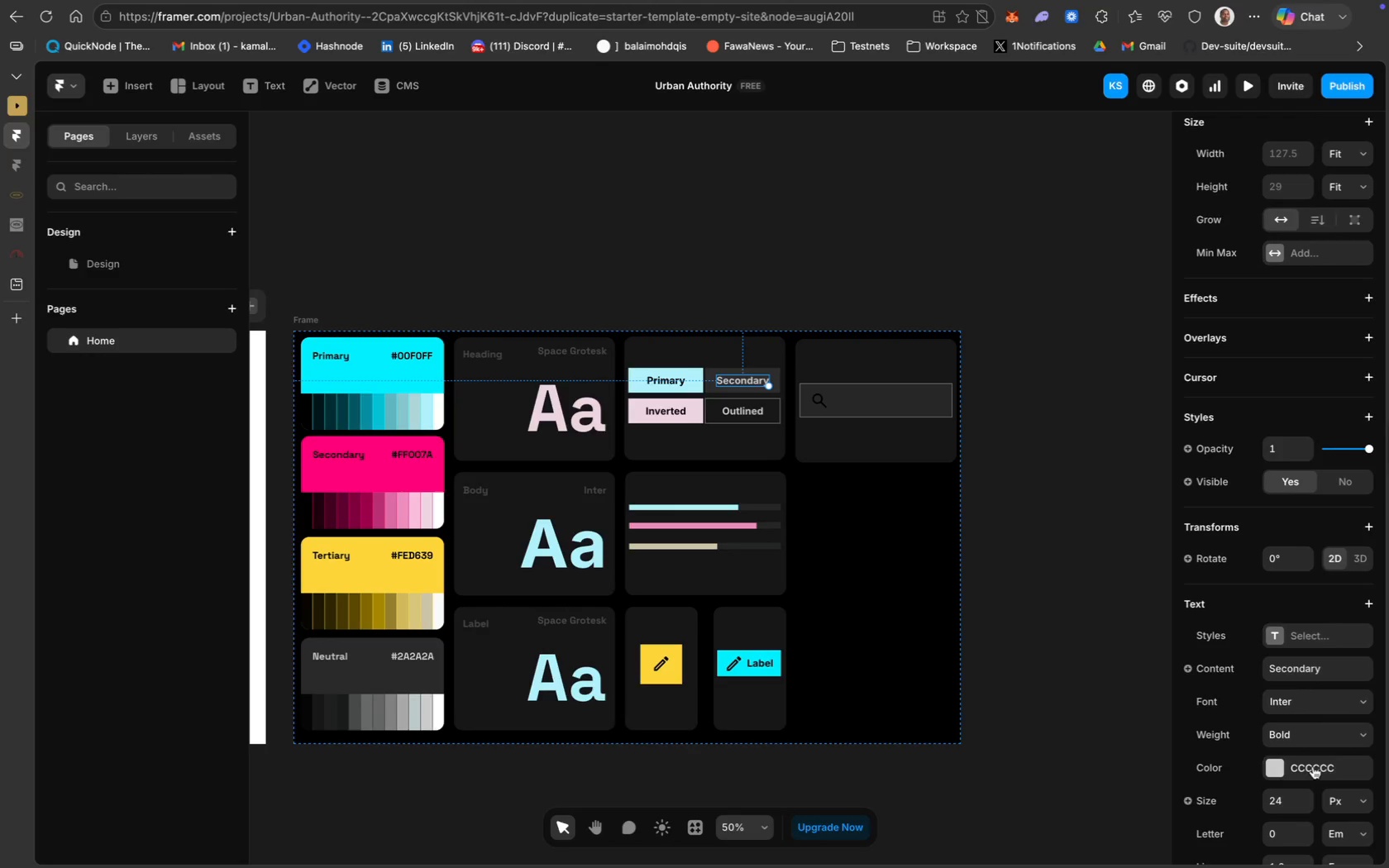 
left_click([1317, 770])
 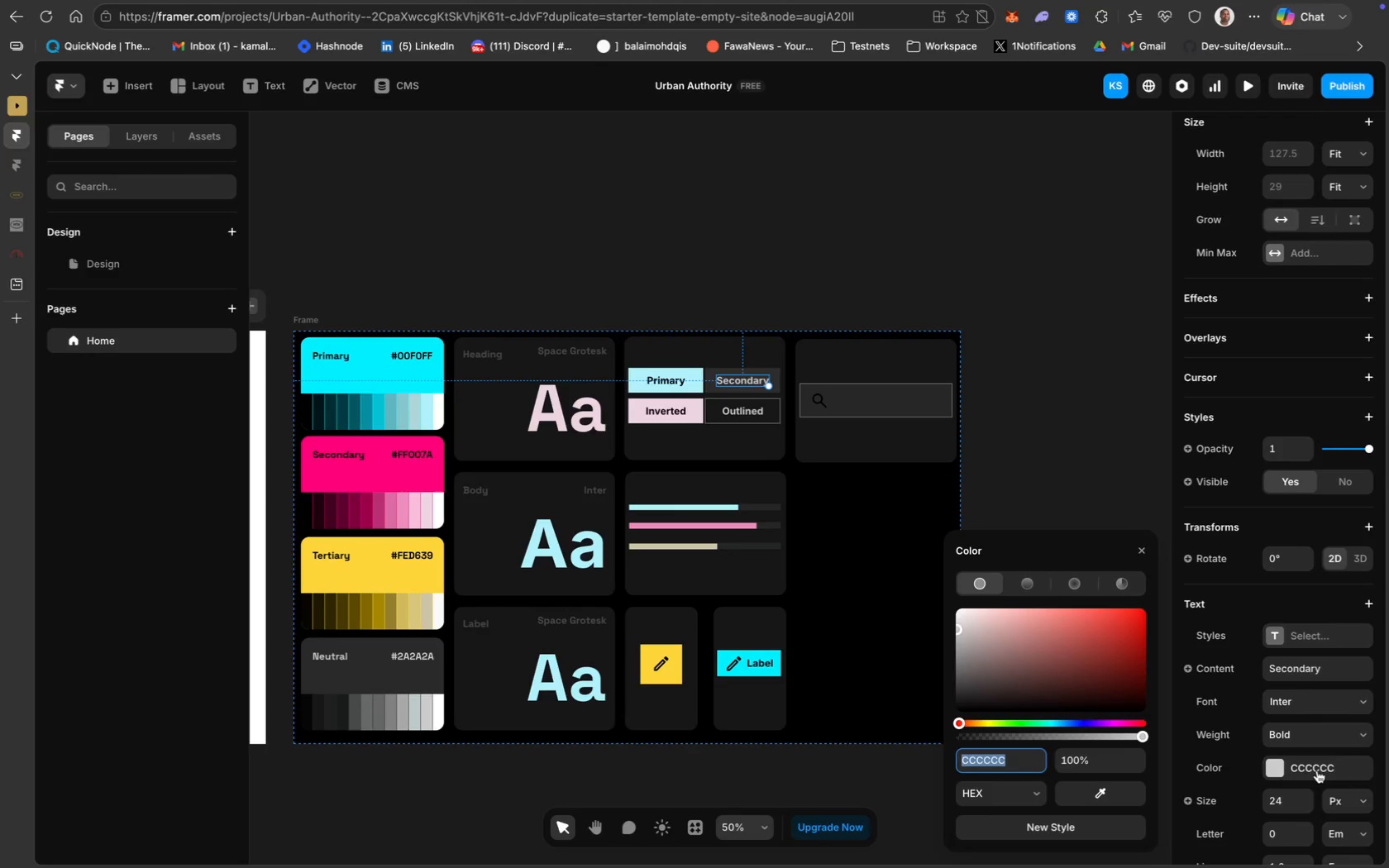 
key(Meta+C)
 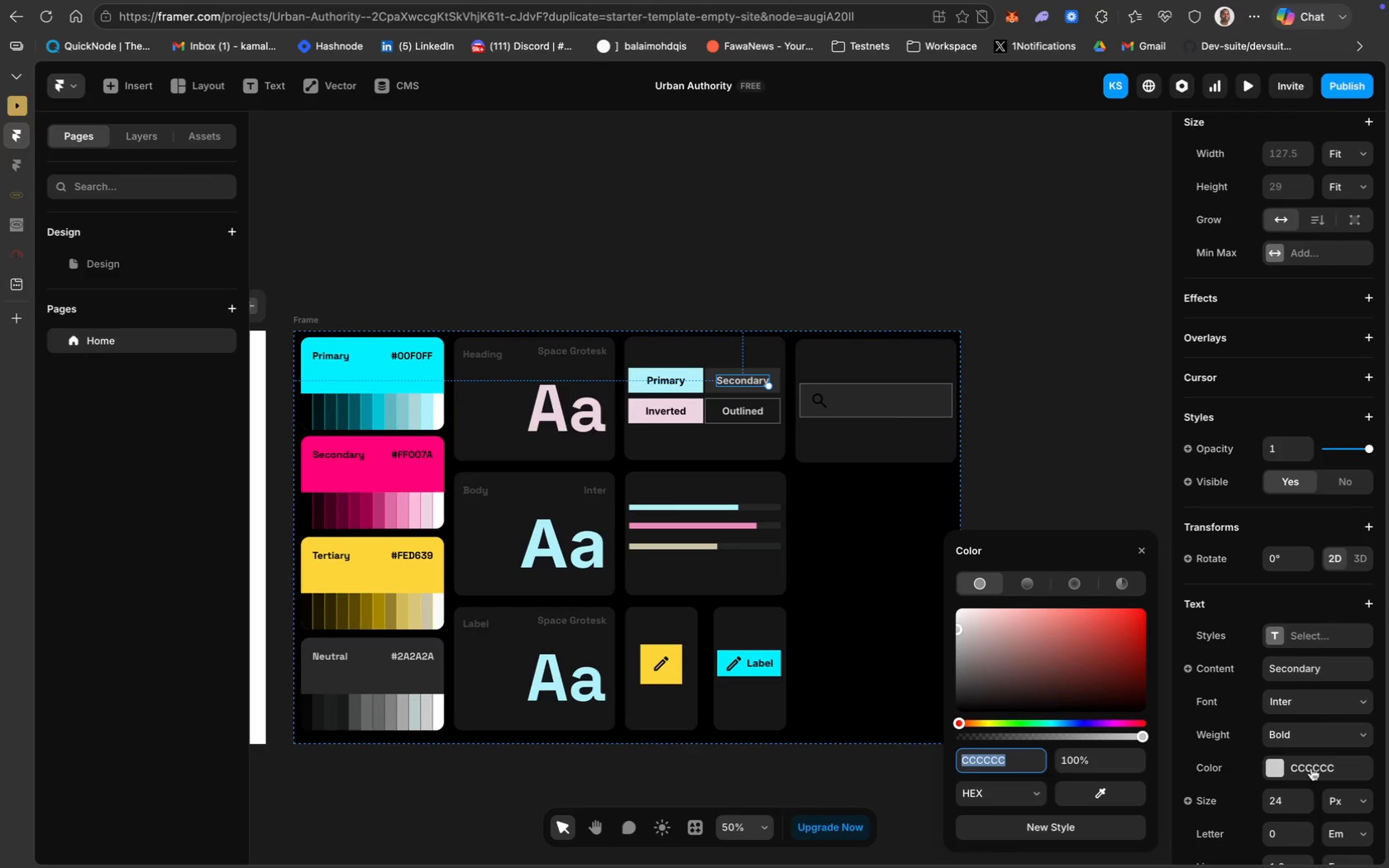 
key(Meta+C)
 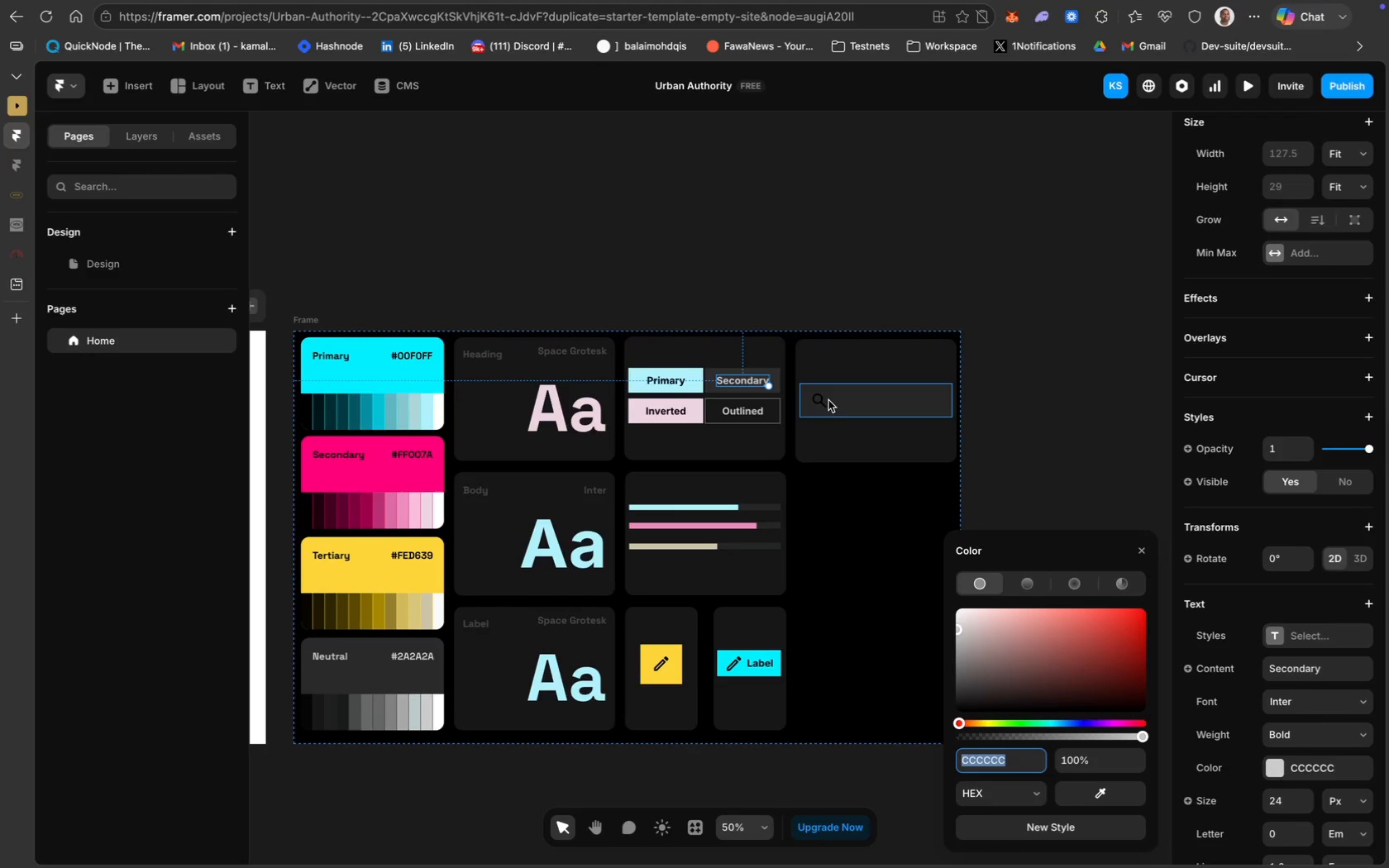 
left_click([823, 399])
 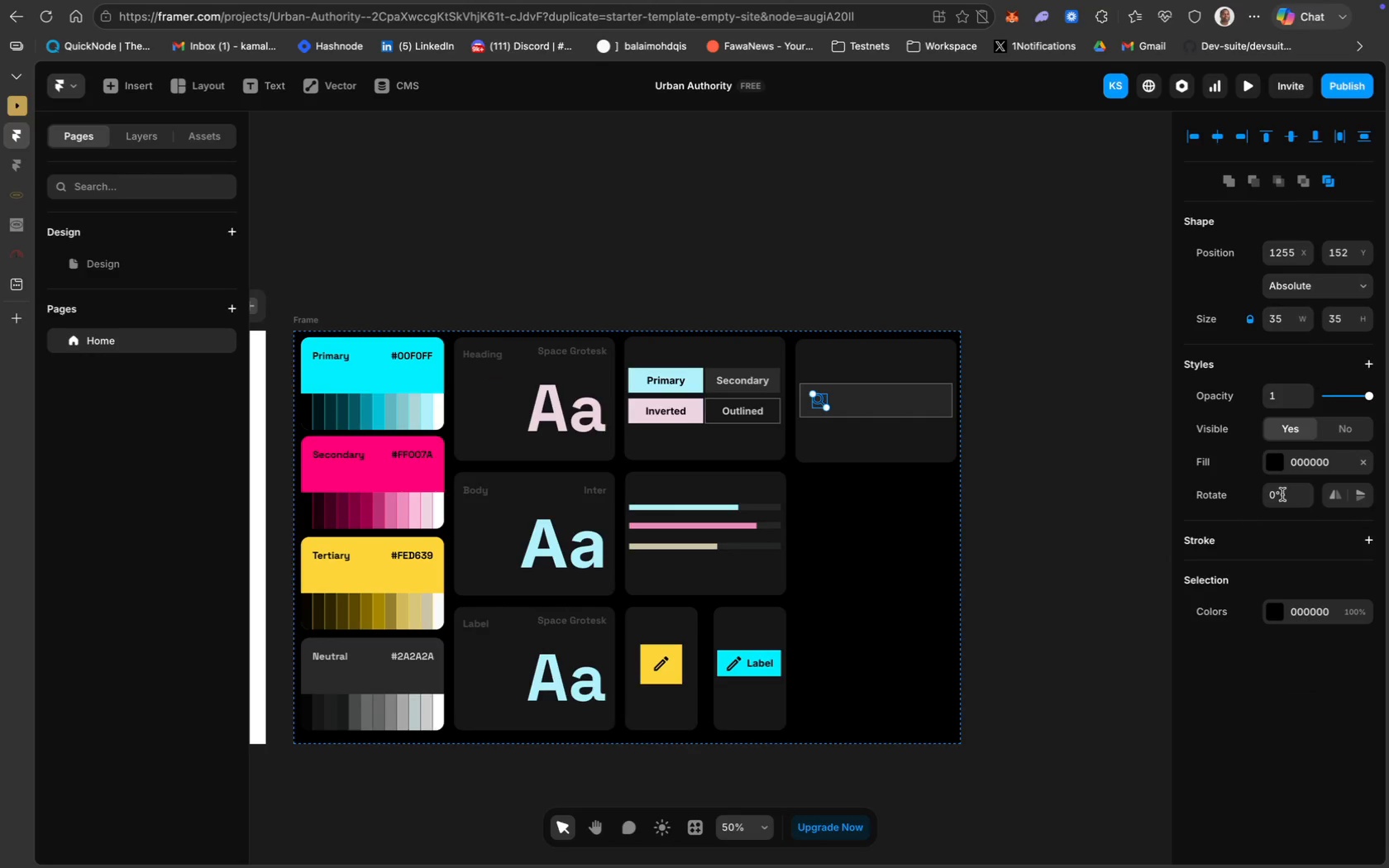 
left_click([1307, 466])
 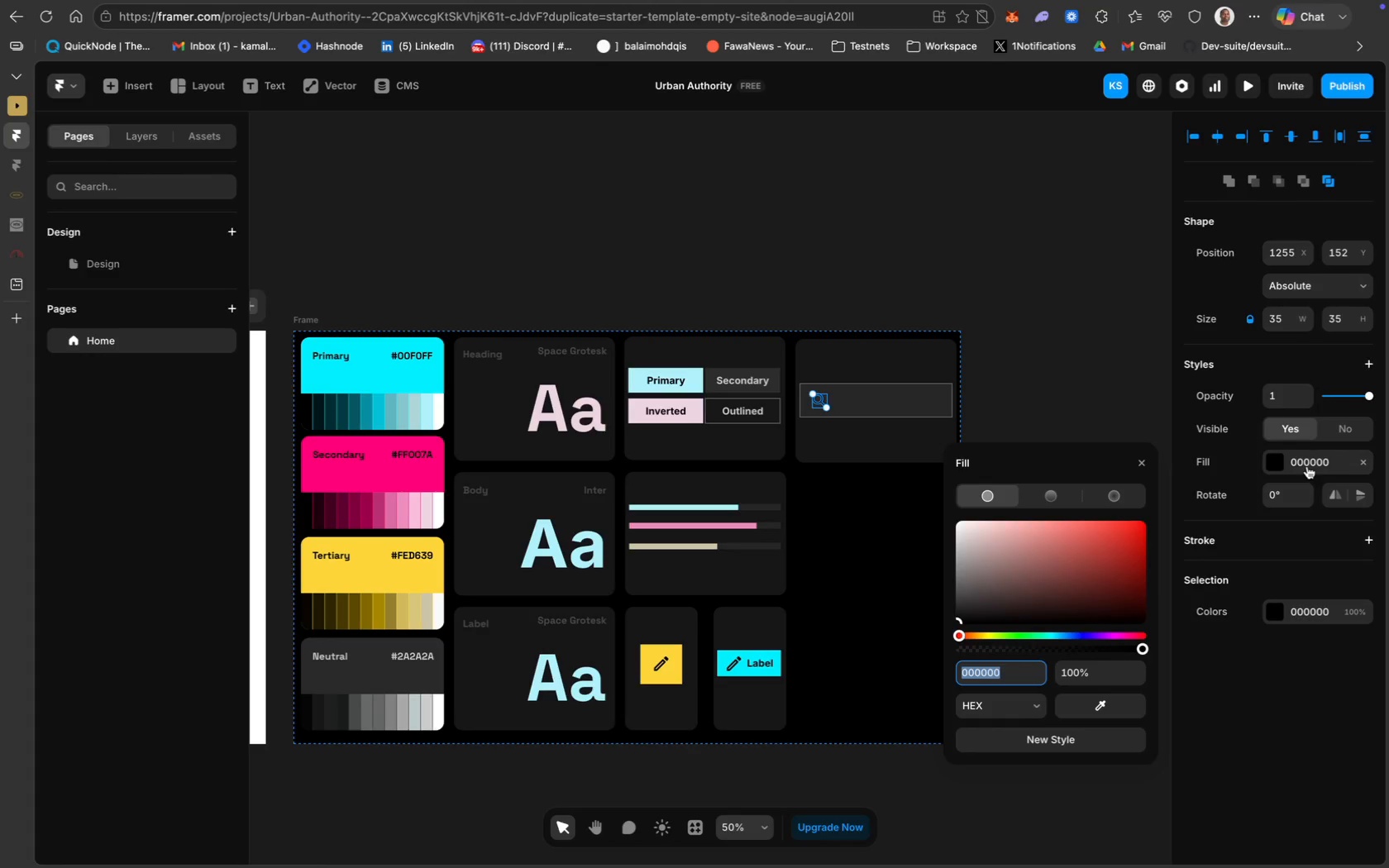 
key(Meta+V)
 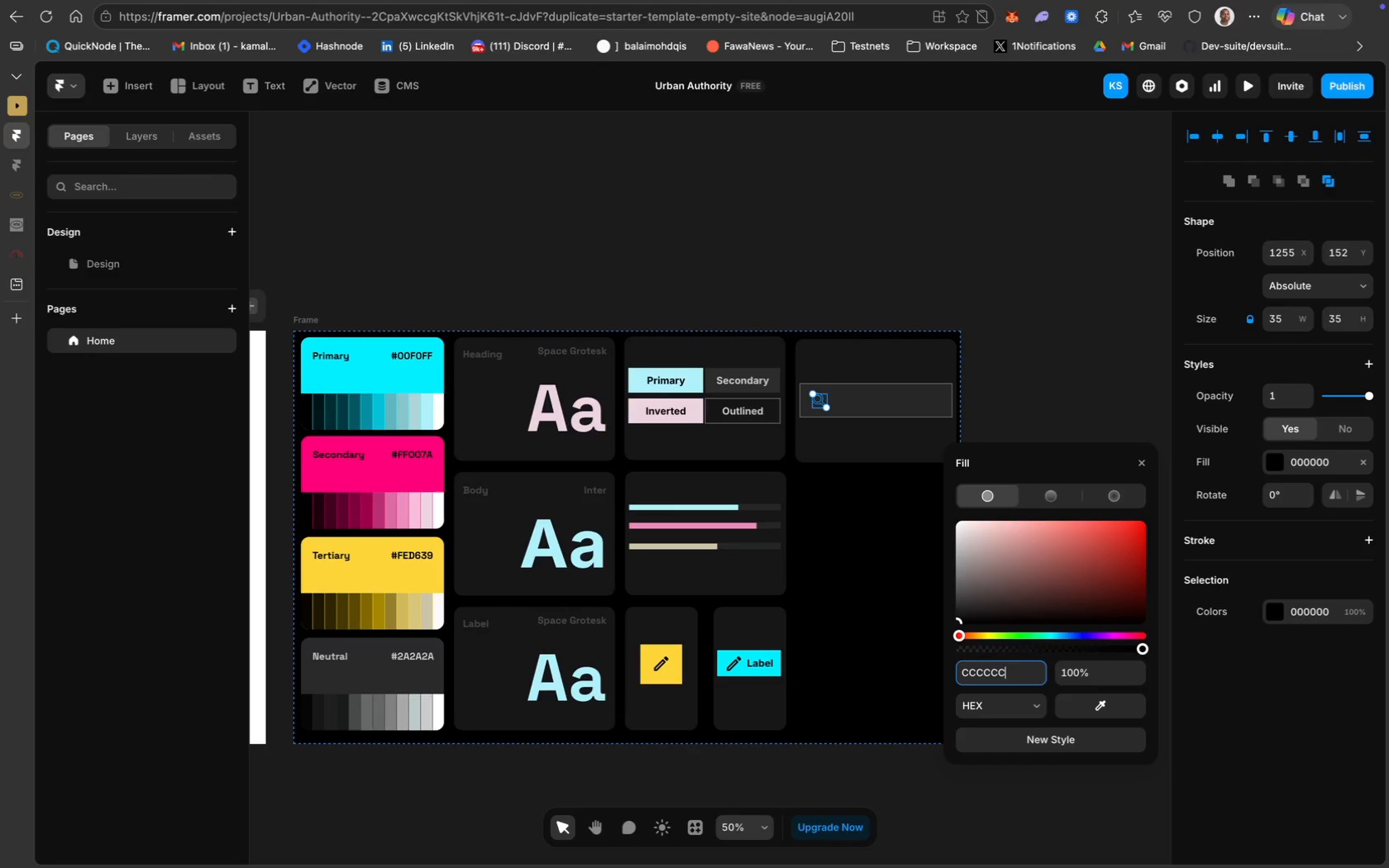 
key(Enter)
 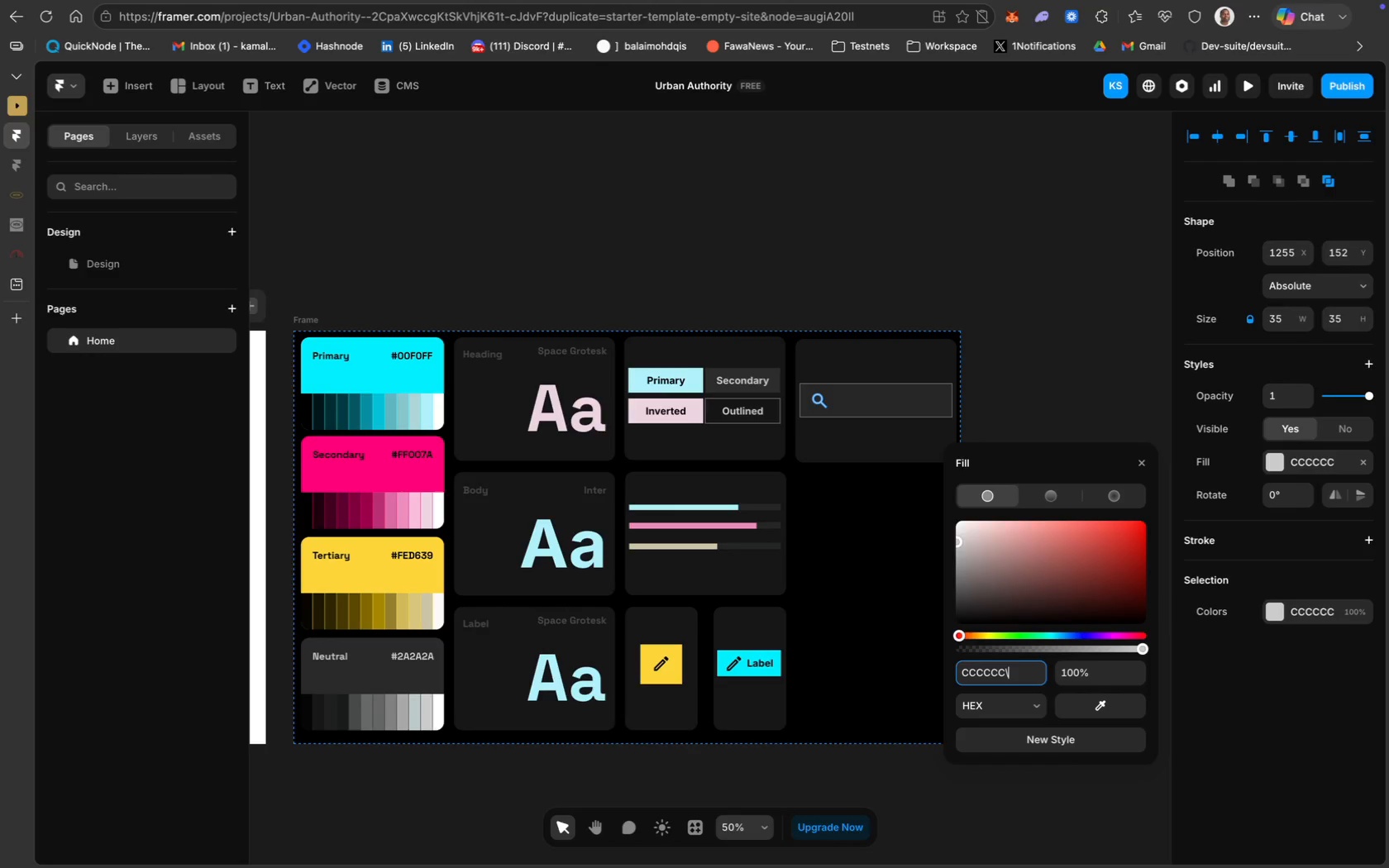 
key(Backslash)
 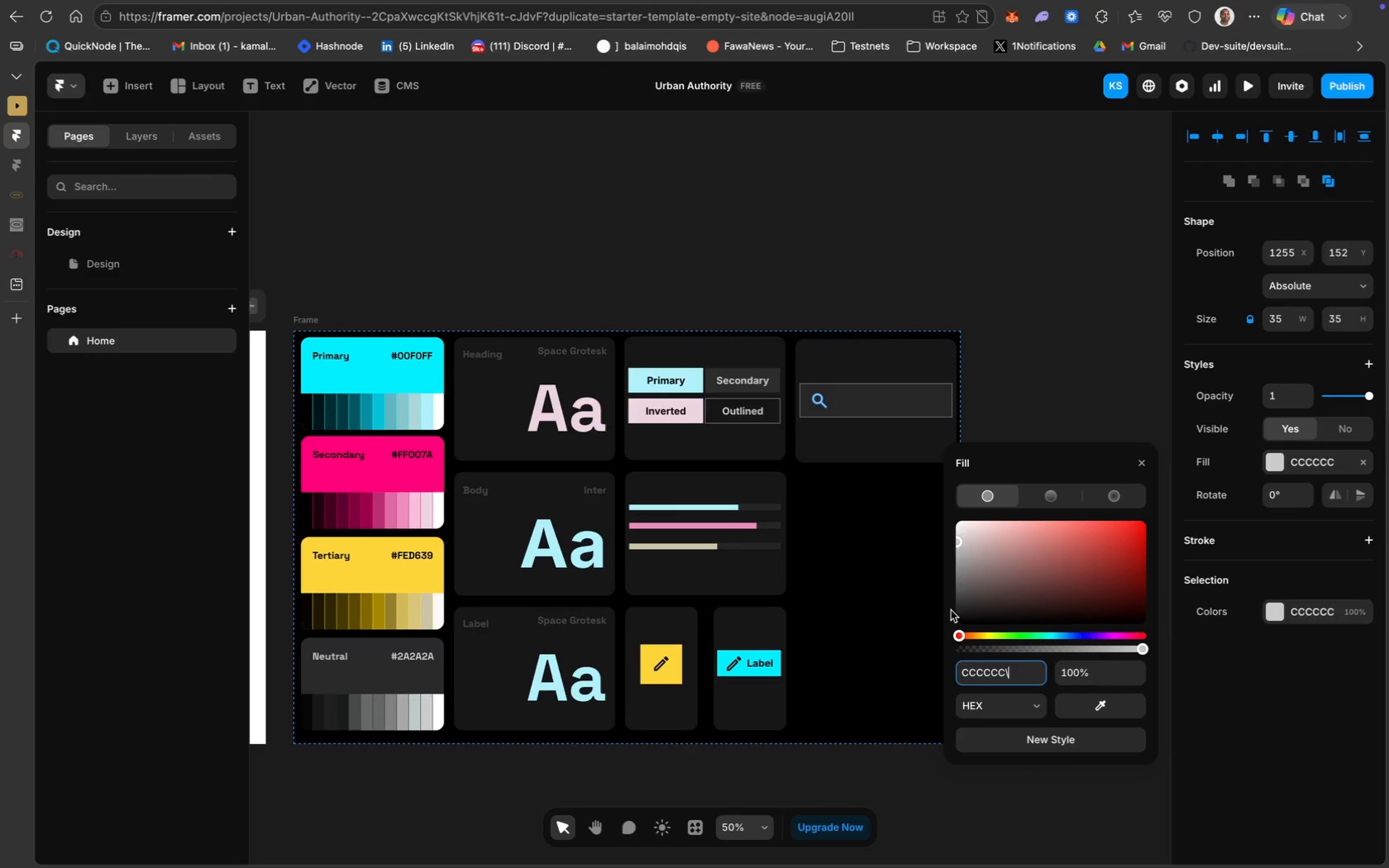 
key(Backspace)
 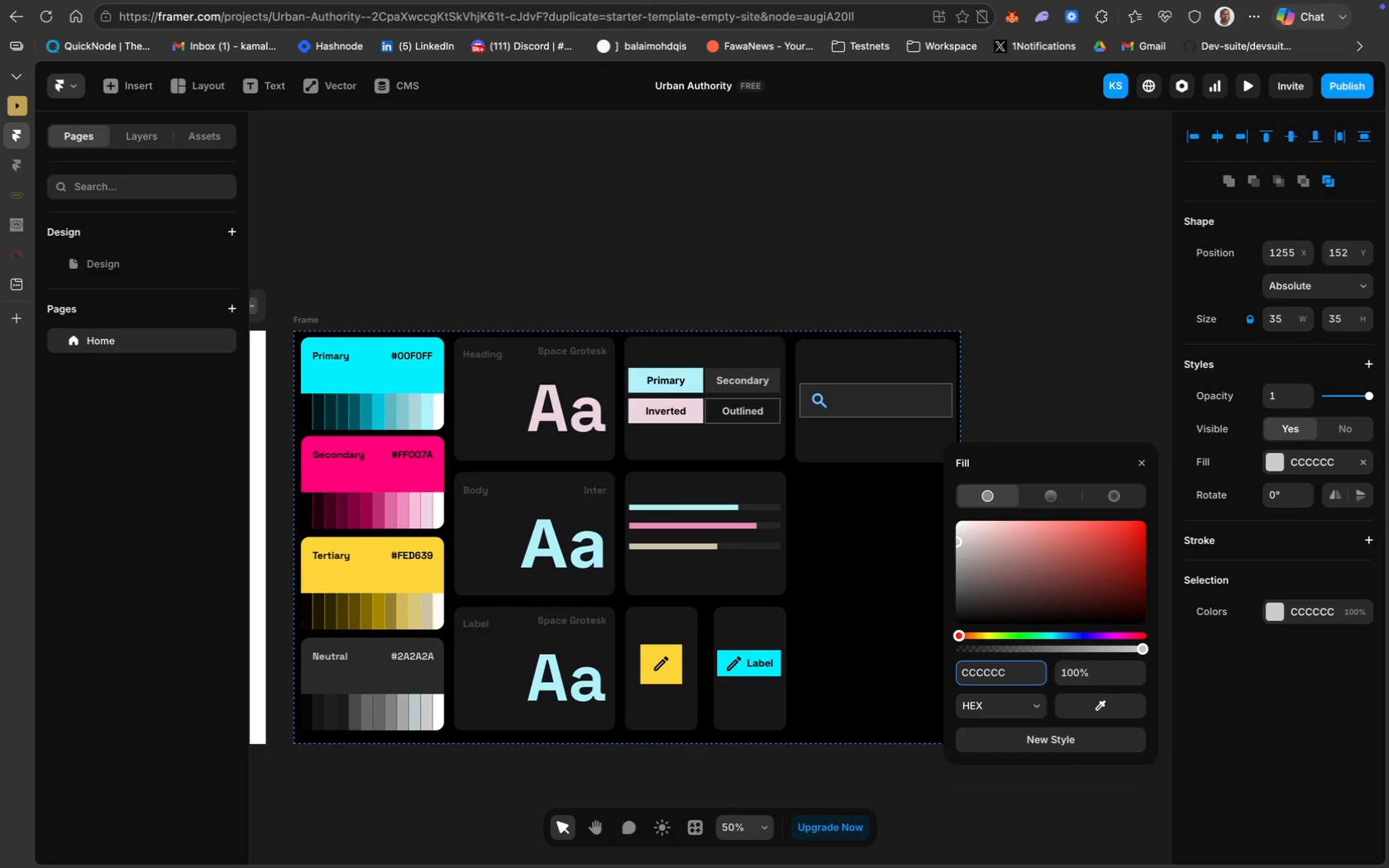 
key(Enter)
 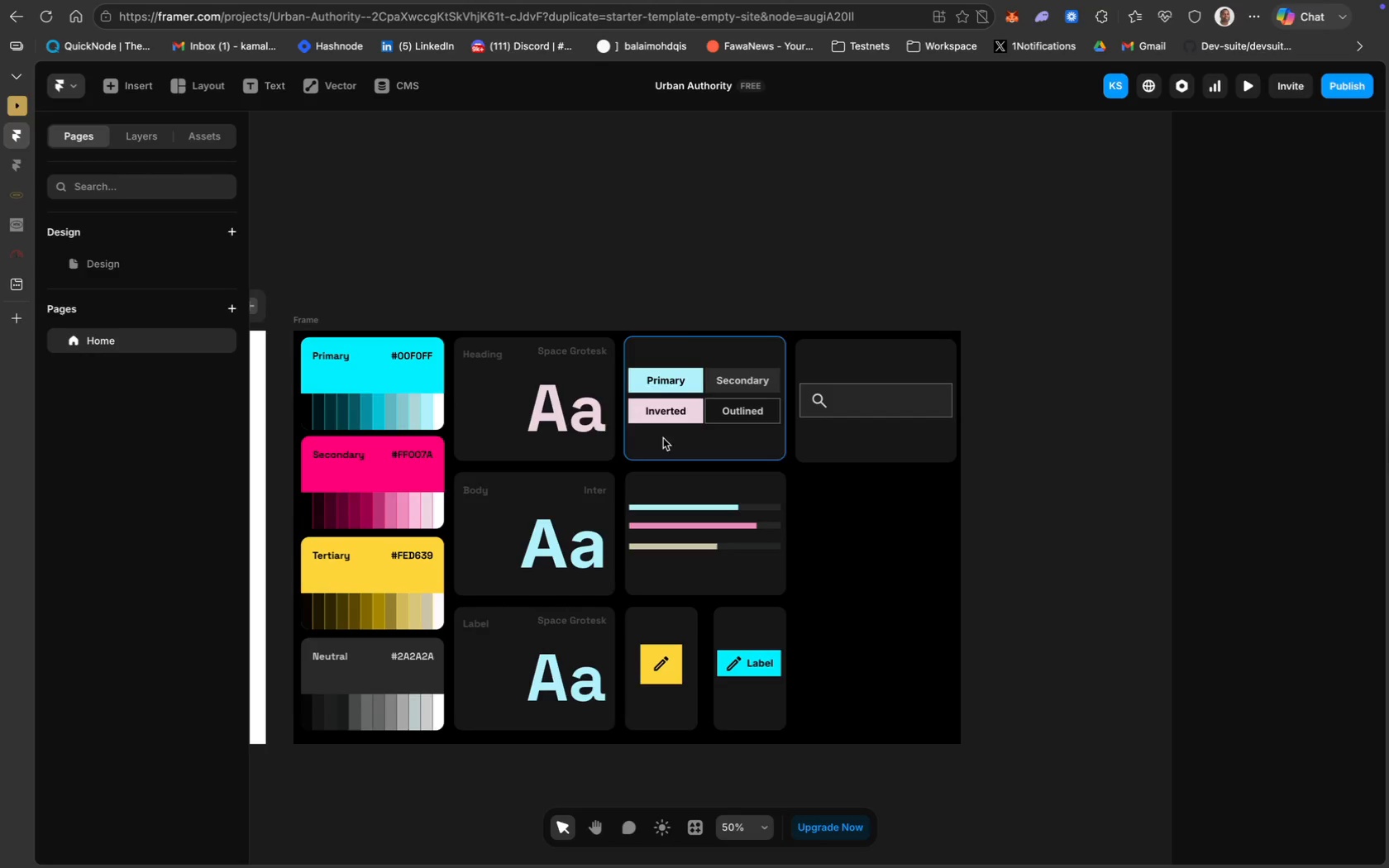 
wait(34.46)
 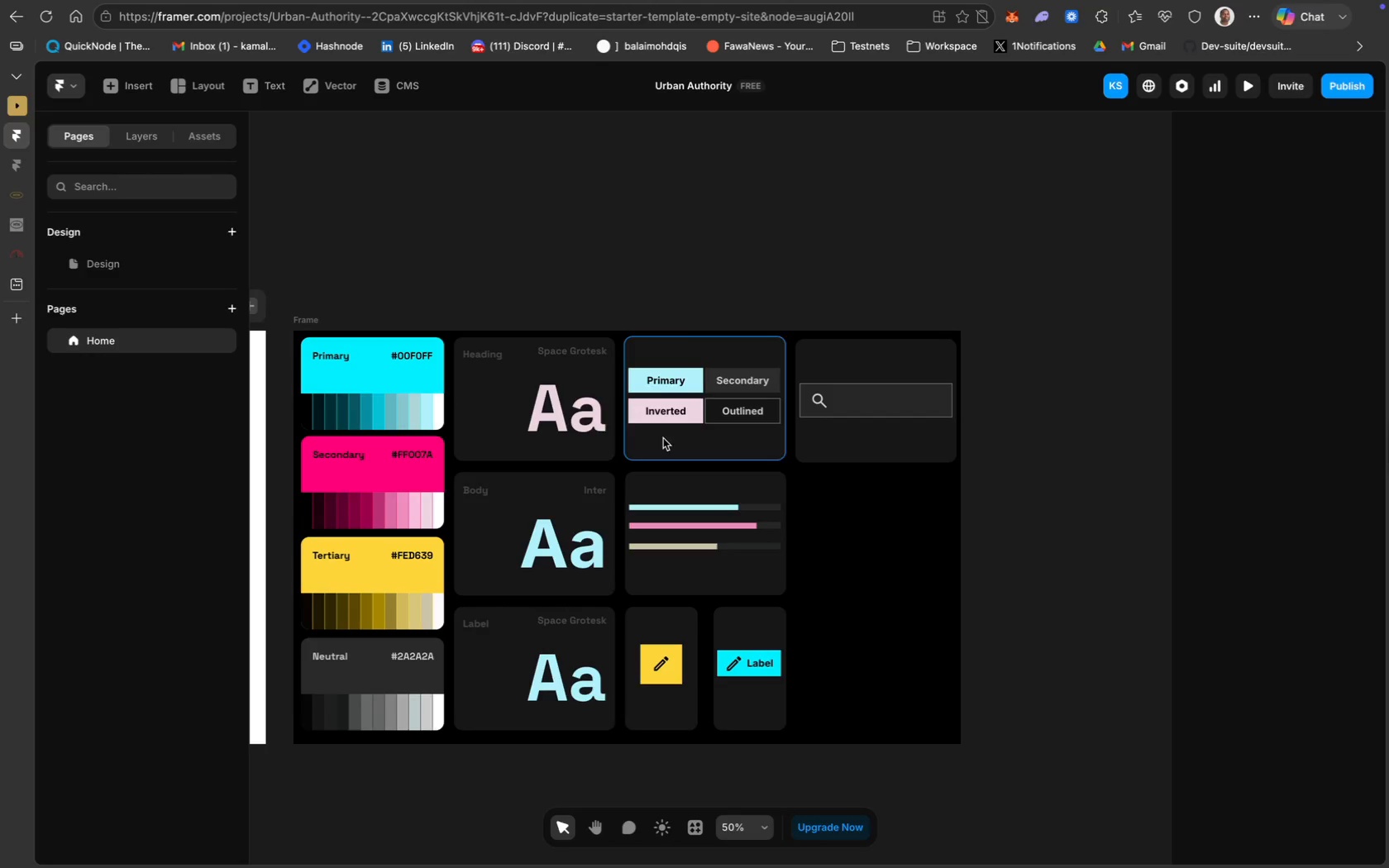 
type(Searcg)
 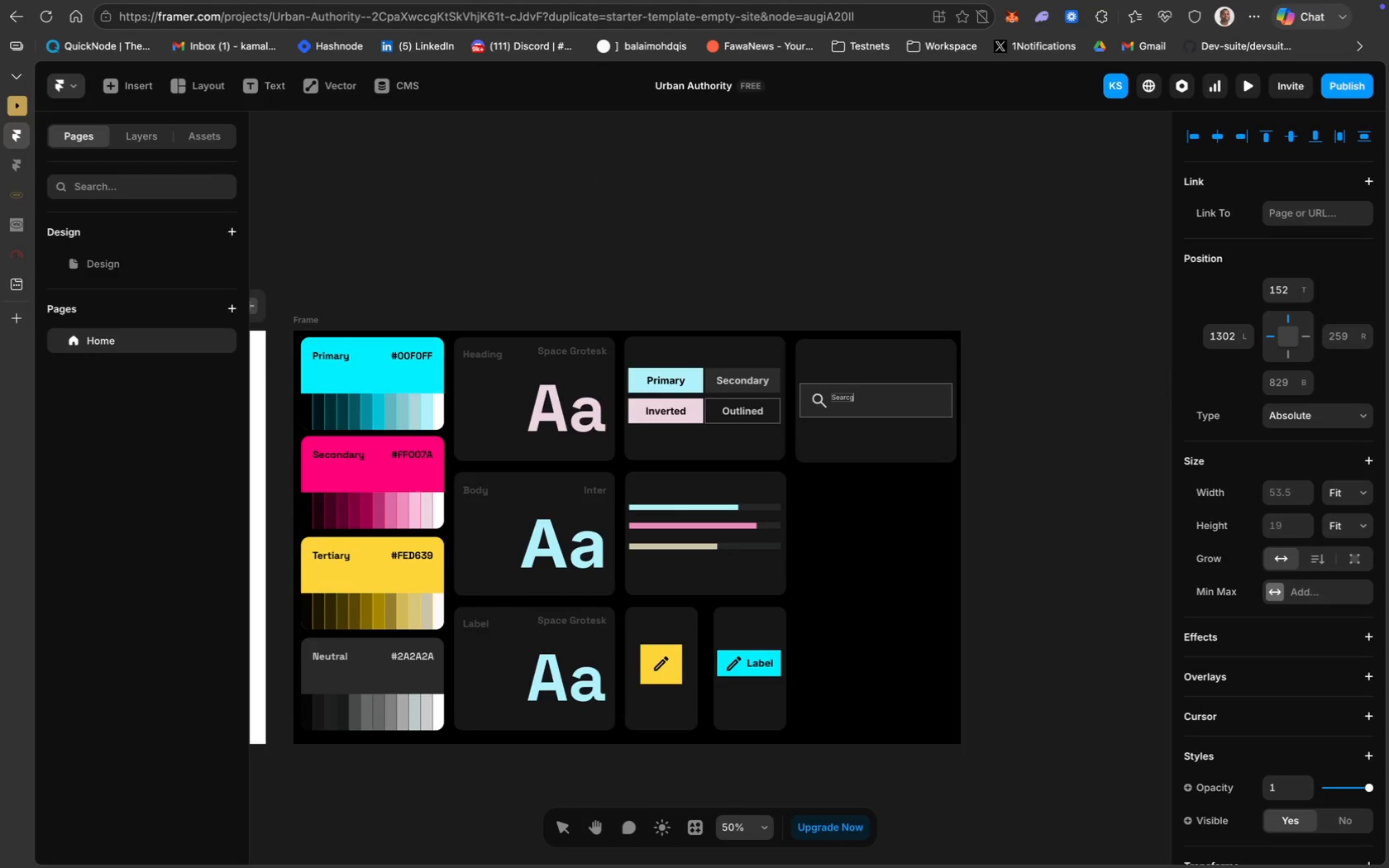 
key(Meta+A)
 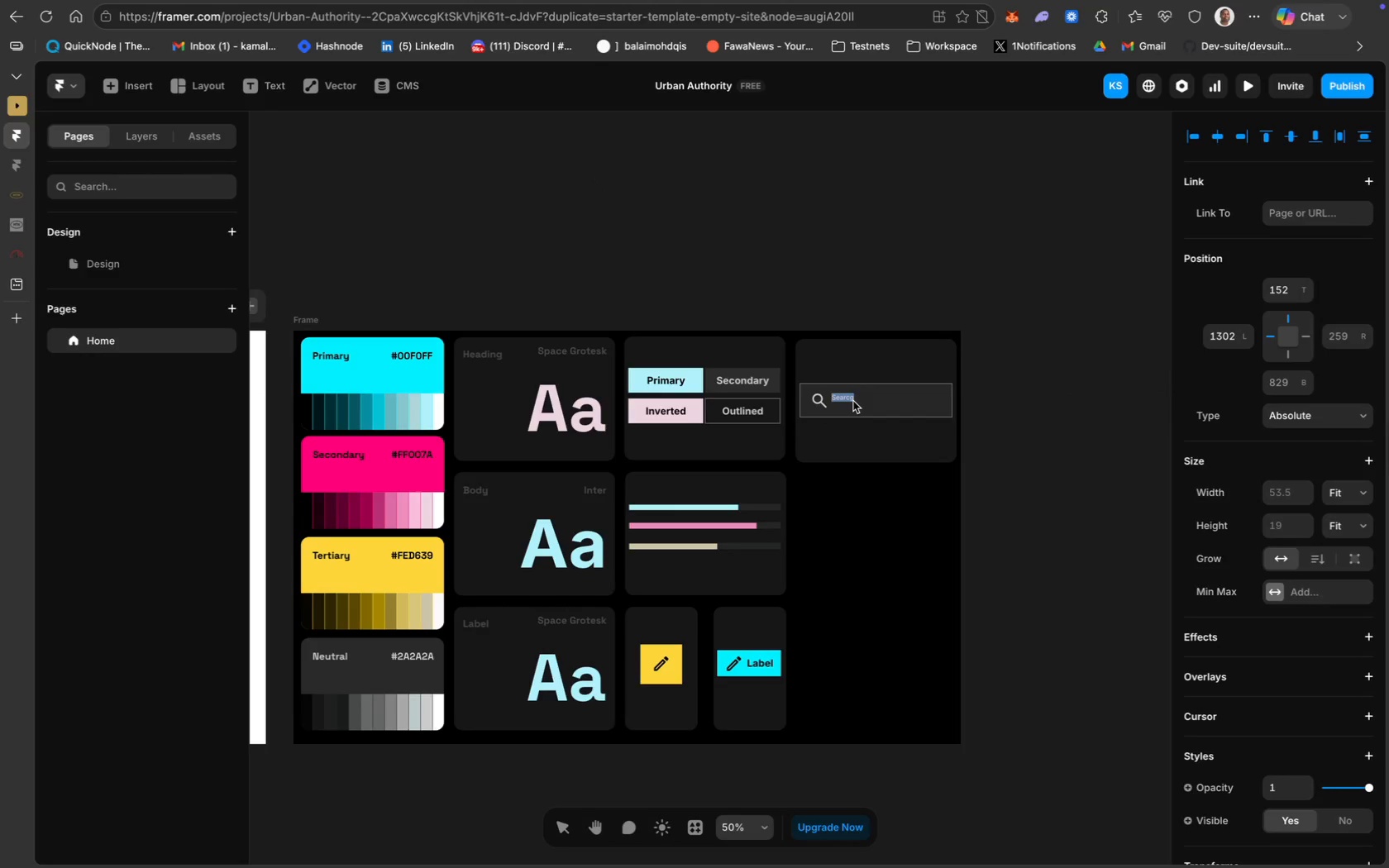 
type(Searcg)
key(Backspace)
type(h)
 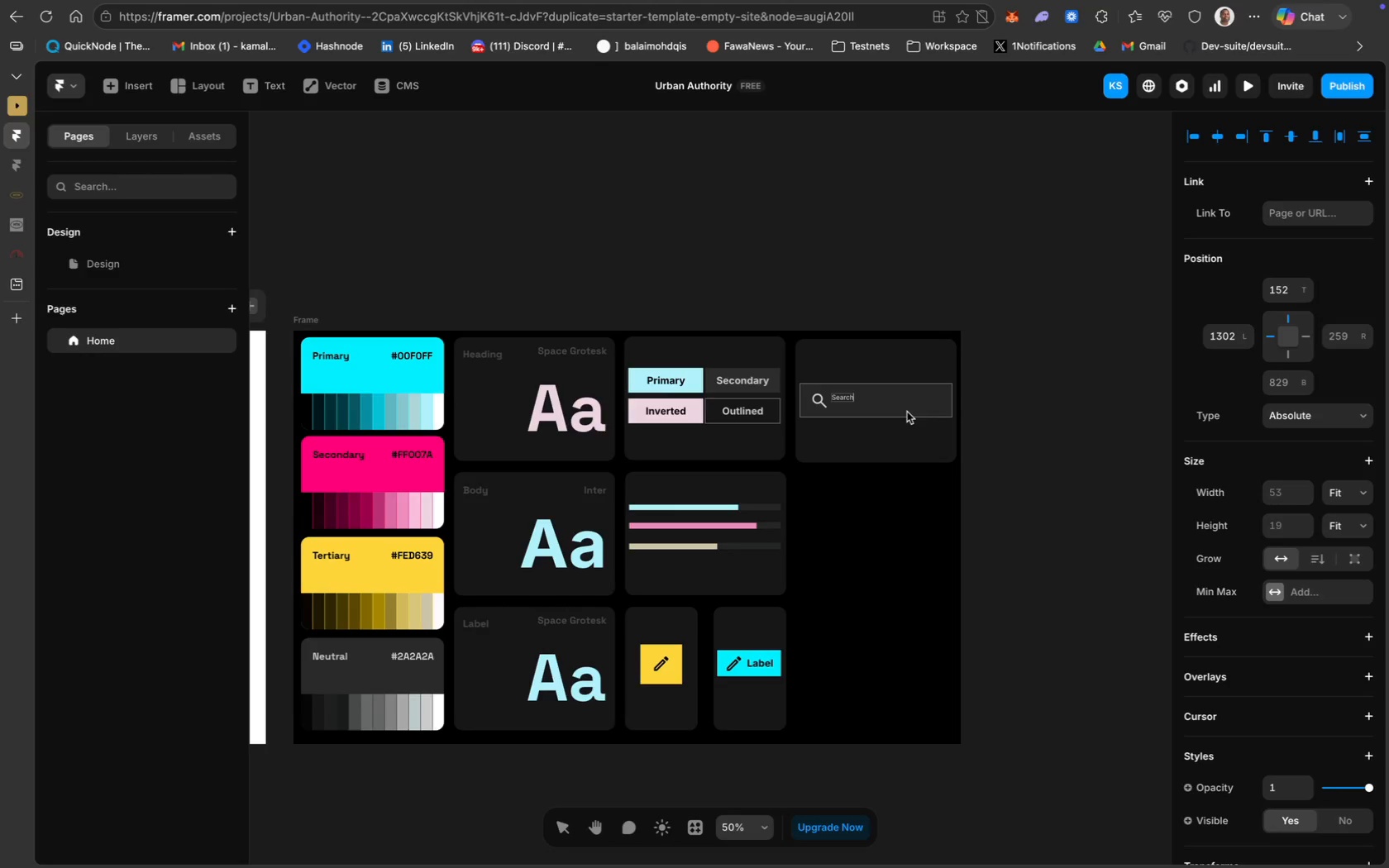 
wait(27.42)
 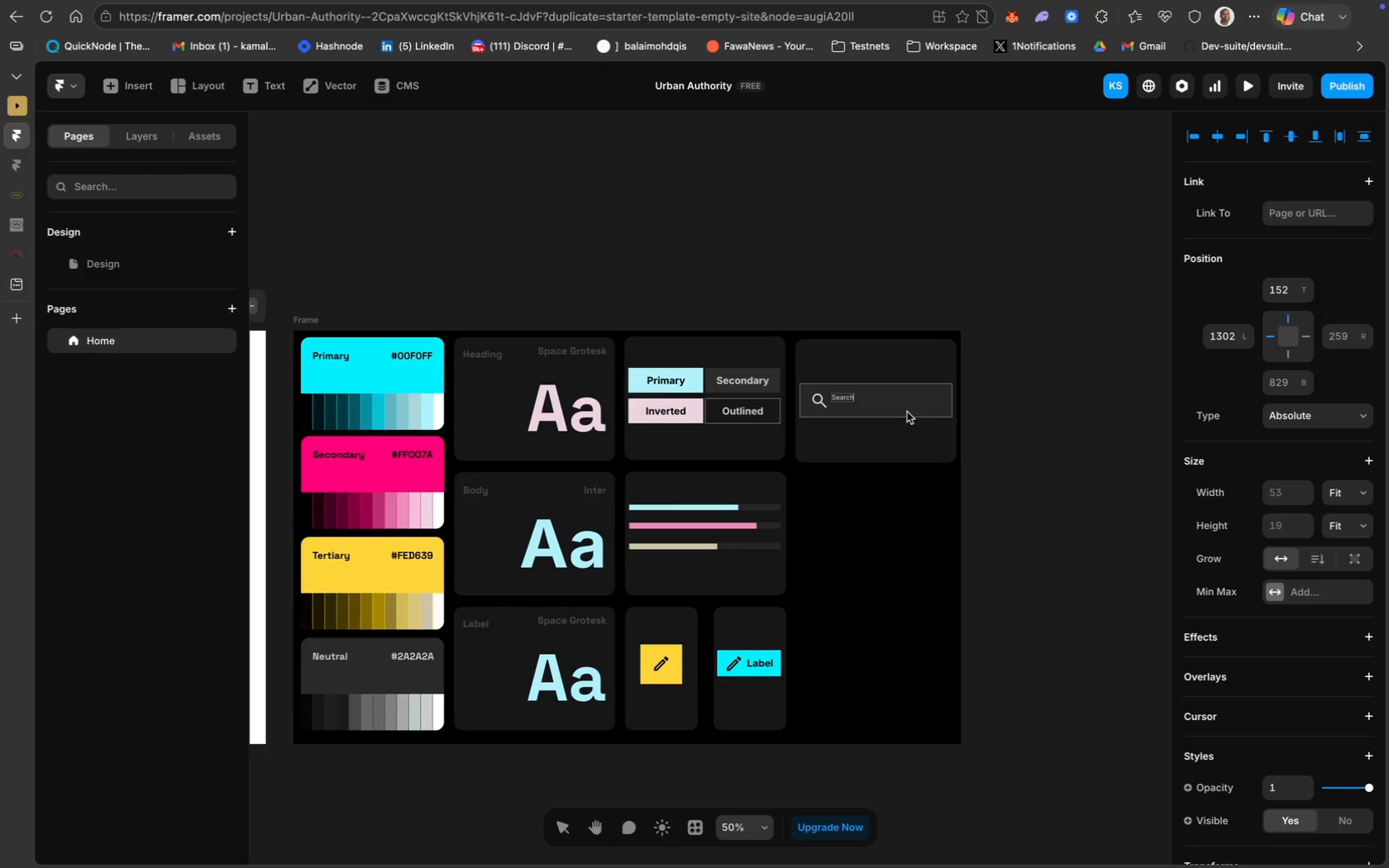 
left_click([846, 398])
 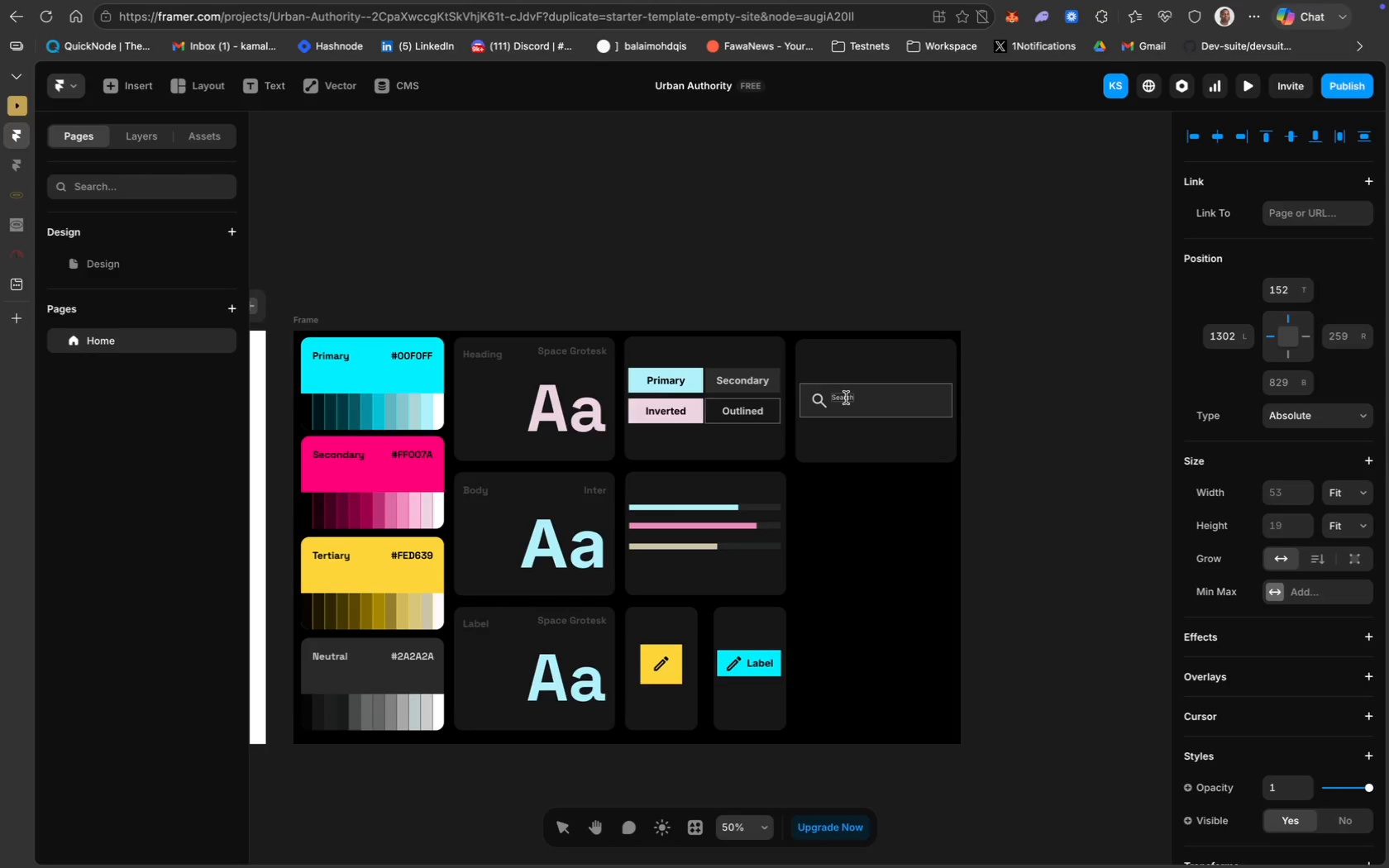 
key(Meta+A)
 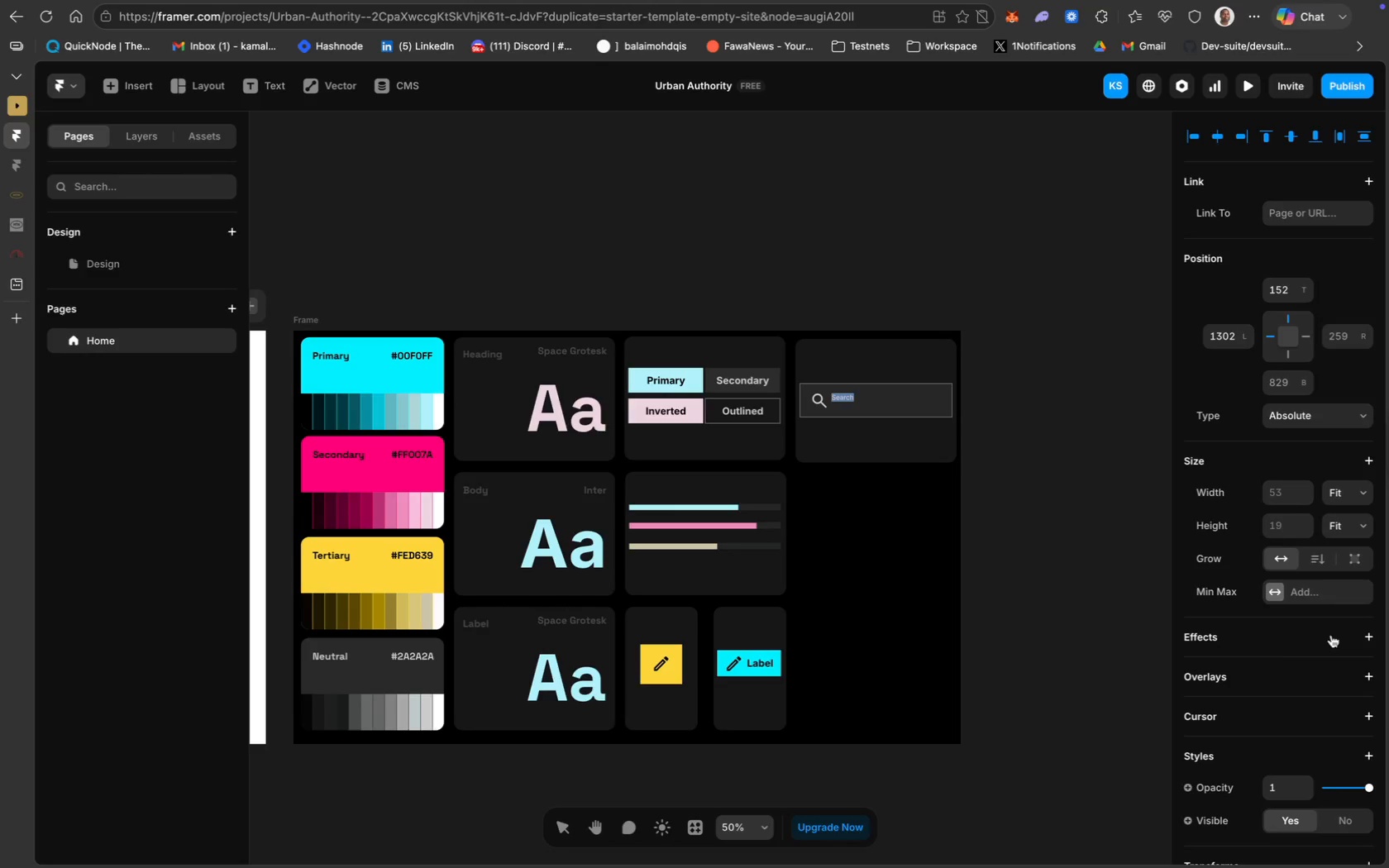 
scroll: coordinate [1294, 643], scroll_direction: up, amount: 6.0
 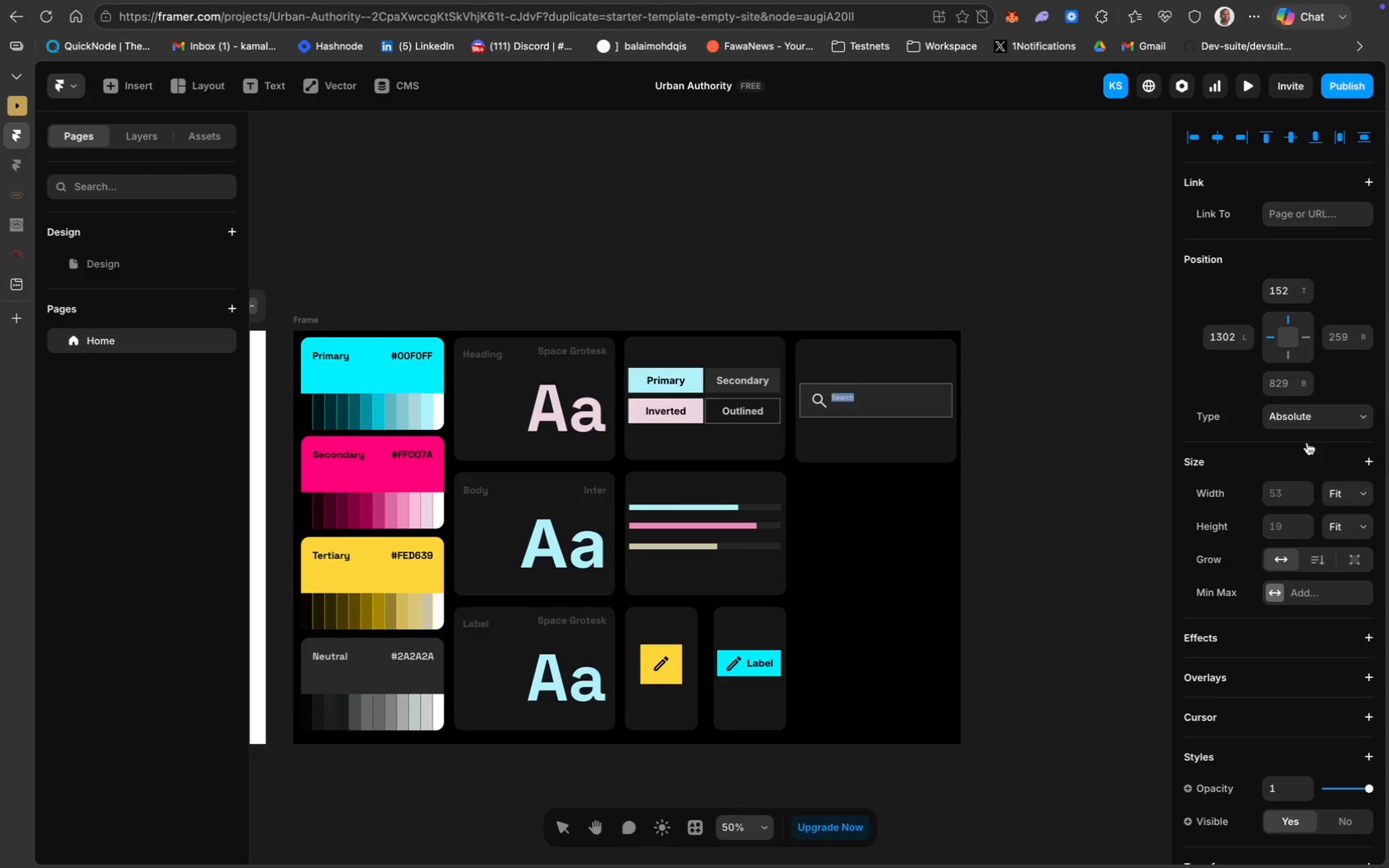 
scroll: coordinate [1297, 647], scroll_direction: down, amount: 54.0
 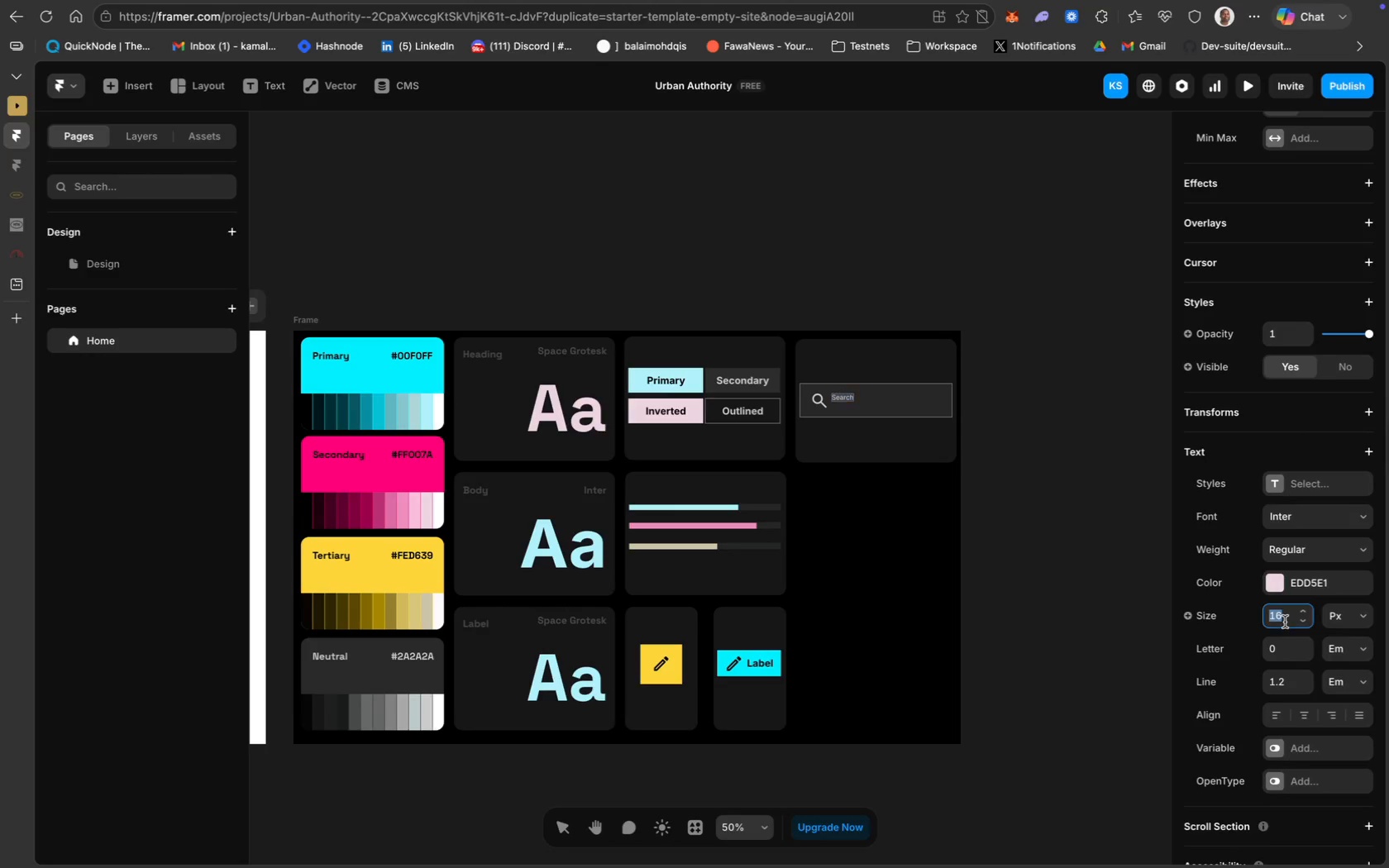 
type(24)
 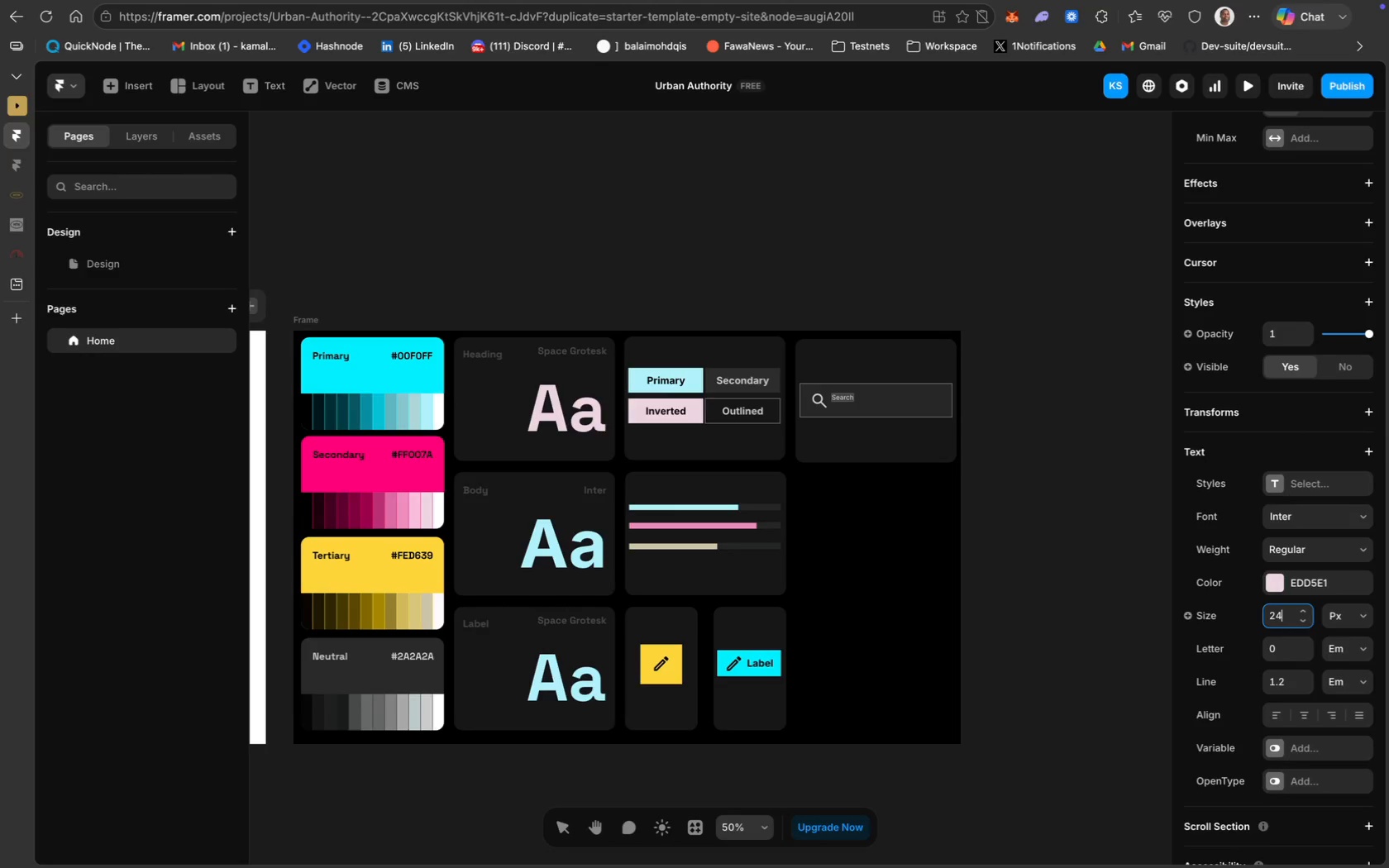 
key(Enter)
 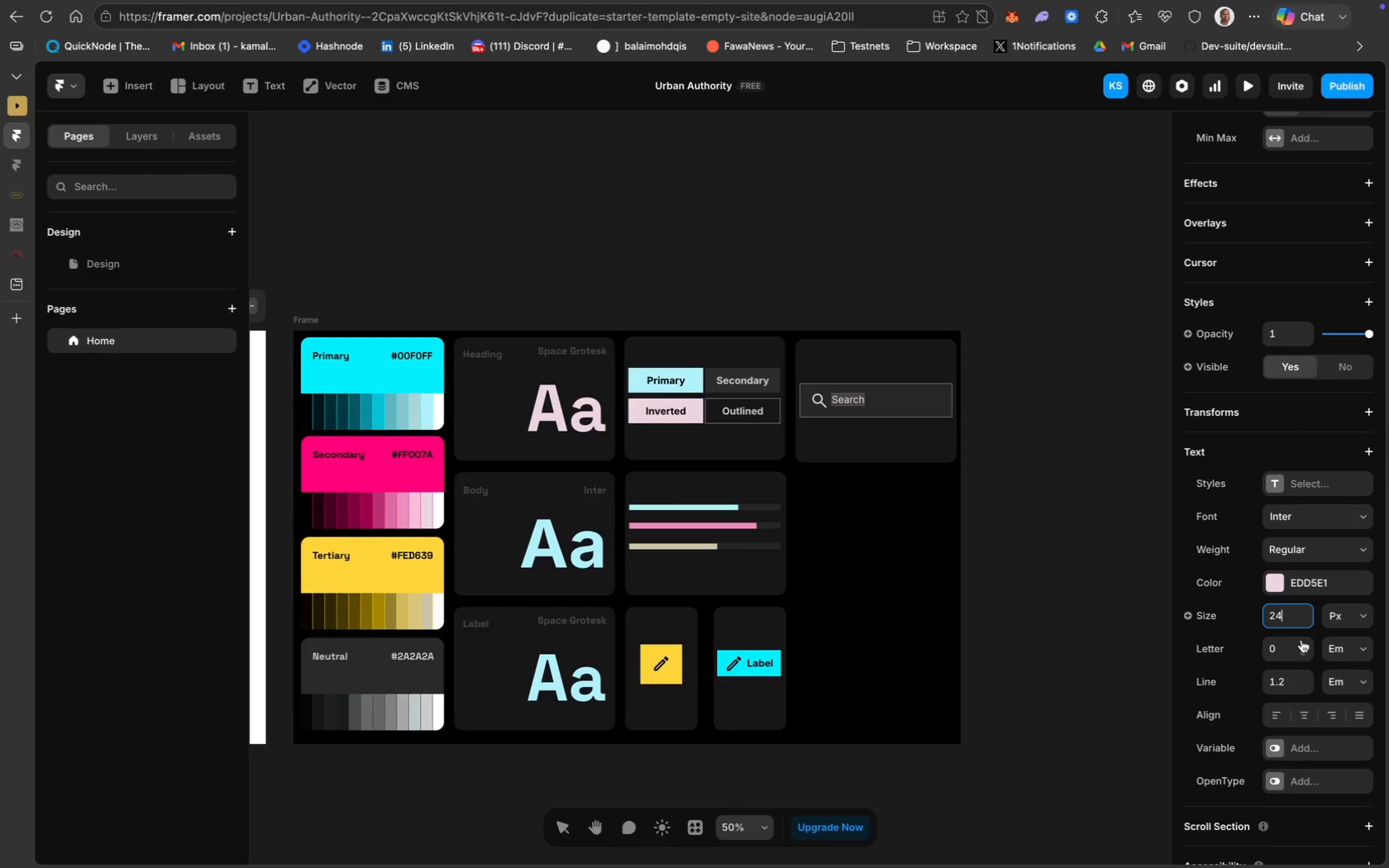 
left_click([1329, 564])
 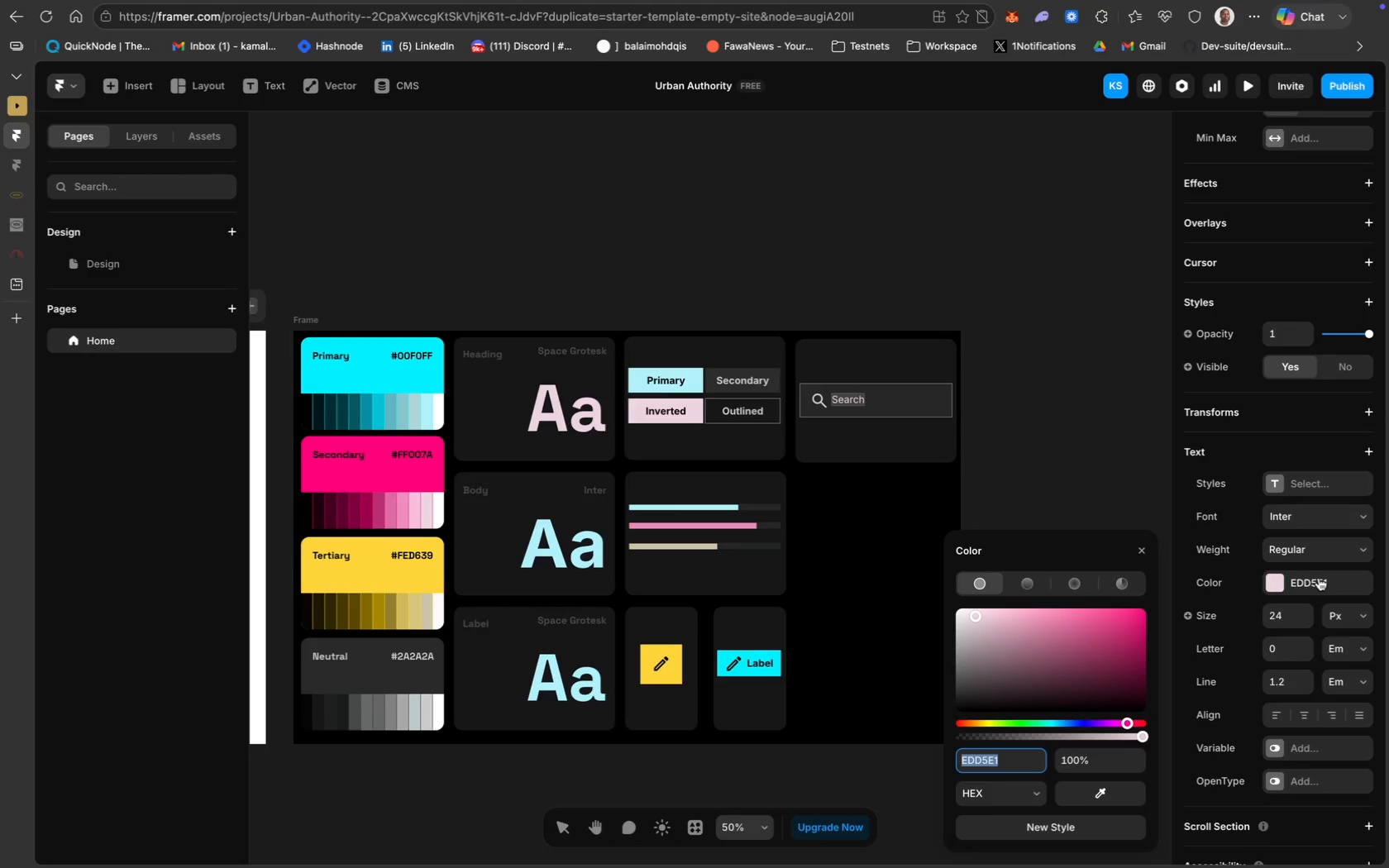 
key(Meta+V)
 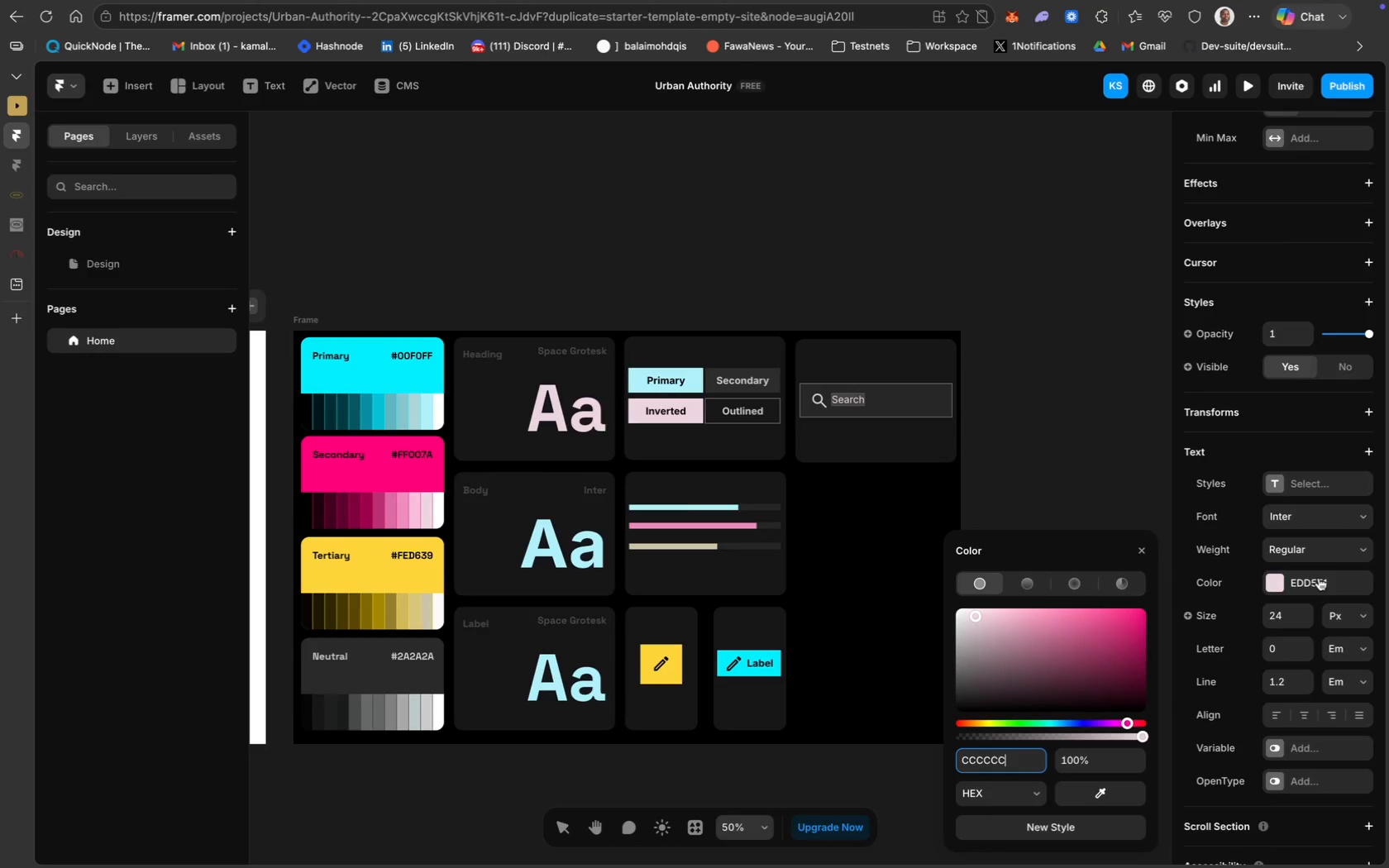 
key(Enter)
 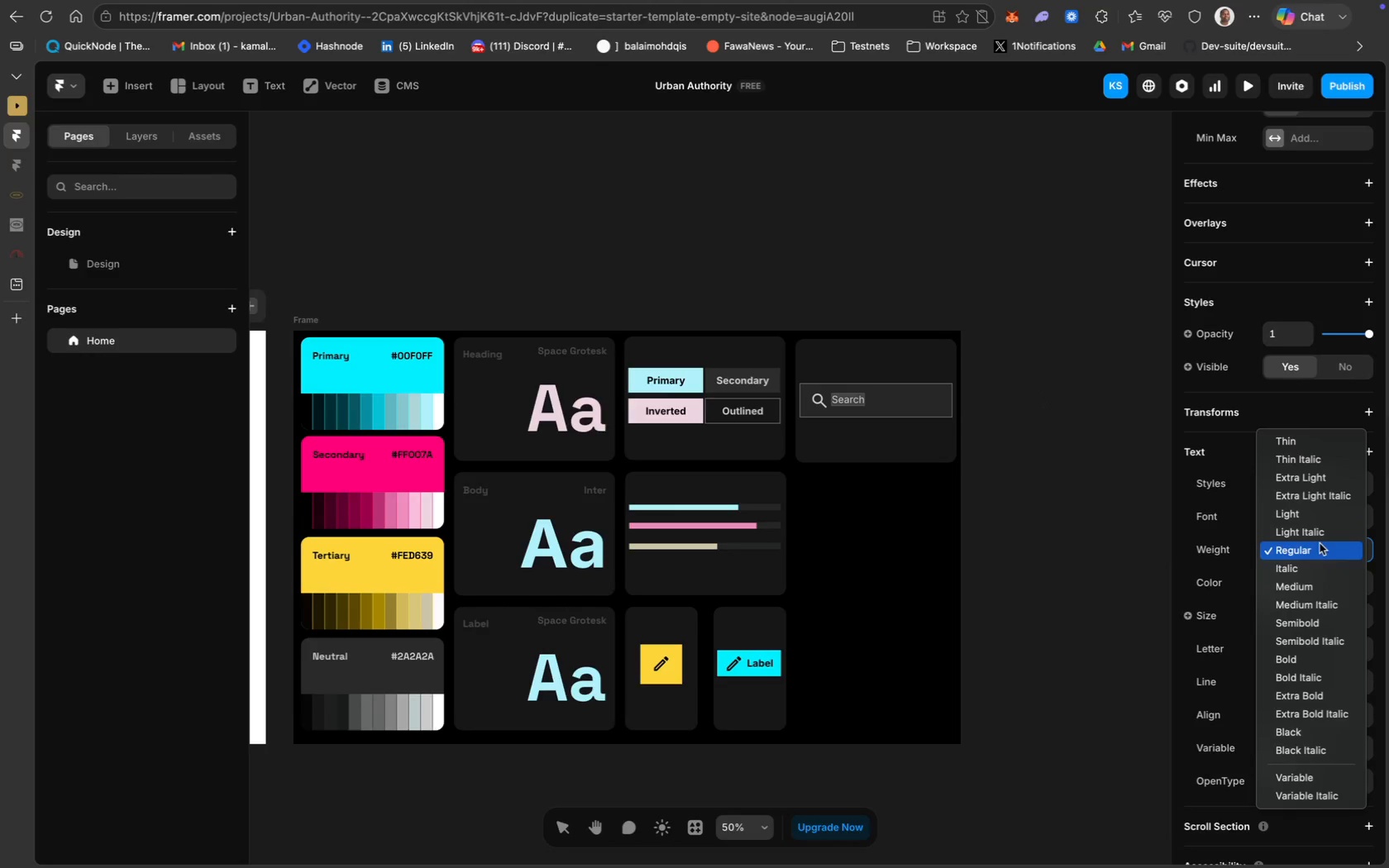 
left_click([1296, 657])
 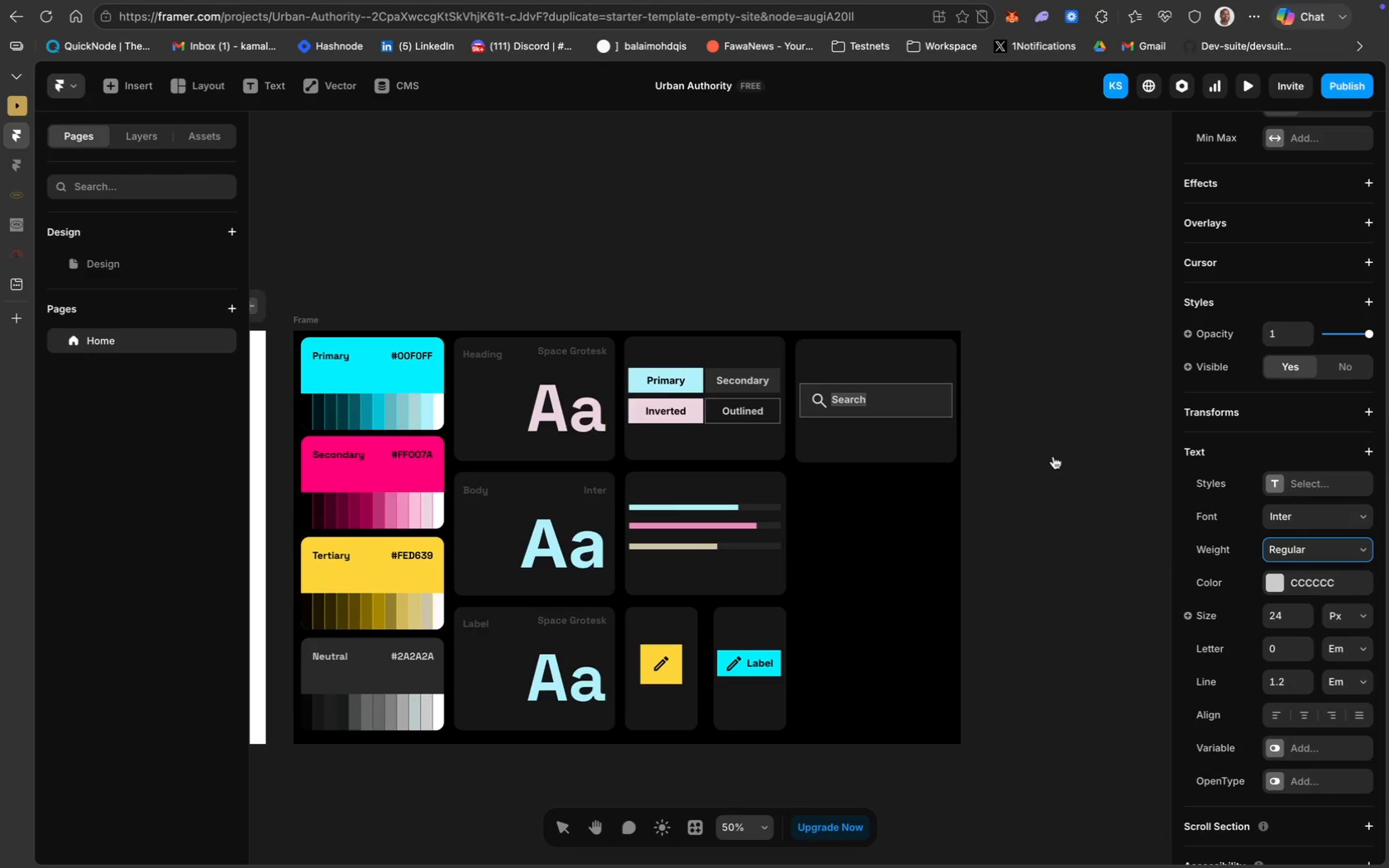 
left_click([1046, 447])
 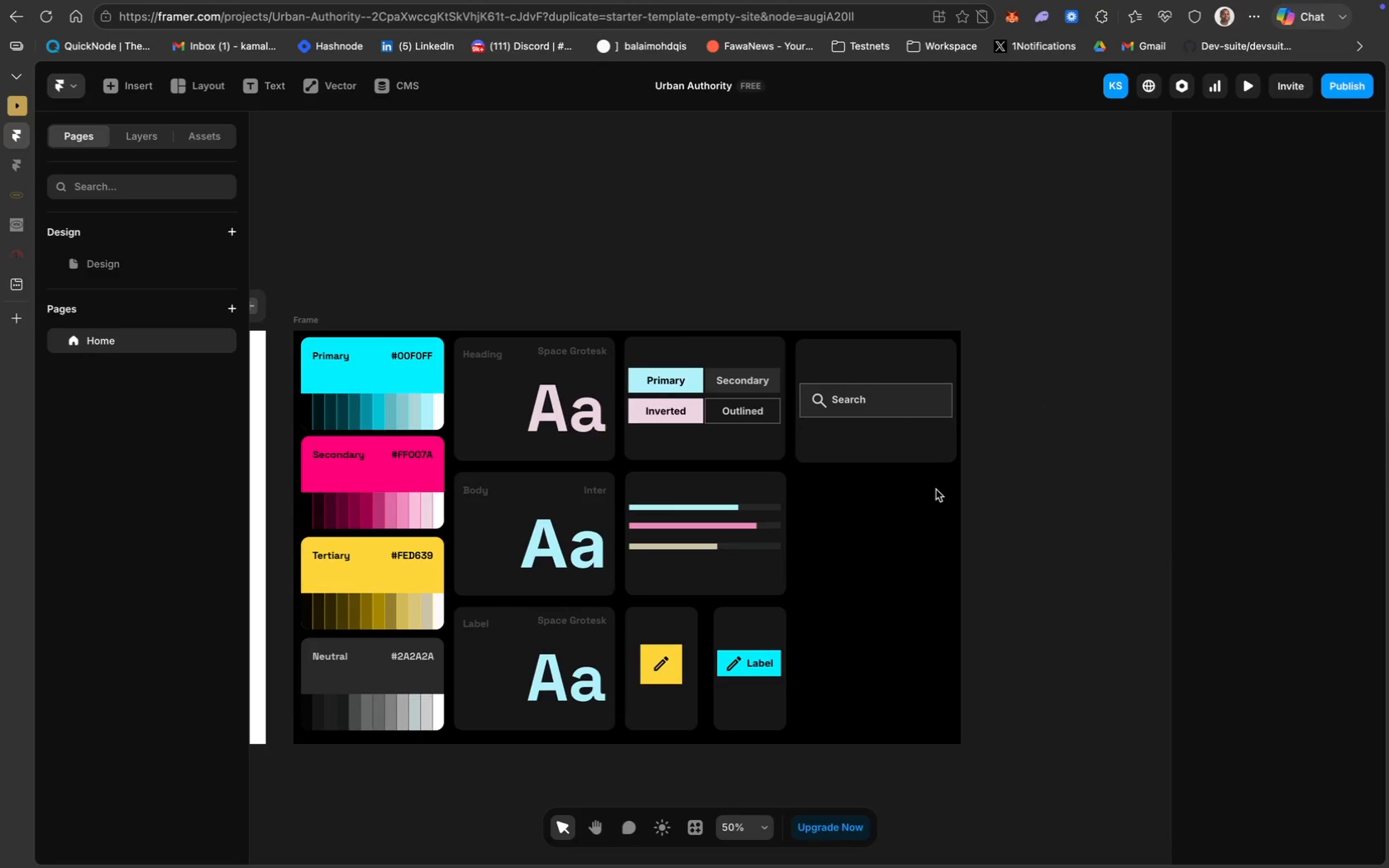 
left_click_drag(start_coordinate=[846, 401], to_coordinate=[852, 403])
 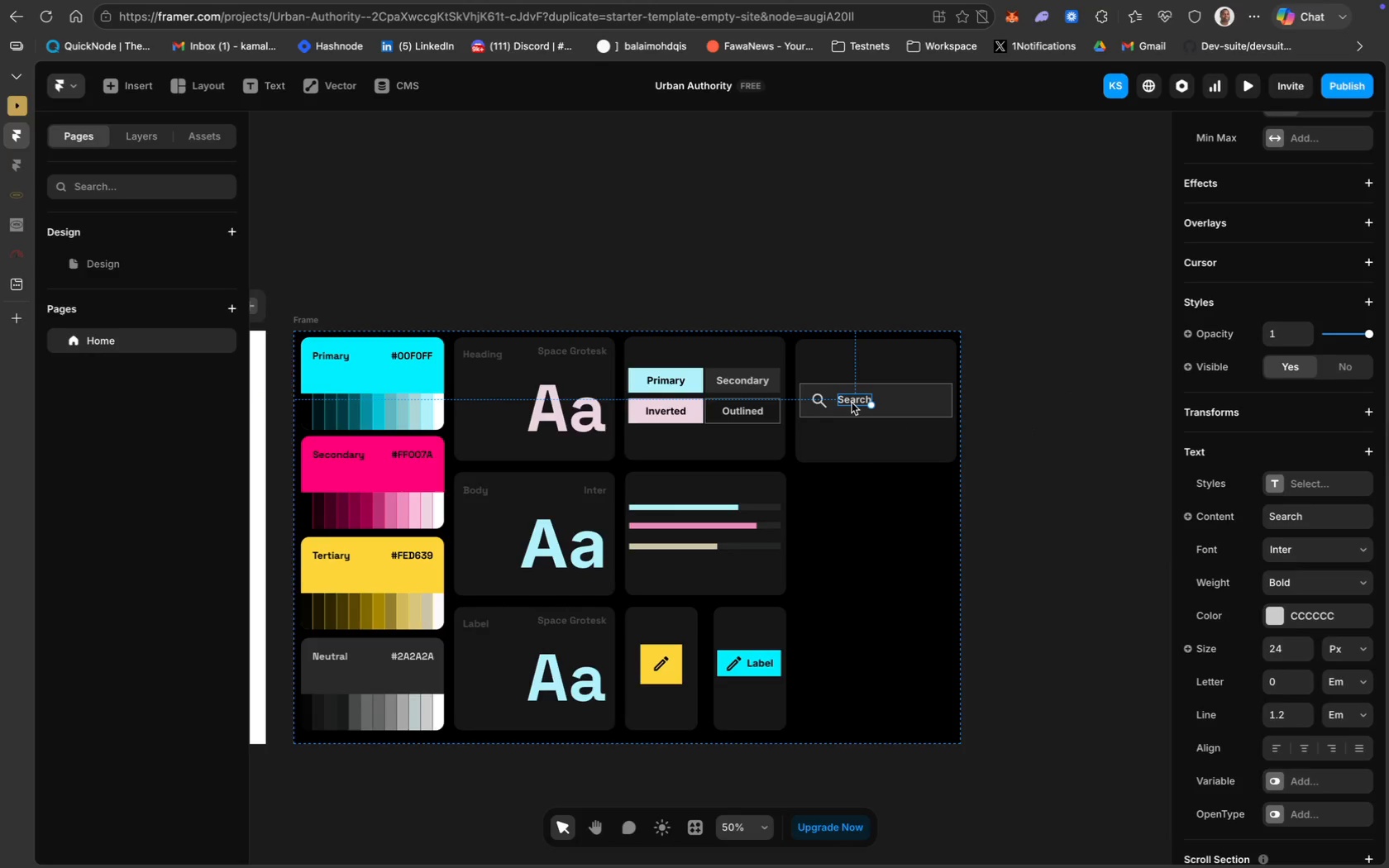 
key(ArrowDown)
 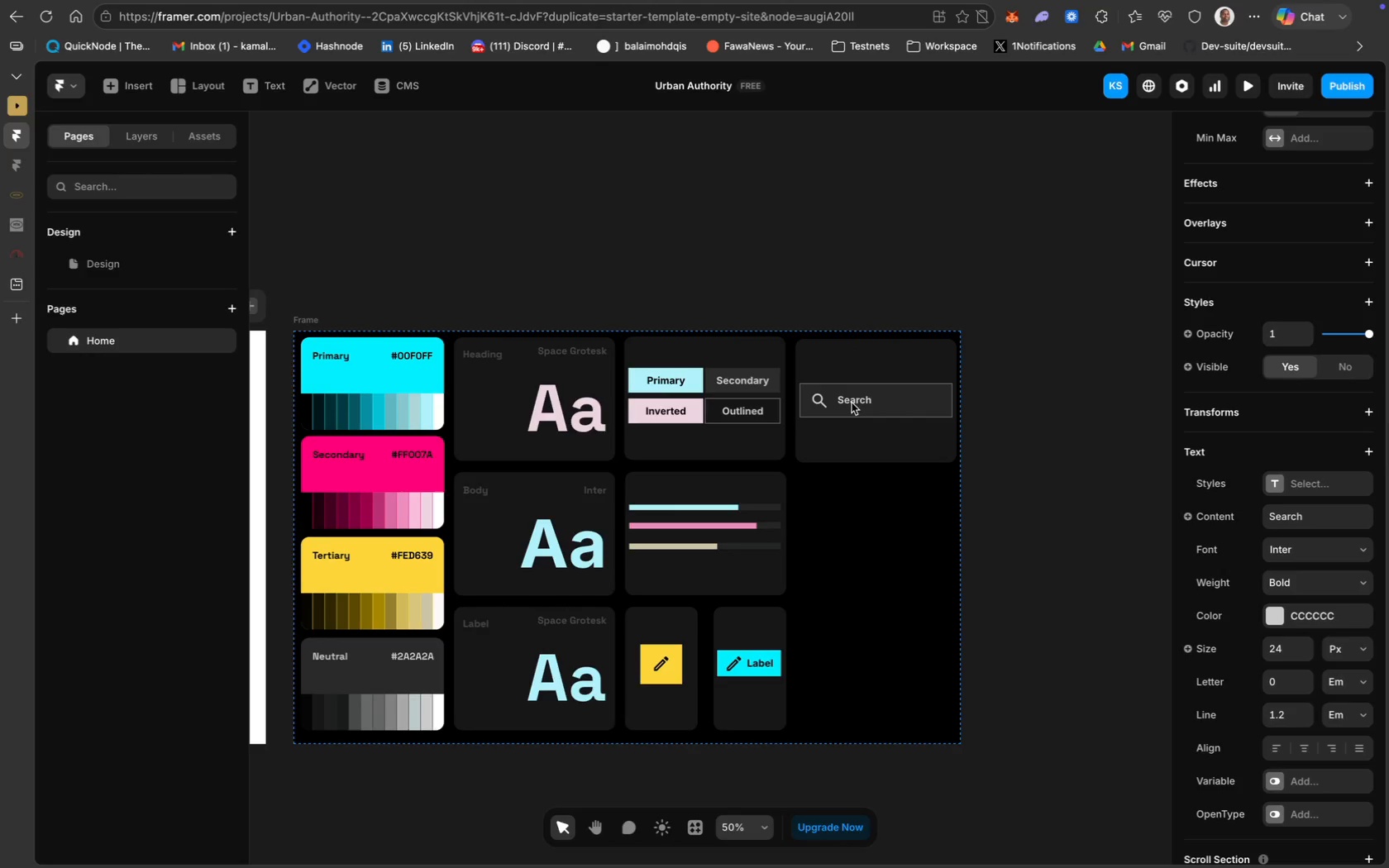 
key(ArrowDown)
 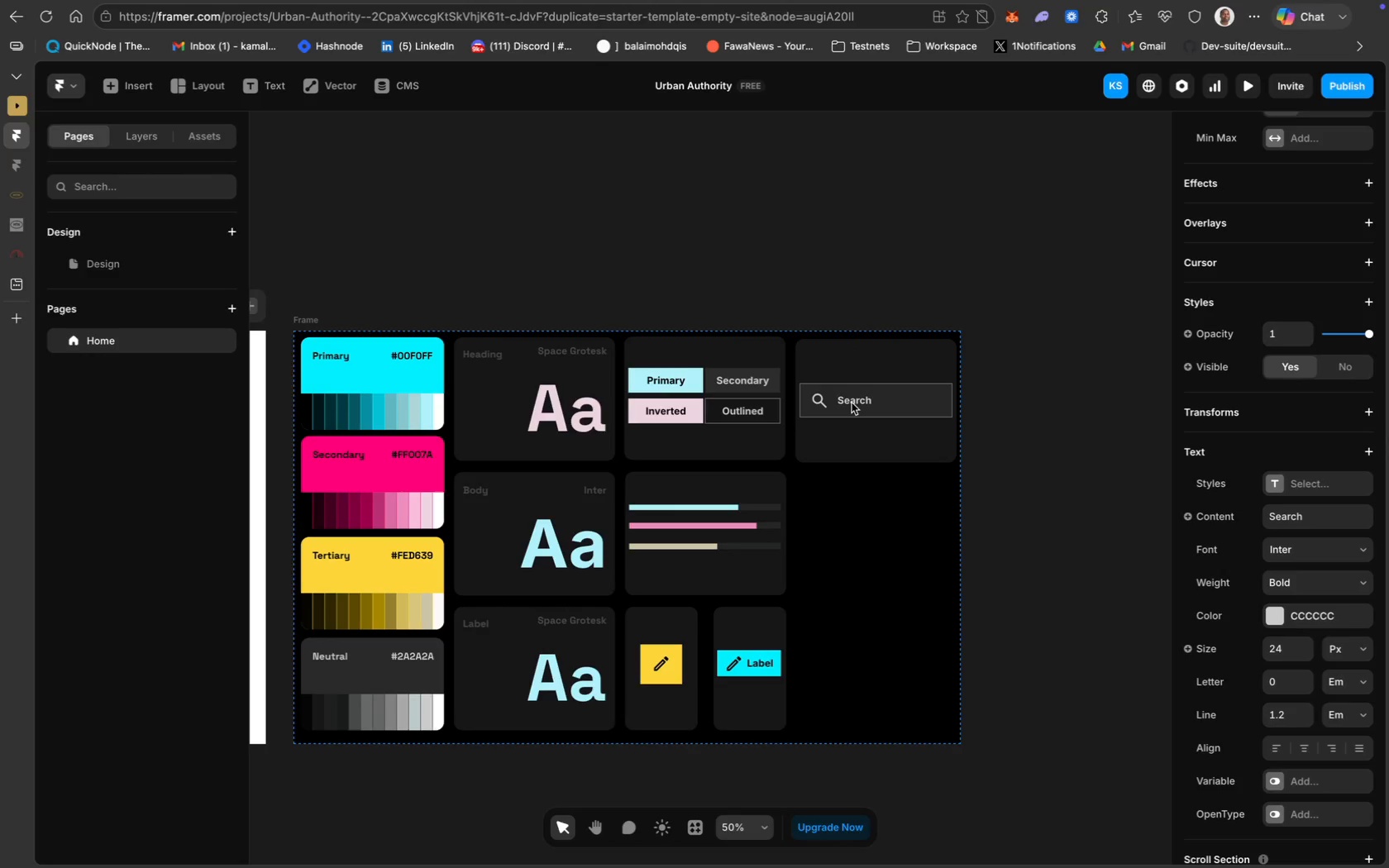 
key(ArrowDown)
 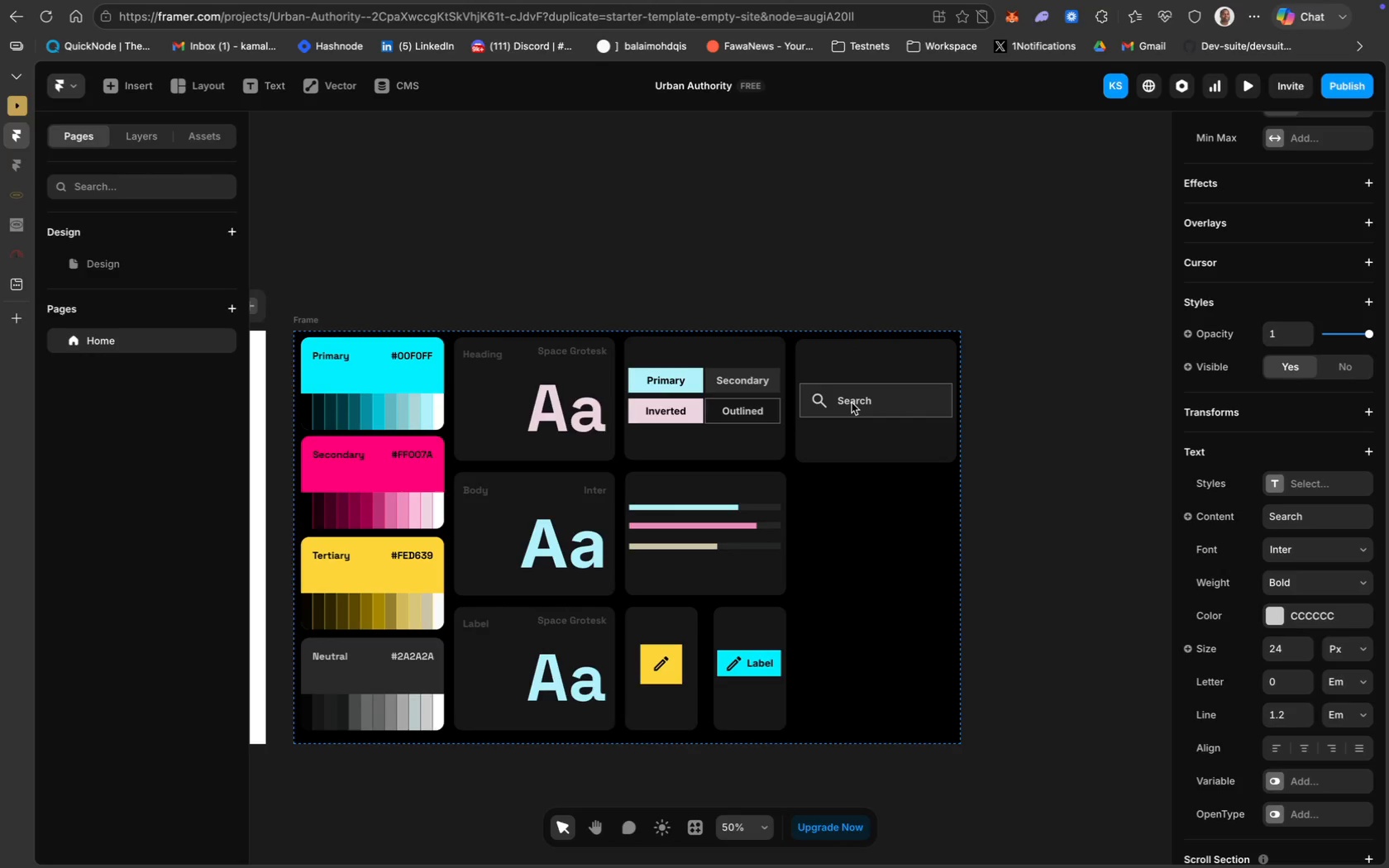 
key(ArrowDown)
 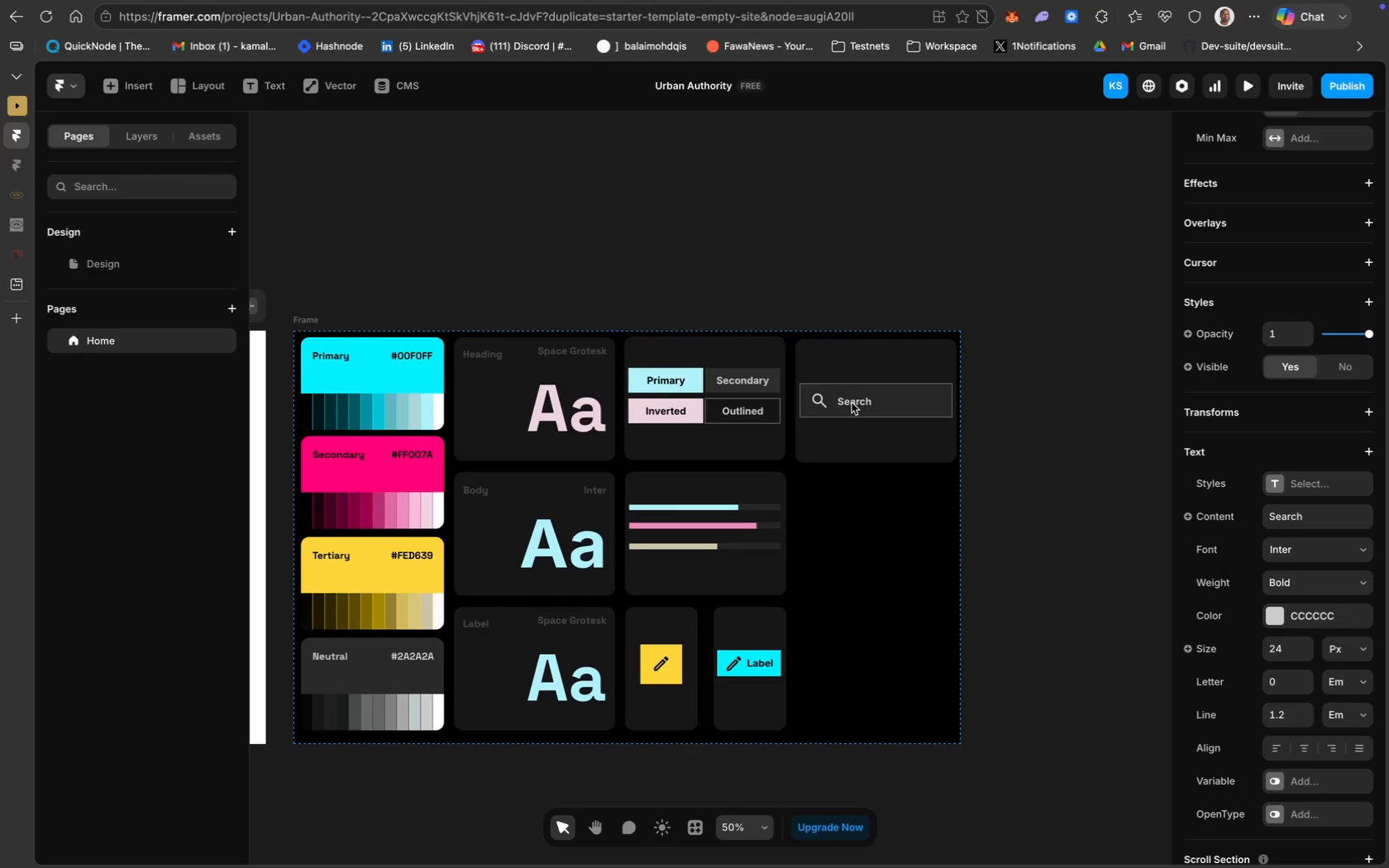 
key(ArrowDown)
 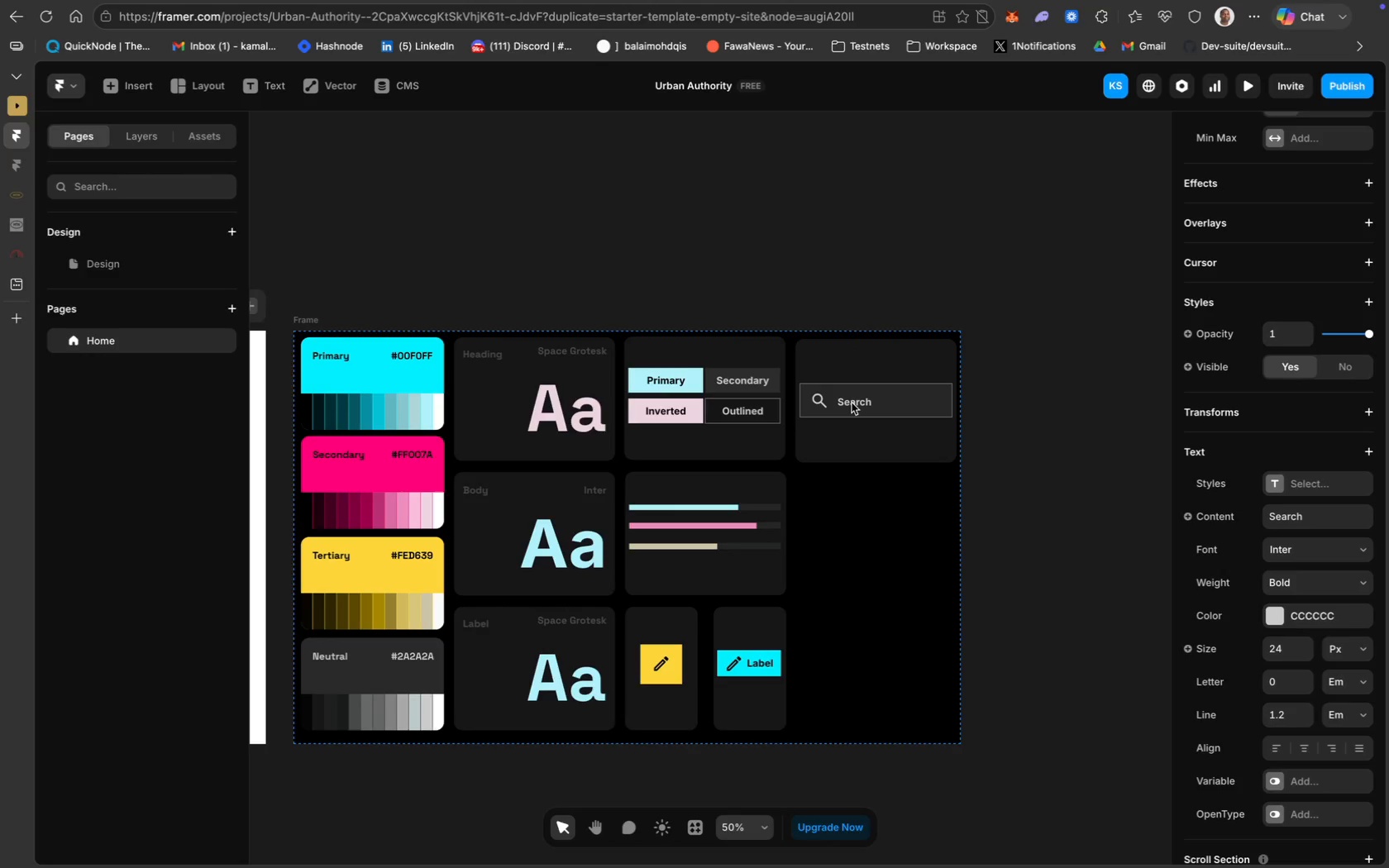 
key(ArrowDown)
 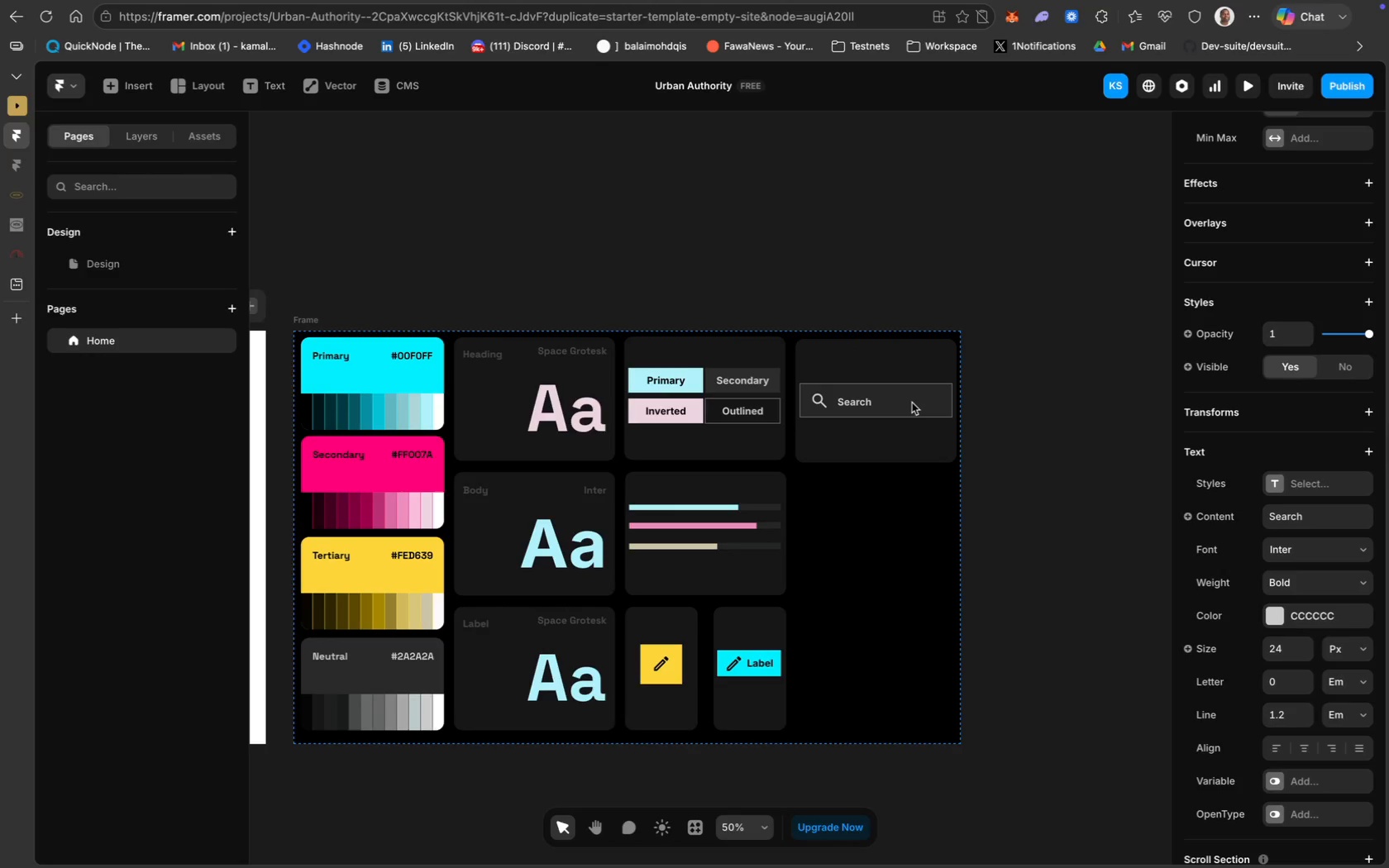 
key(ArrowDown)
 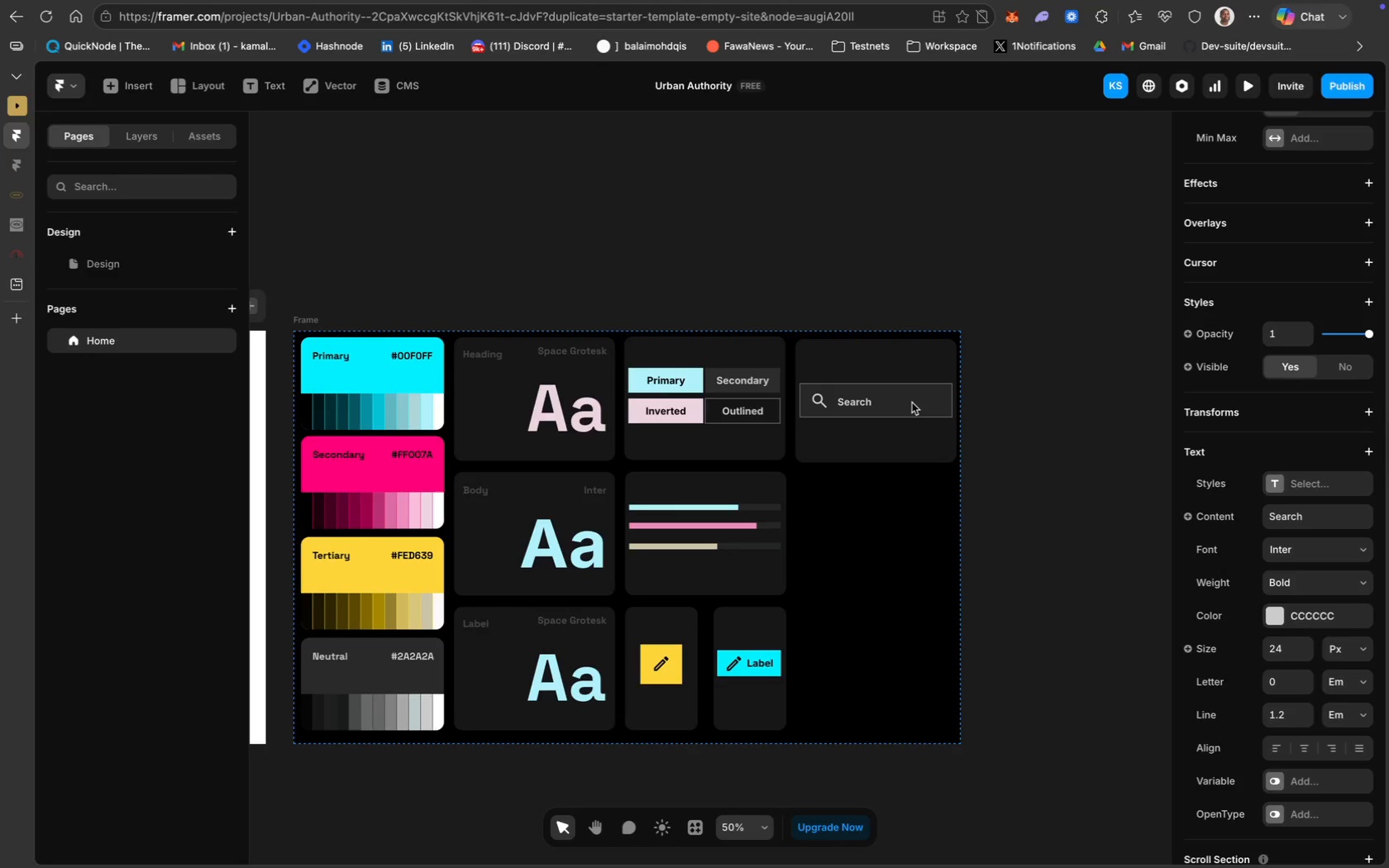 
key(ArrowUp)
 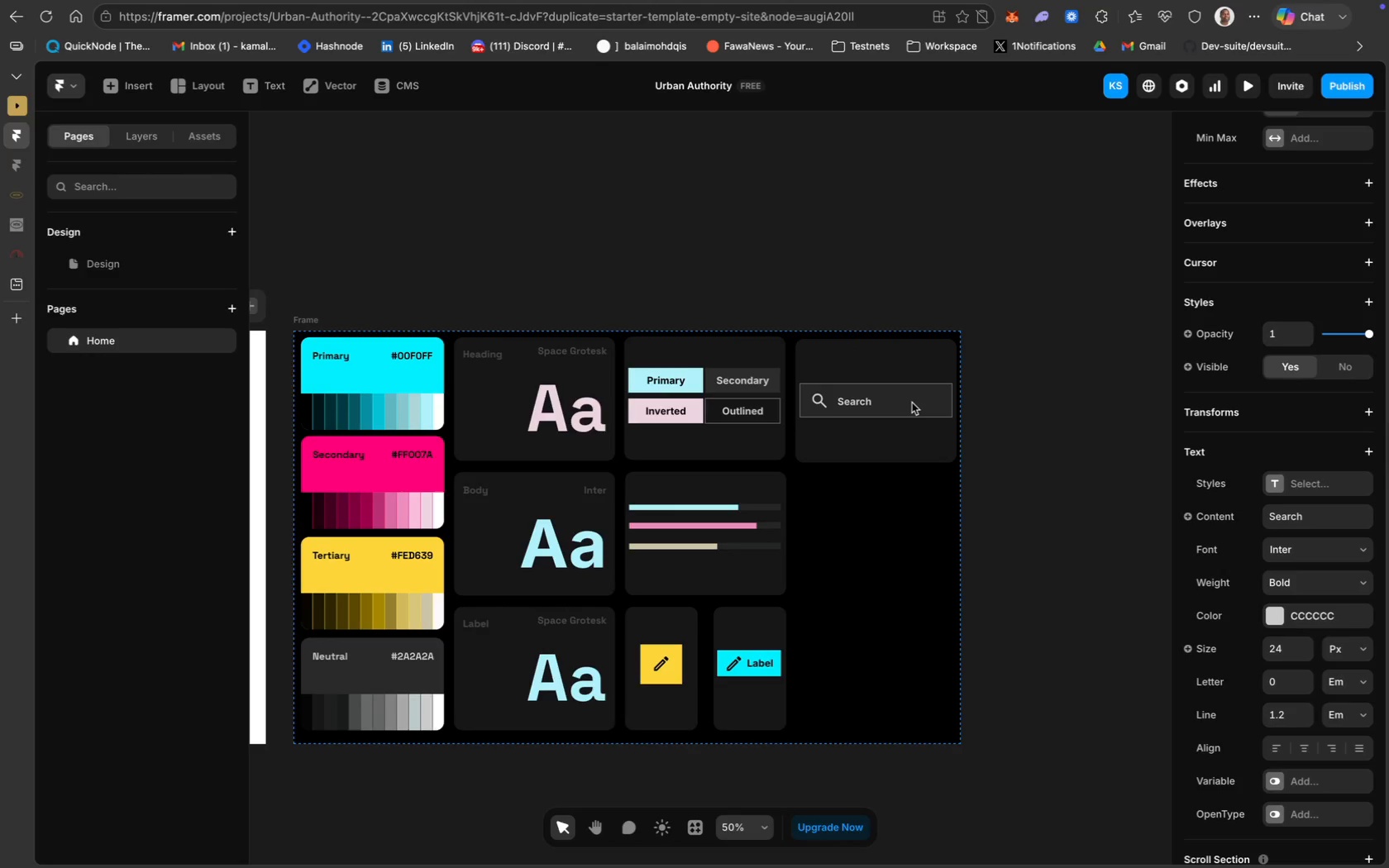 
key(ArrowUp)
 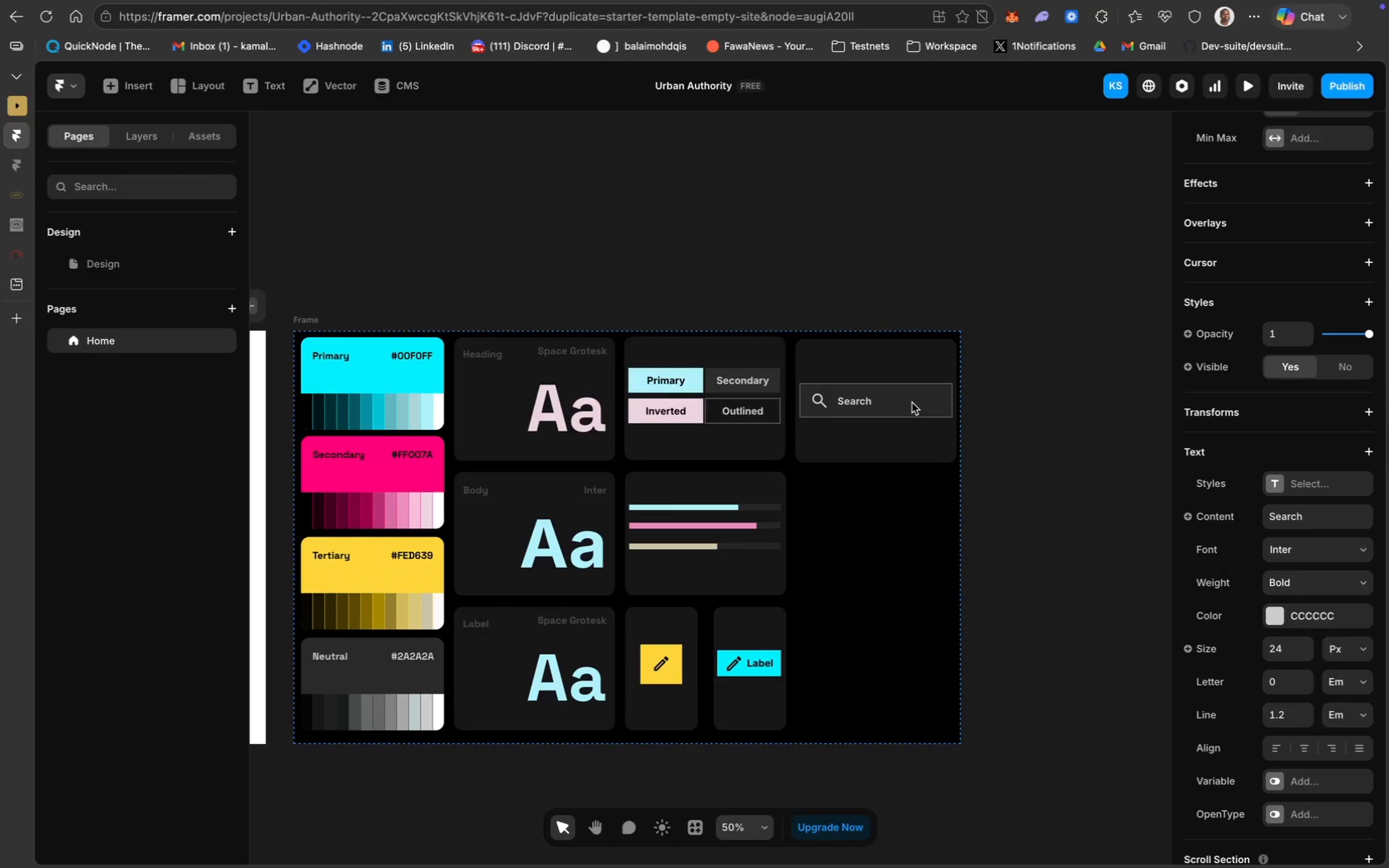 
key(ArrowUp)
 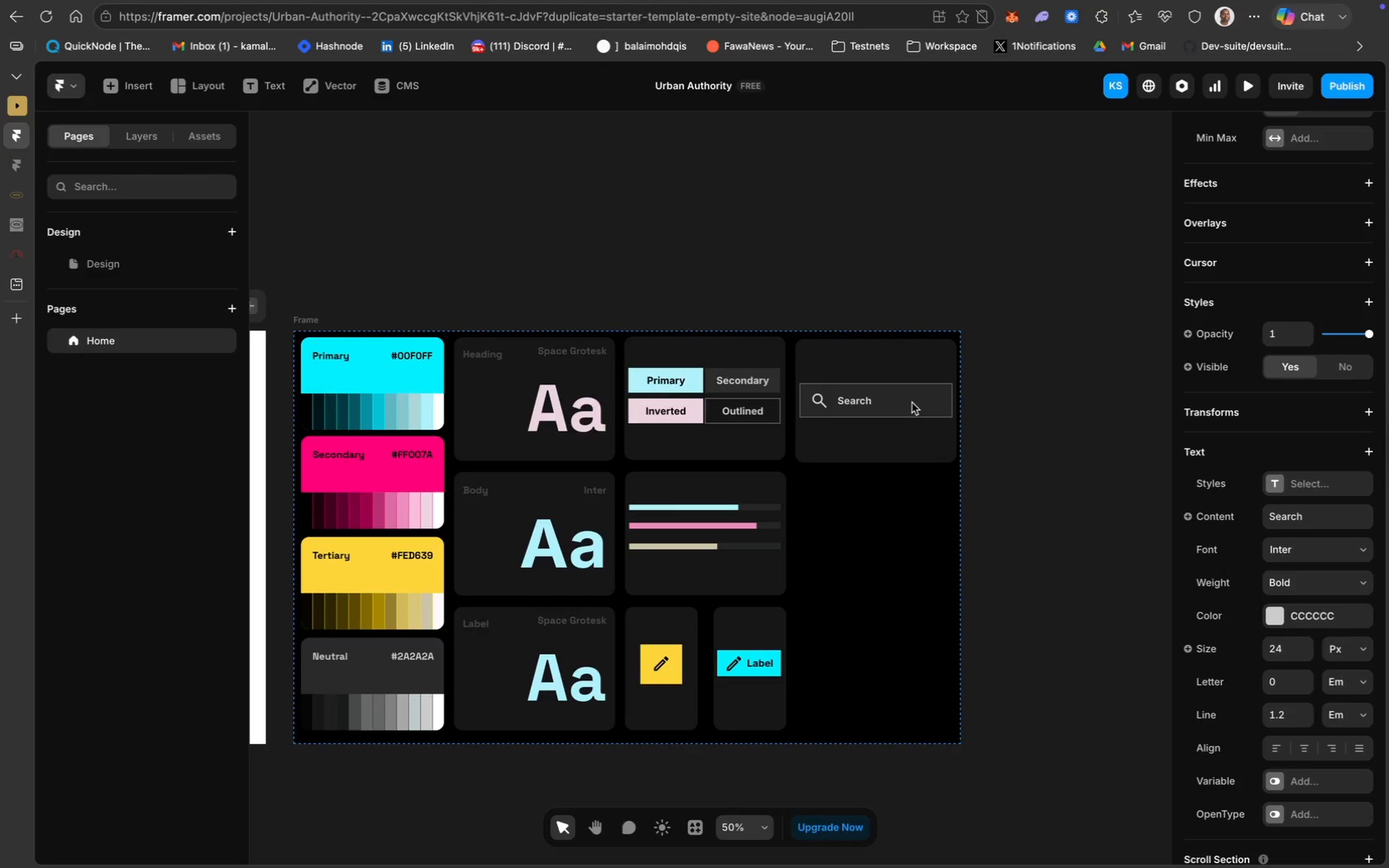 
key(ArrowUp)
 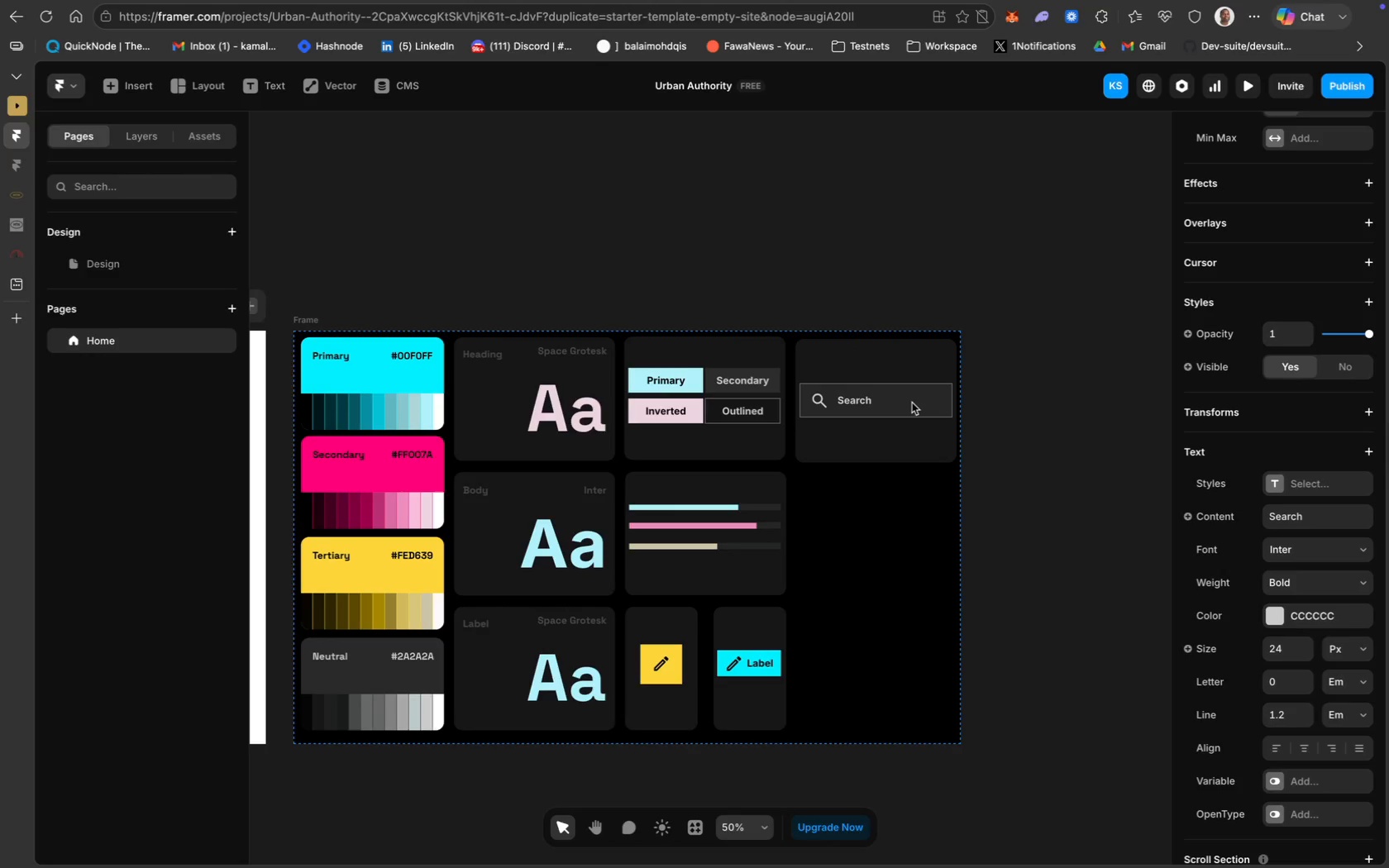 
key(ArrowUp)
 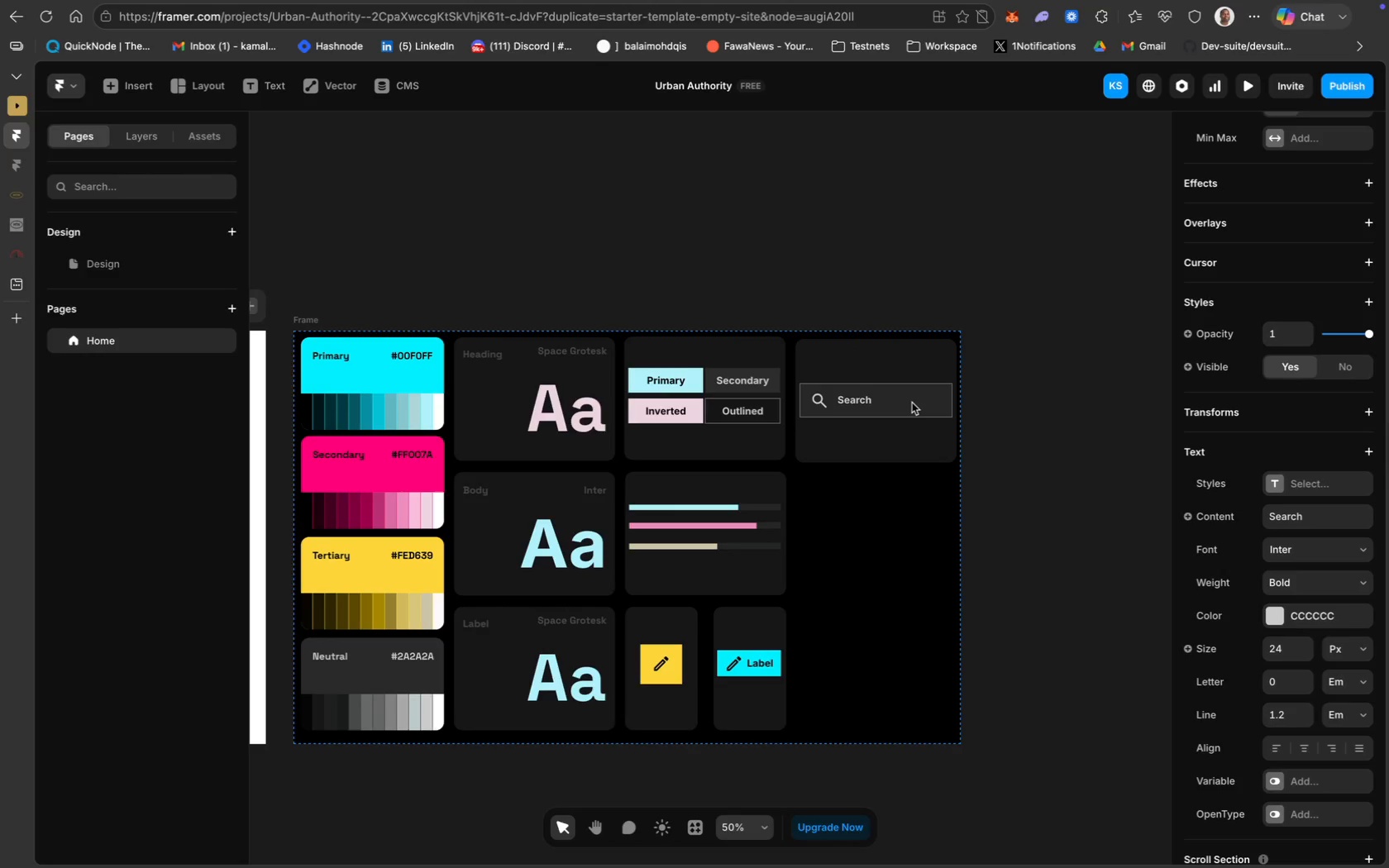 
key(ArrowUp)
 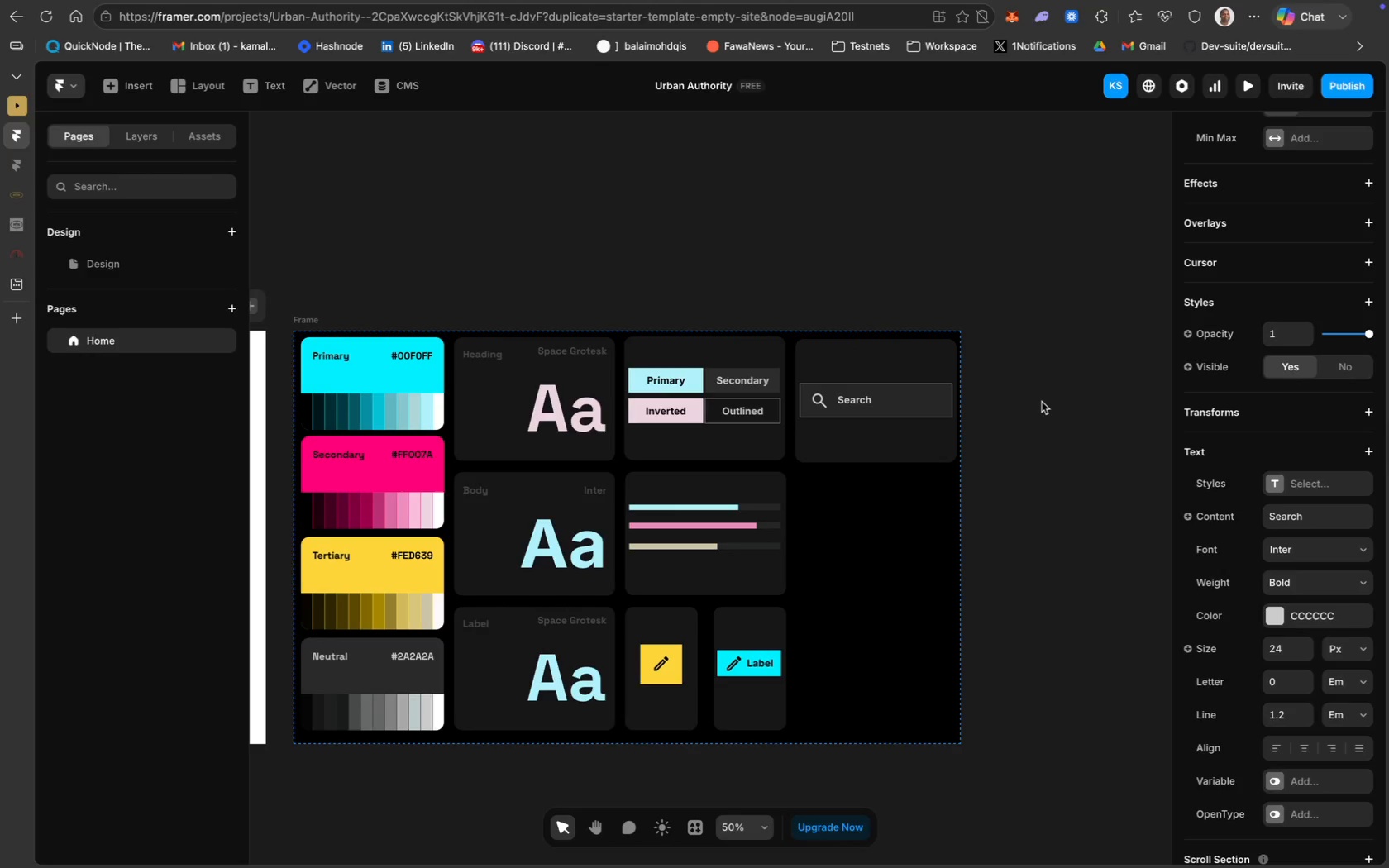 
left_click([1042, 403])
 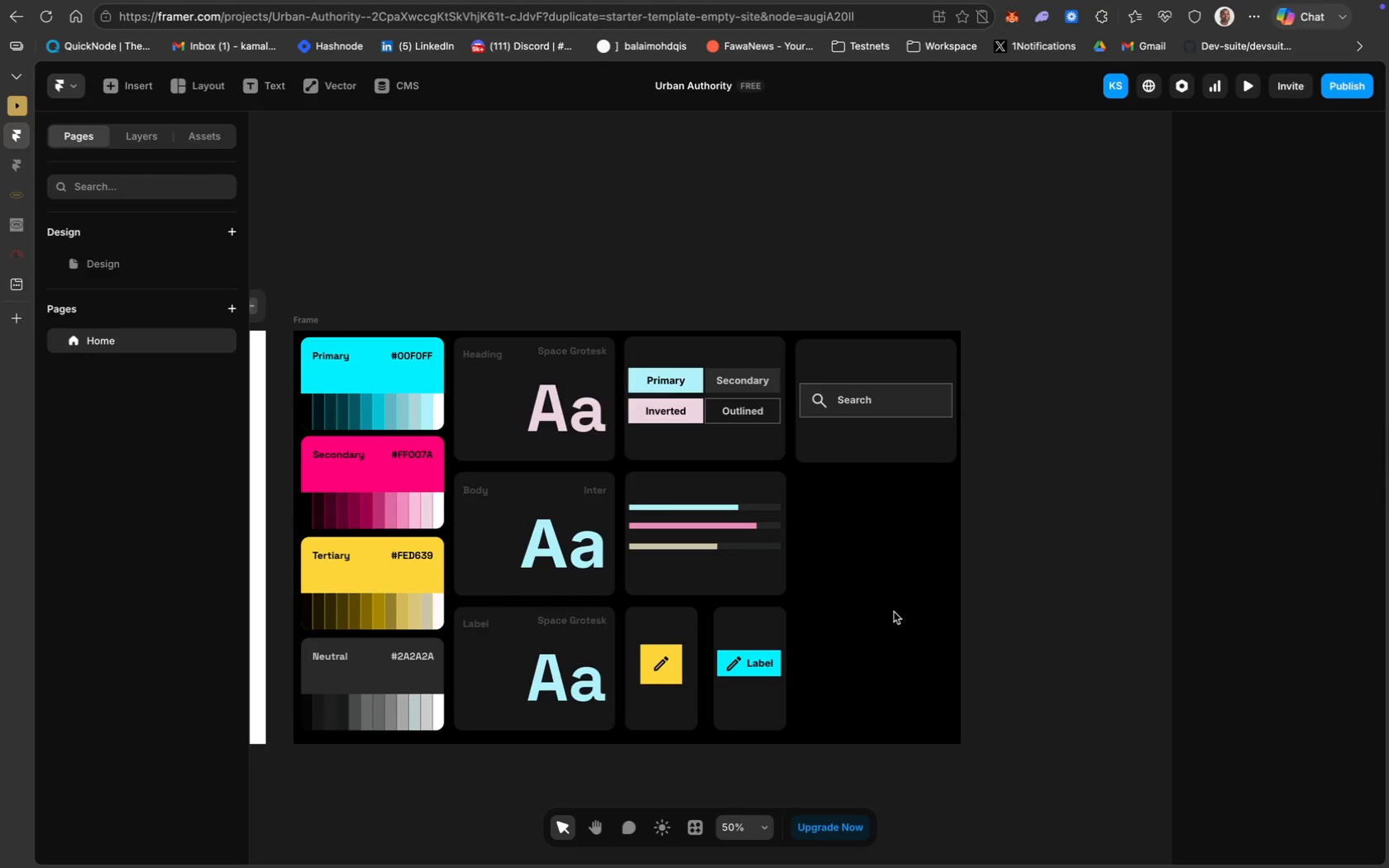 
left_click([855, 456])
 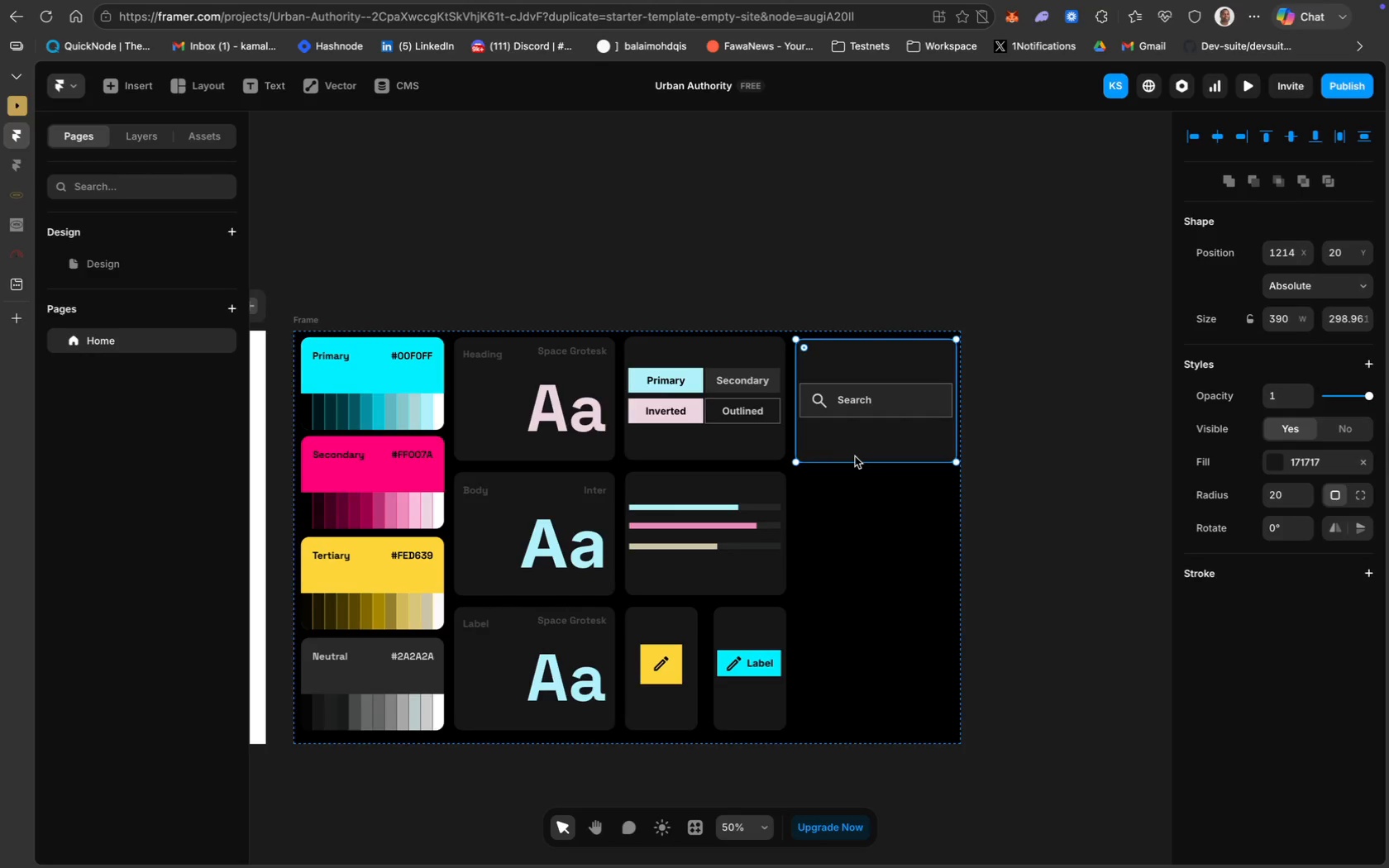 
key(Meta+D)
 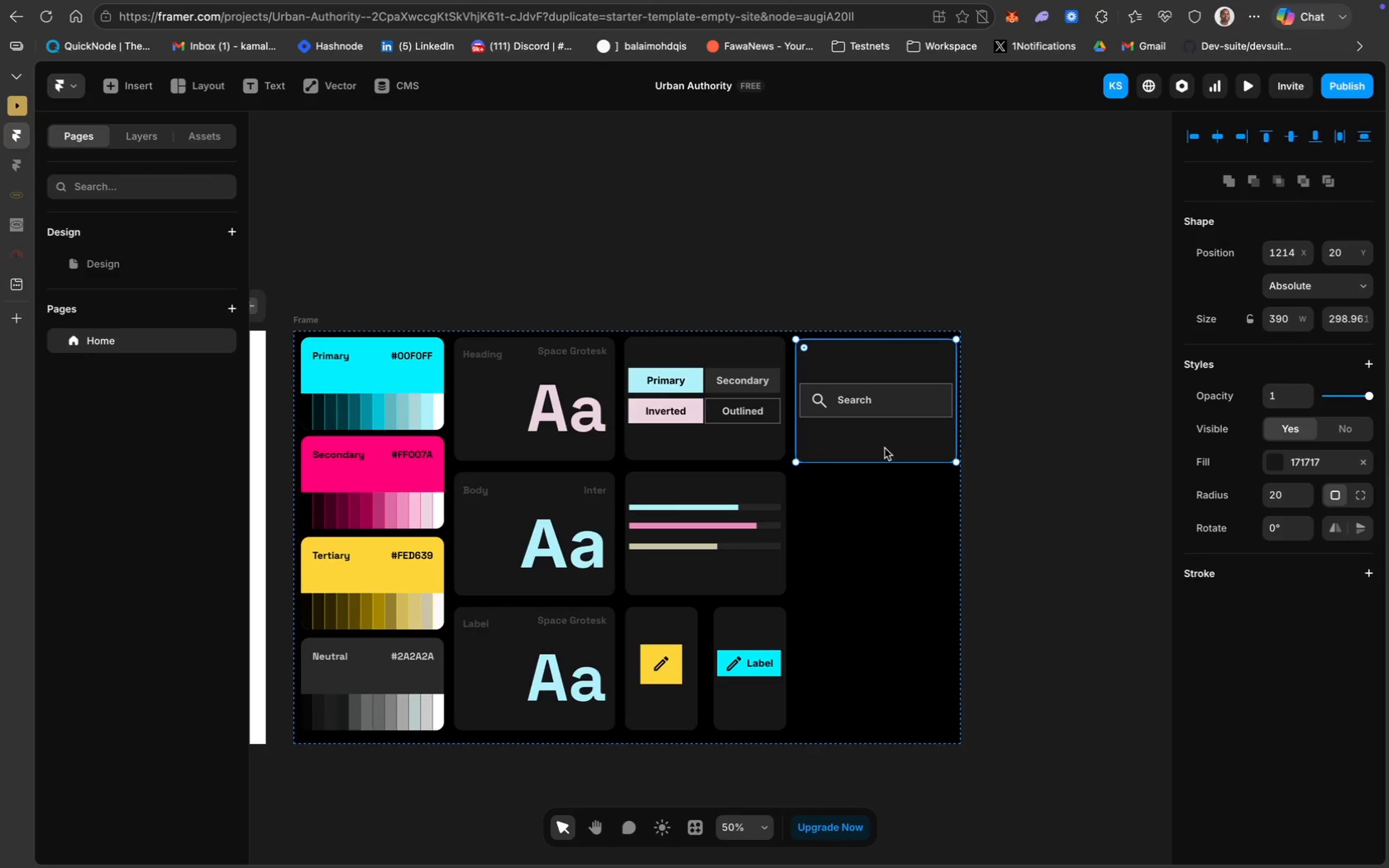 
left_click([885, 448])
 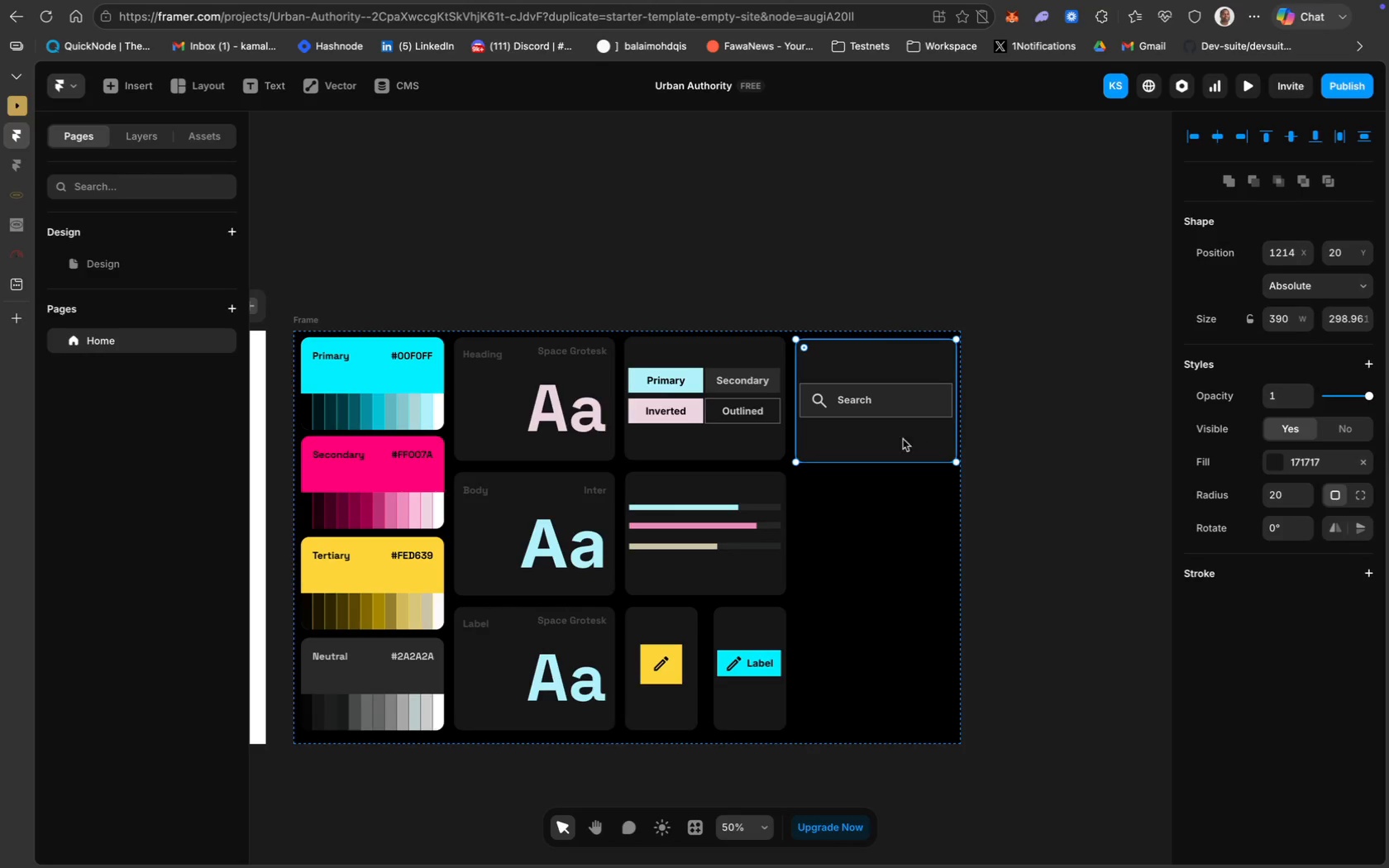 
left_click_drag(start_coordinate=[874, 430], to_coordinate=[874, 565])
 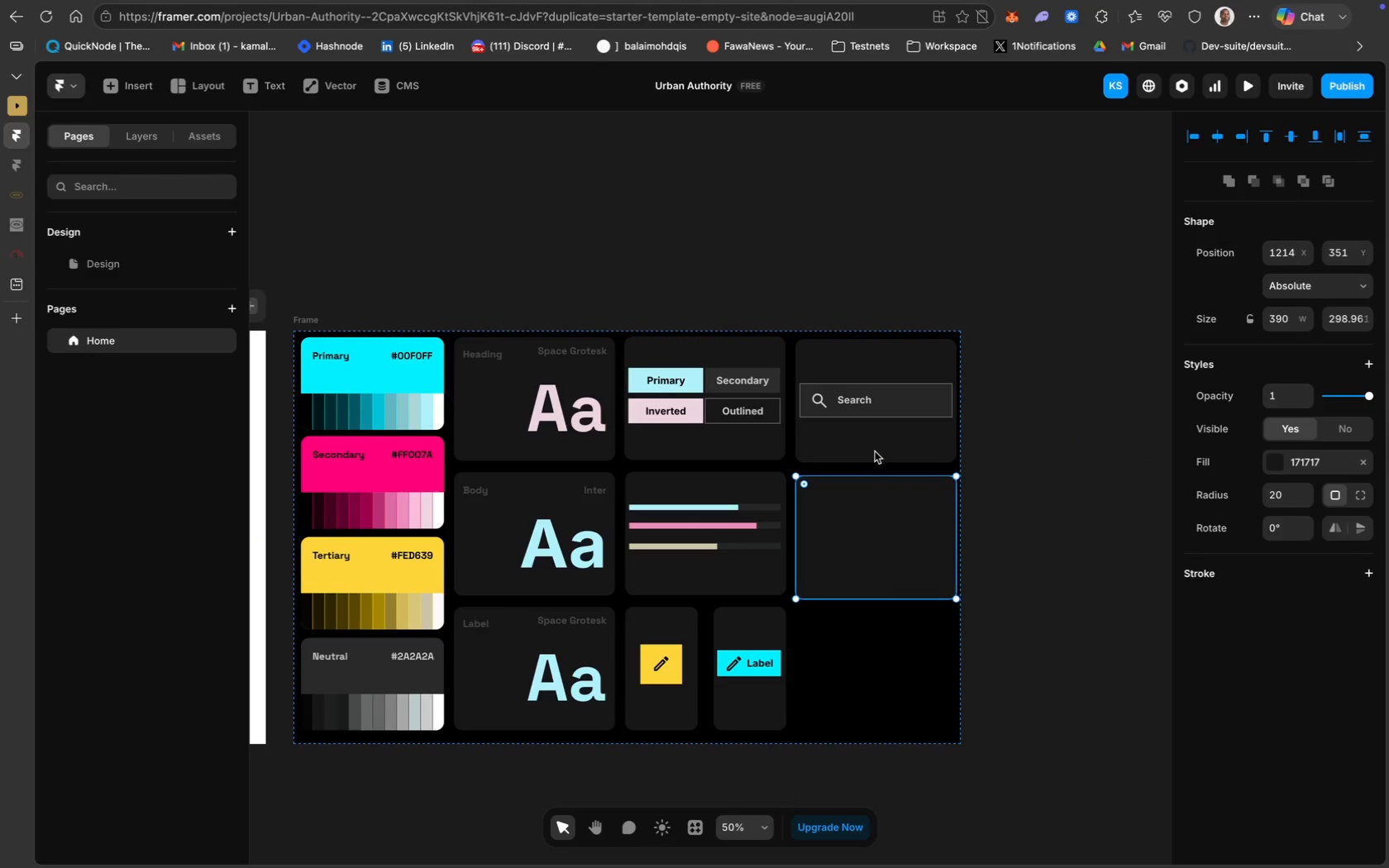 
left_click([876, 451])
 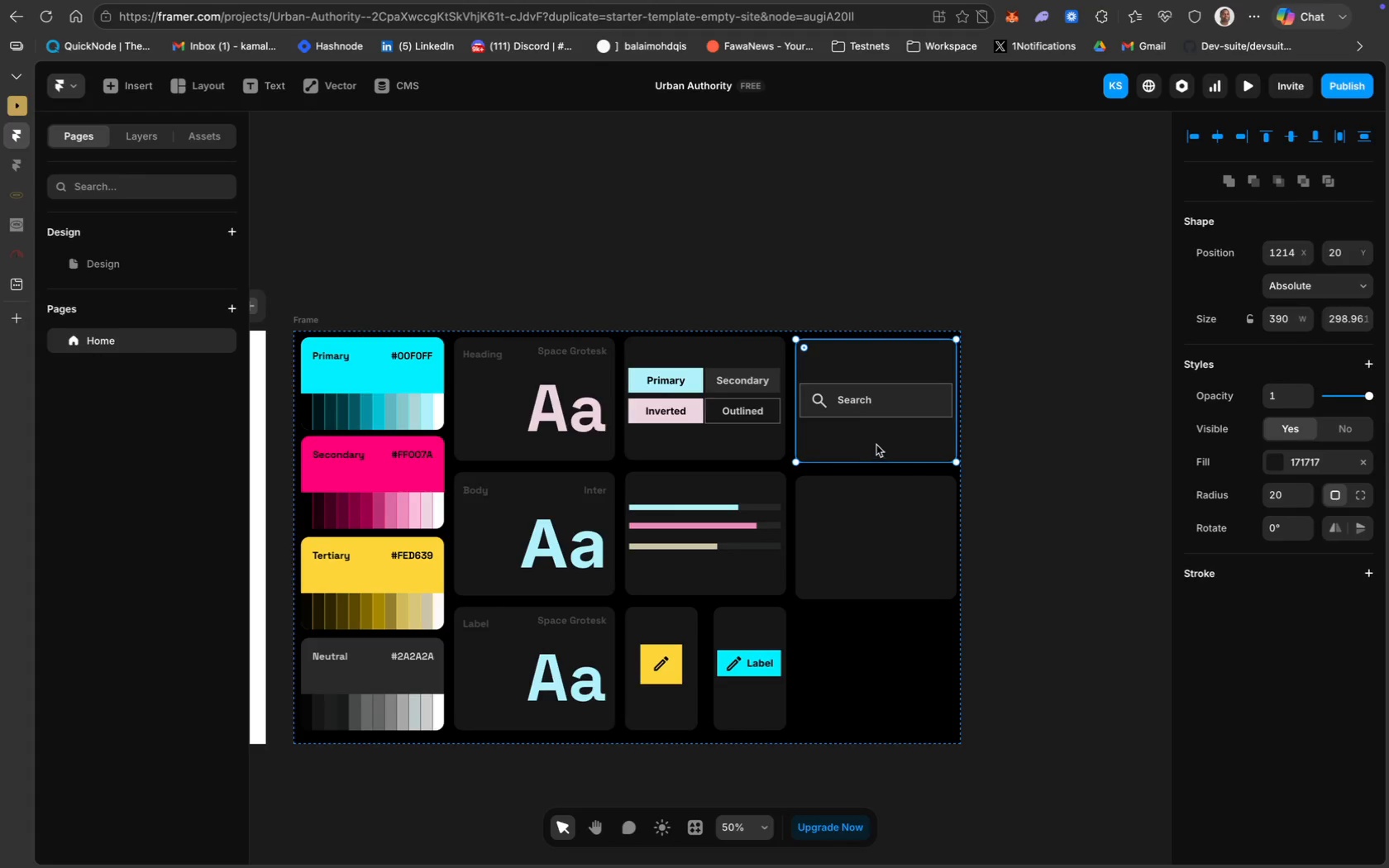 
hold_key(key=ShiftLeft, duration=2.3)
left_click([895, 414])
 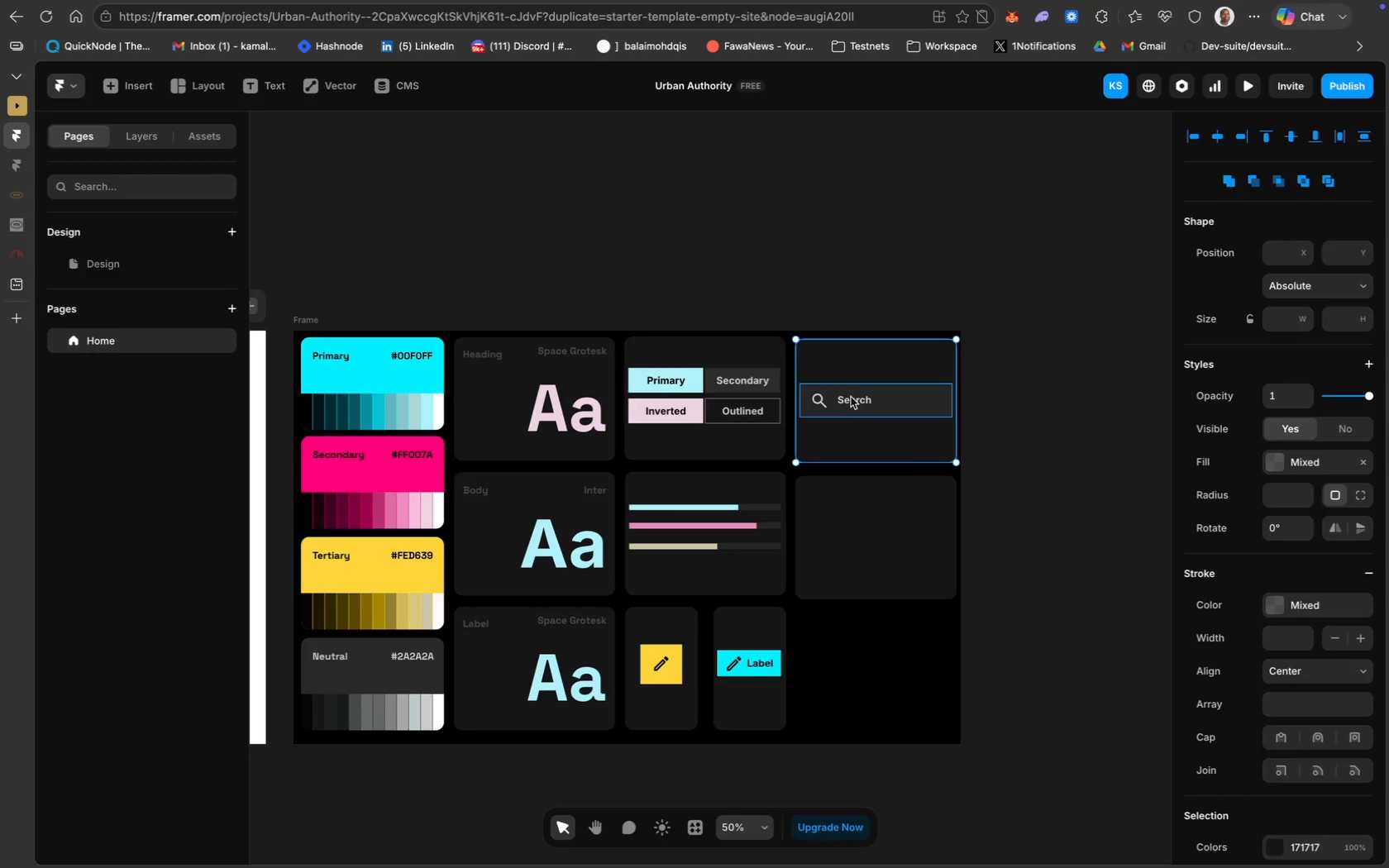 
left_click([851, 396])
 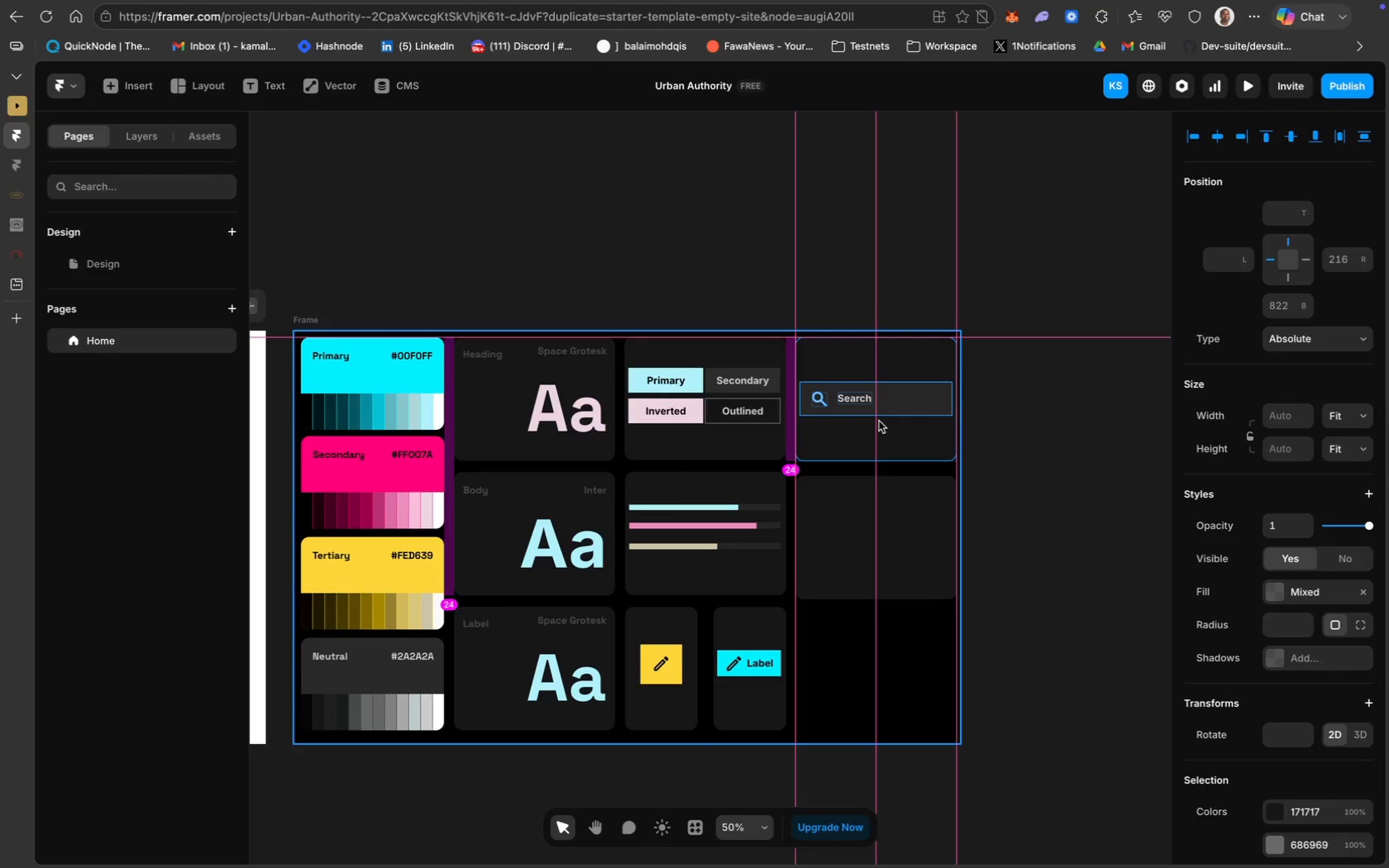 
left_click_drag(start_coordinate=[878, 526], to_coordinate=[878, 521])
 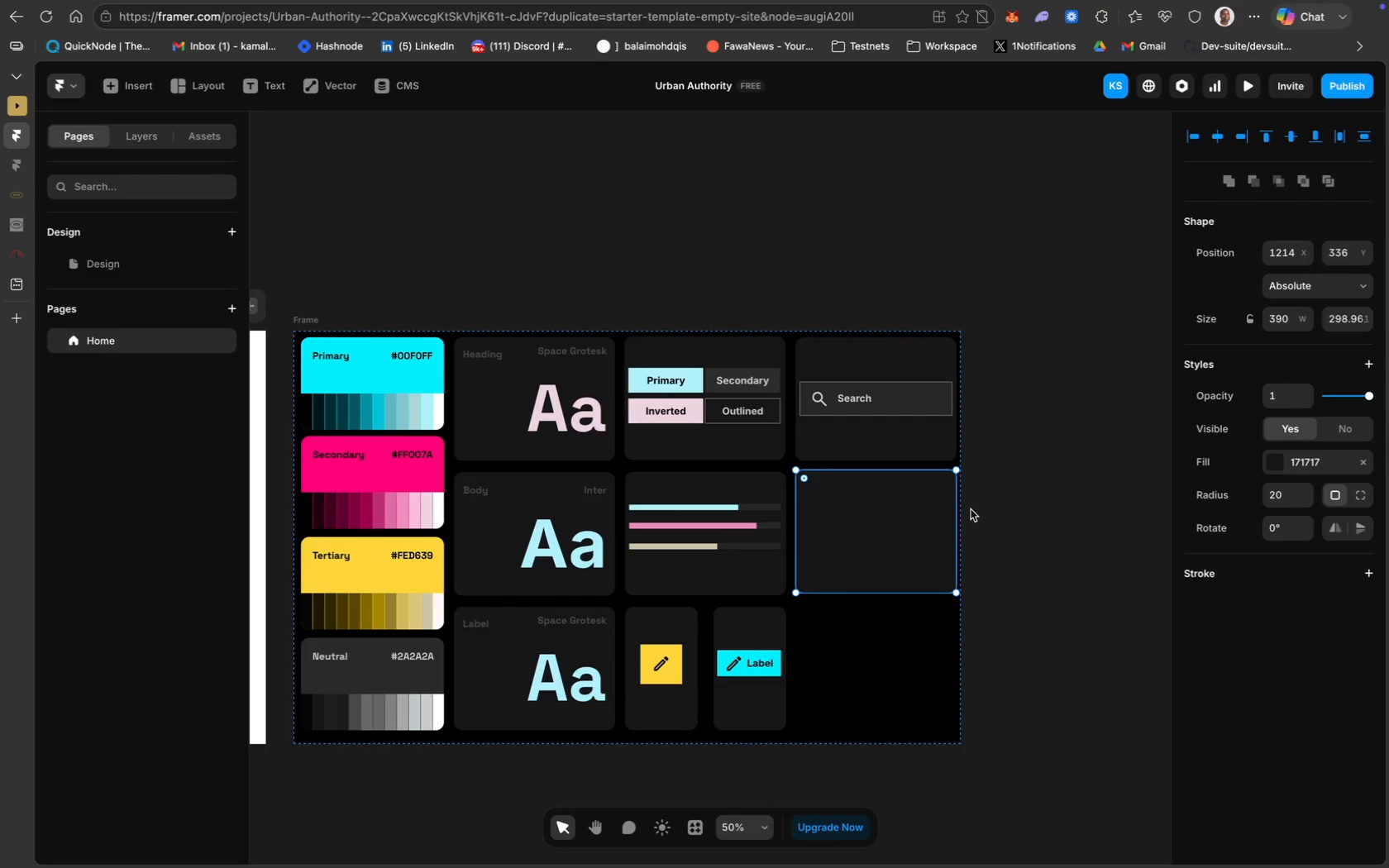 
left_click([1040, 508])
 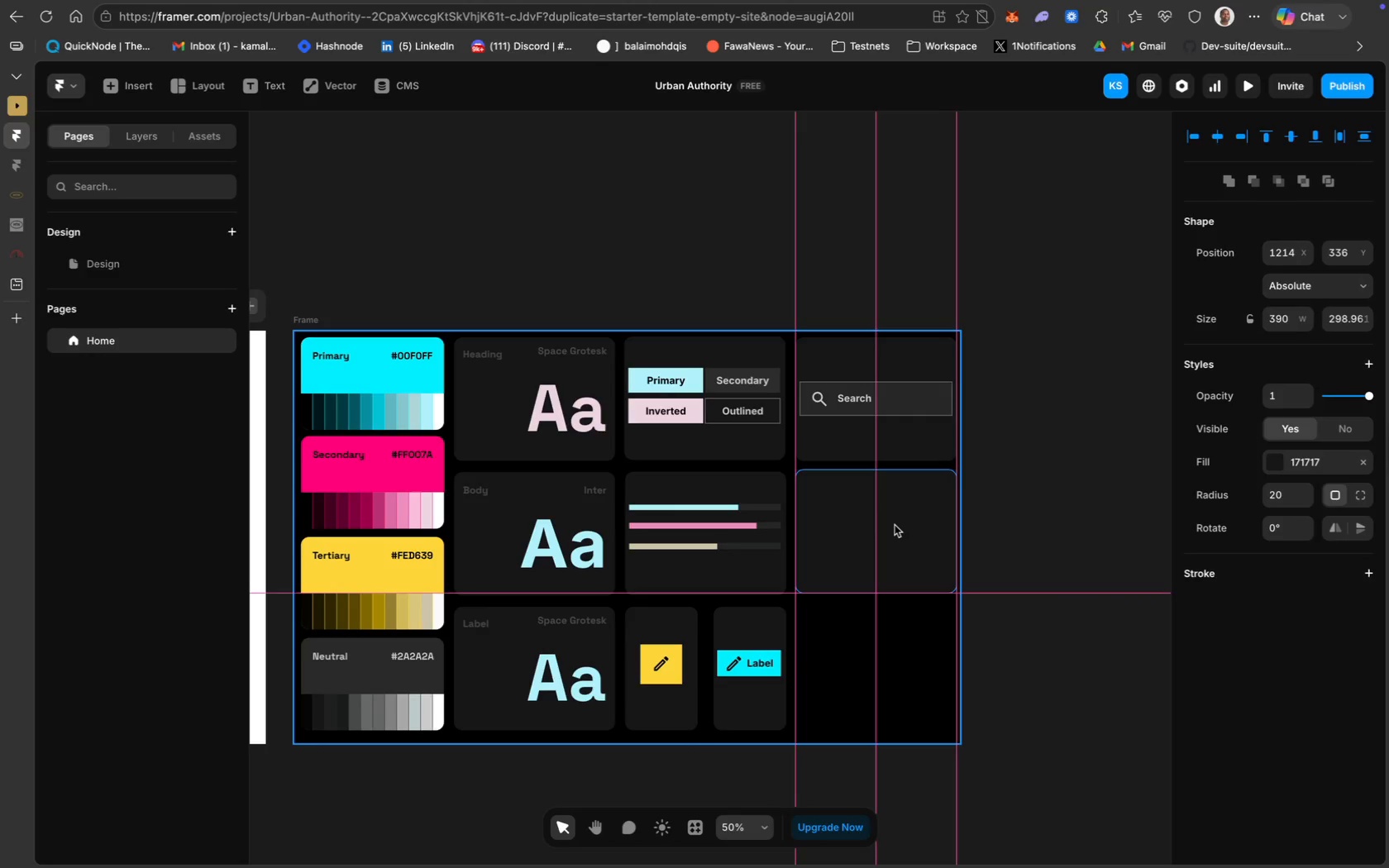 
wait(6.54)
 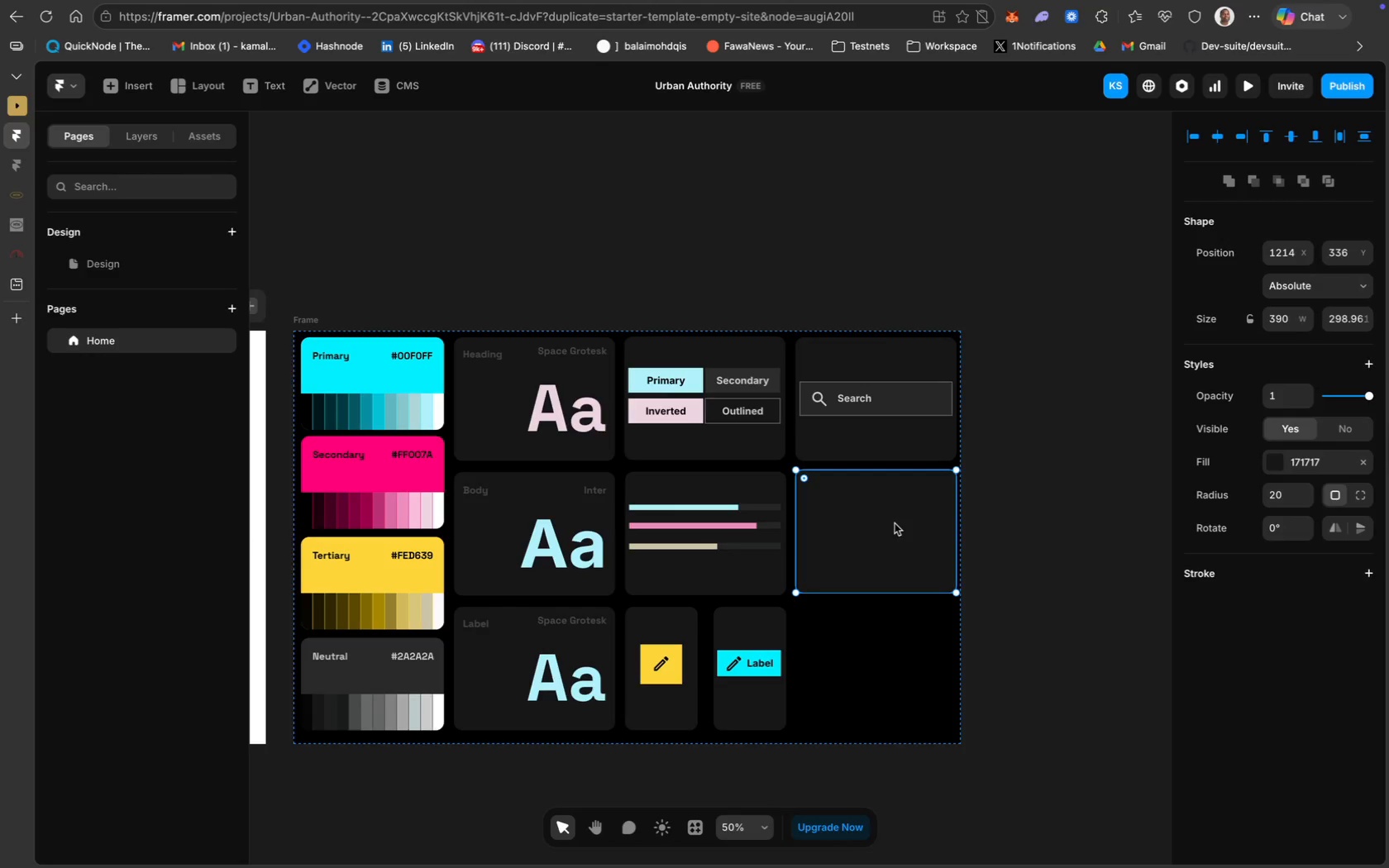 
key(Backspace)
 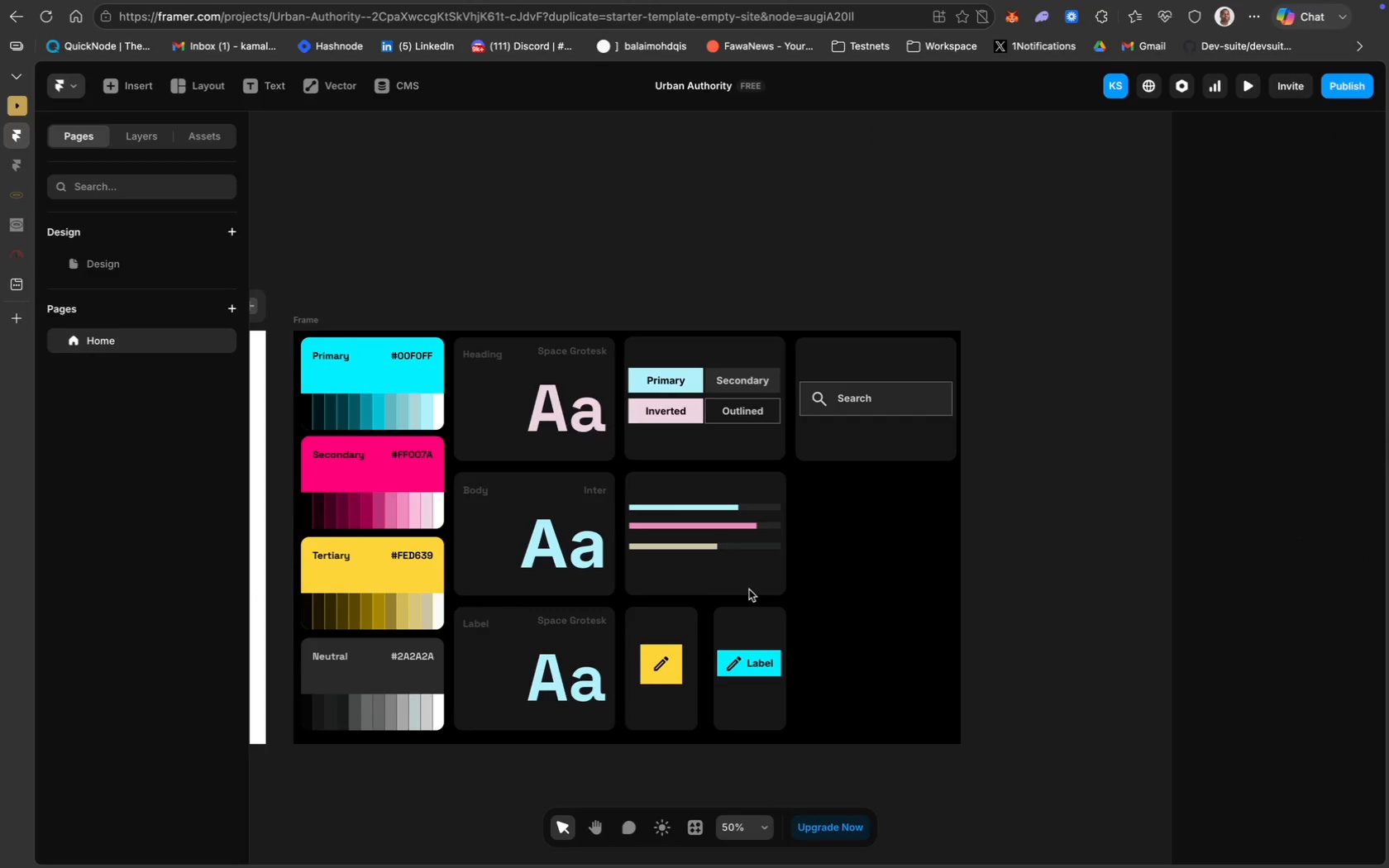 
key(Meta+D)
 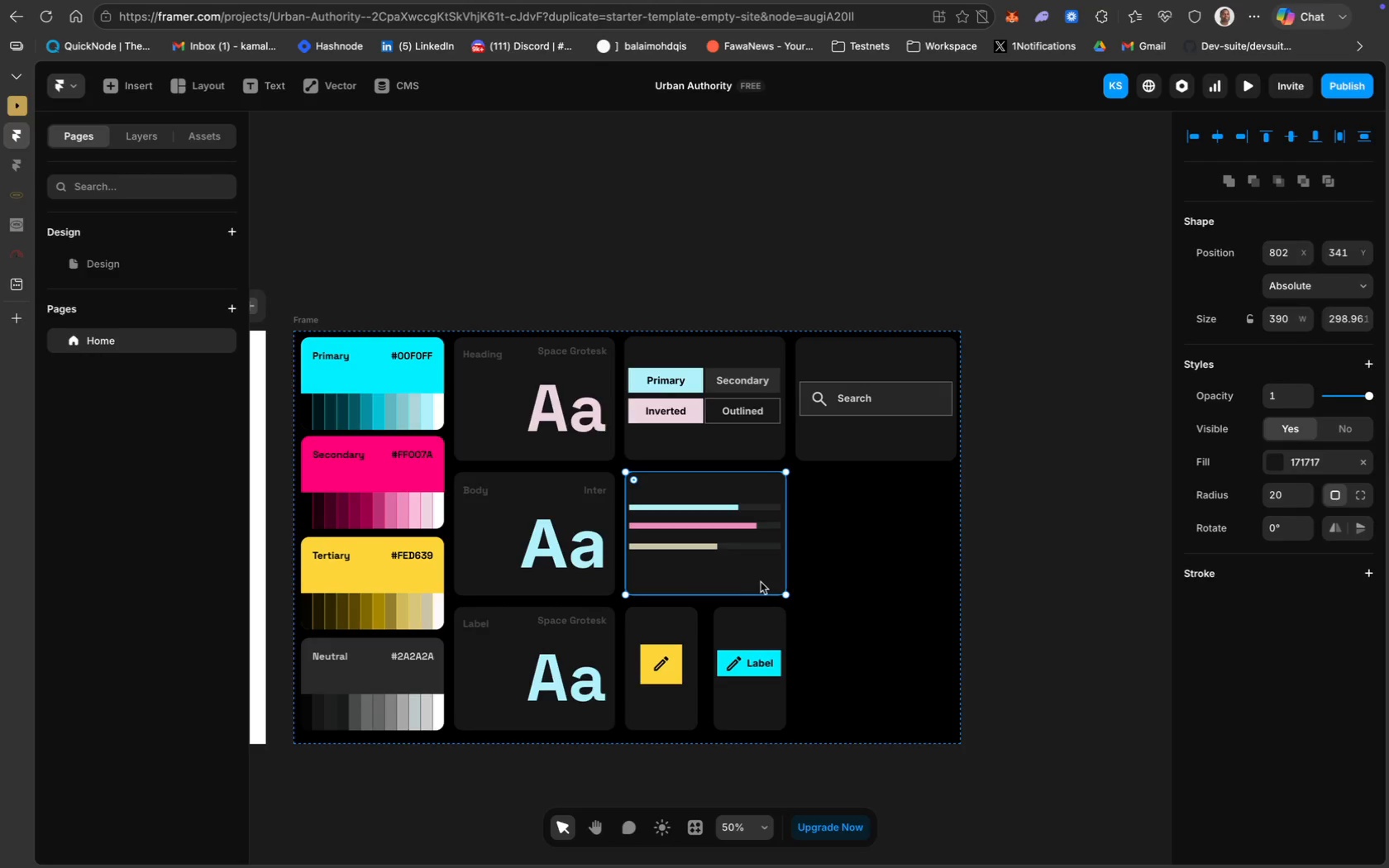 
left_click_drag(start_coordinate=[735, 574], to_coordinate=[903, 575])
 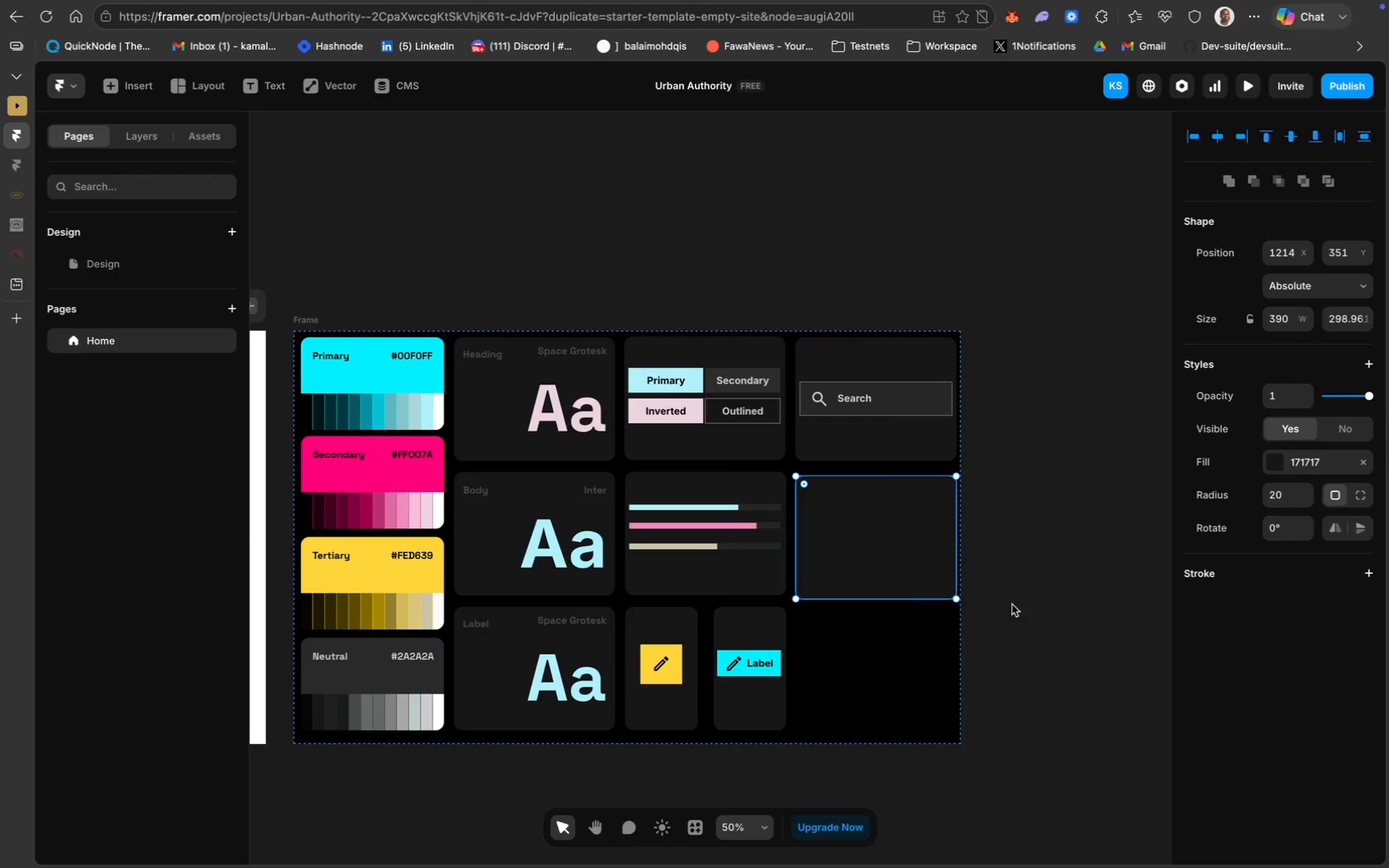 
left_click([1019, 608])
 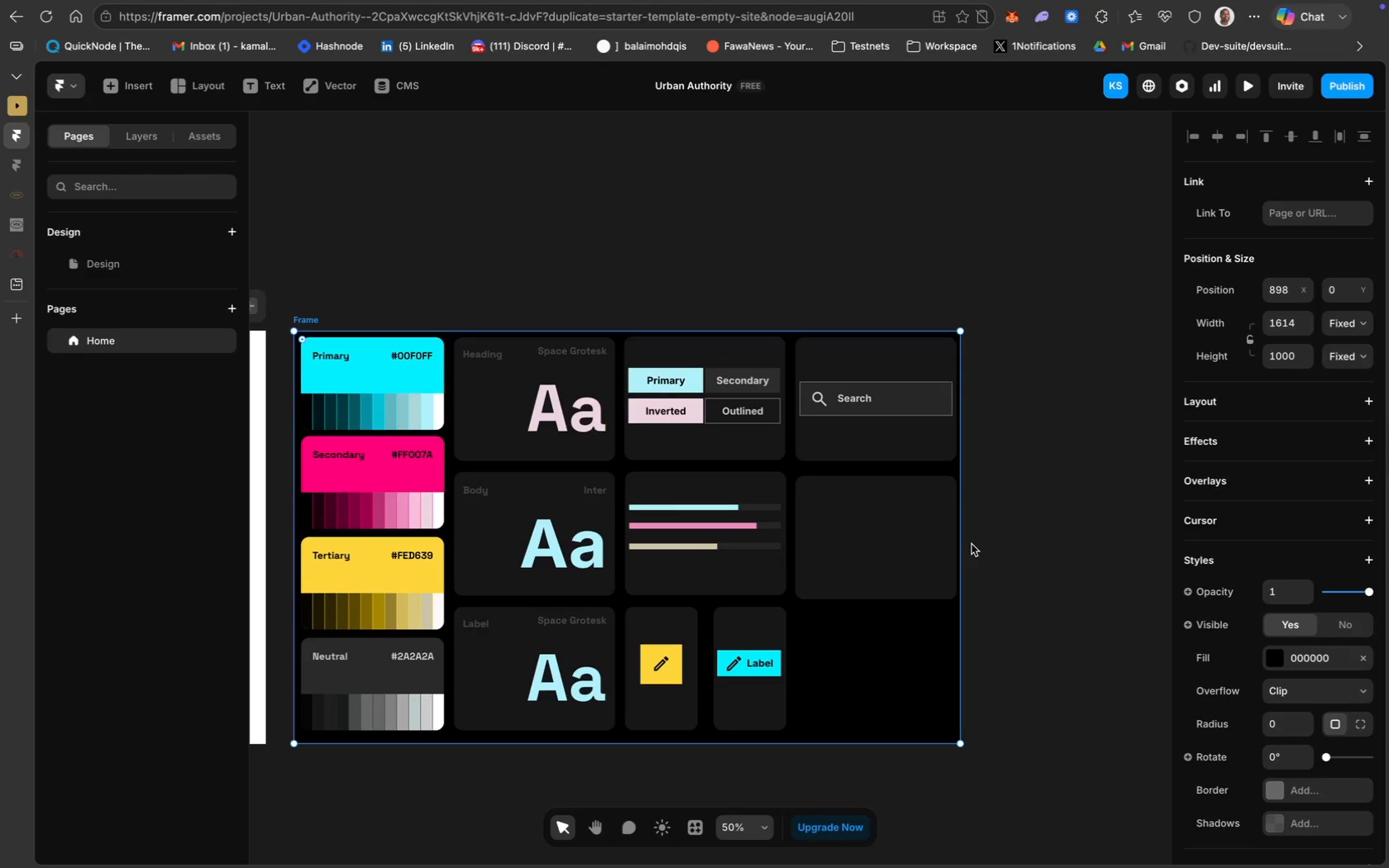 
wait(14.43)
 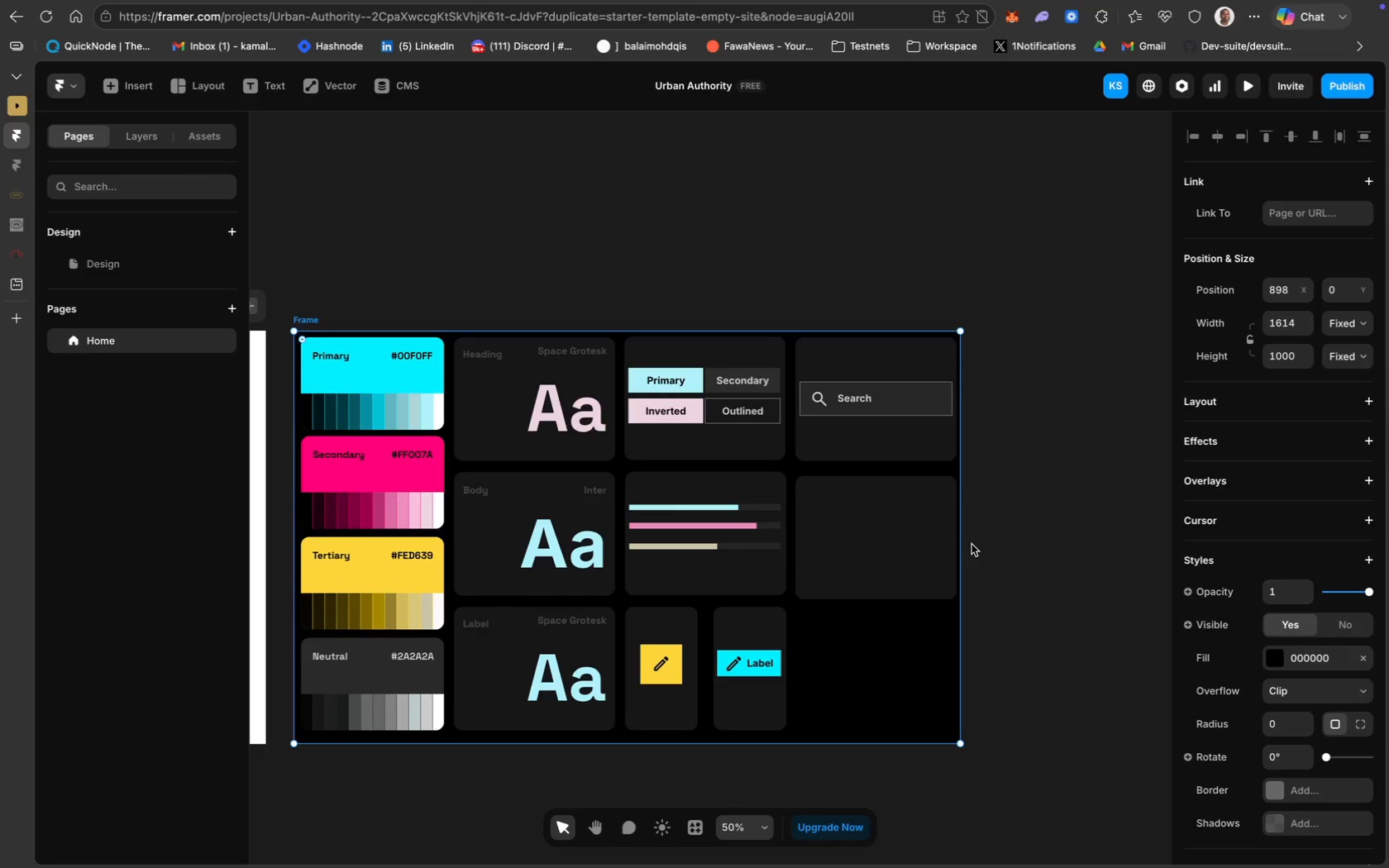 
left_click_drag(start_coordinate=[916, 543], to_coordinate=[915, 539])
 